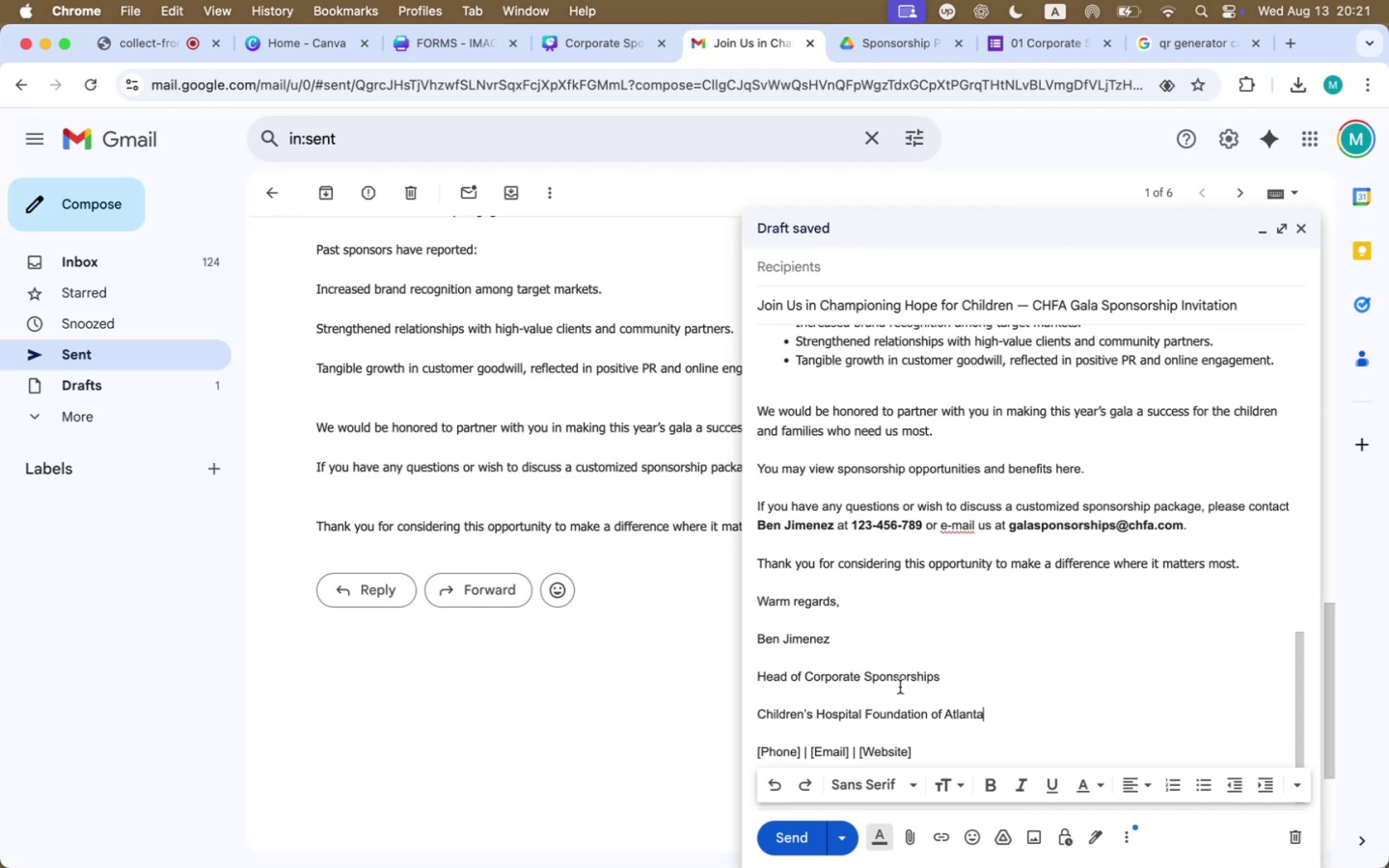 
left_click([832, 675])
 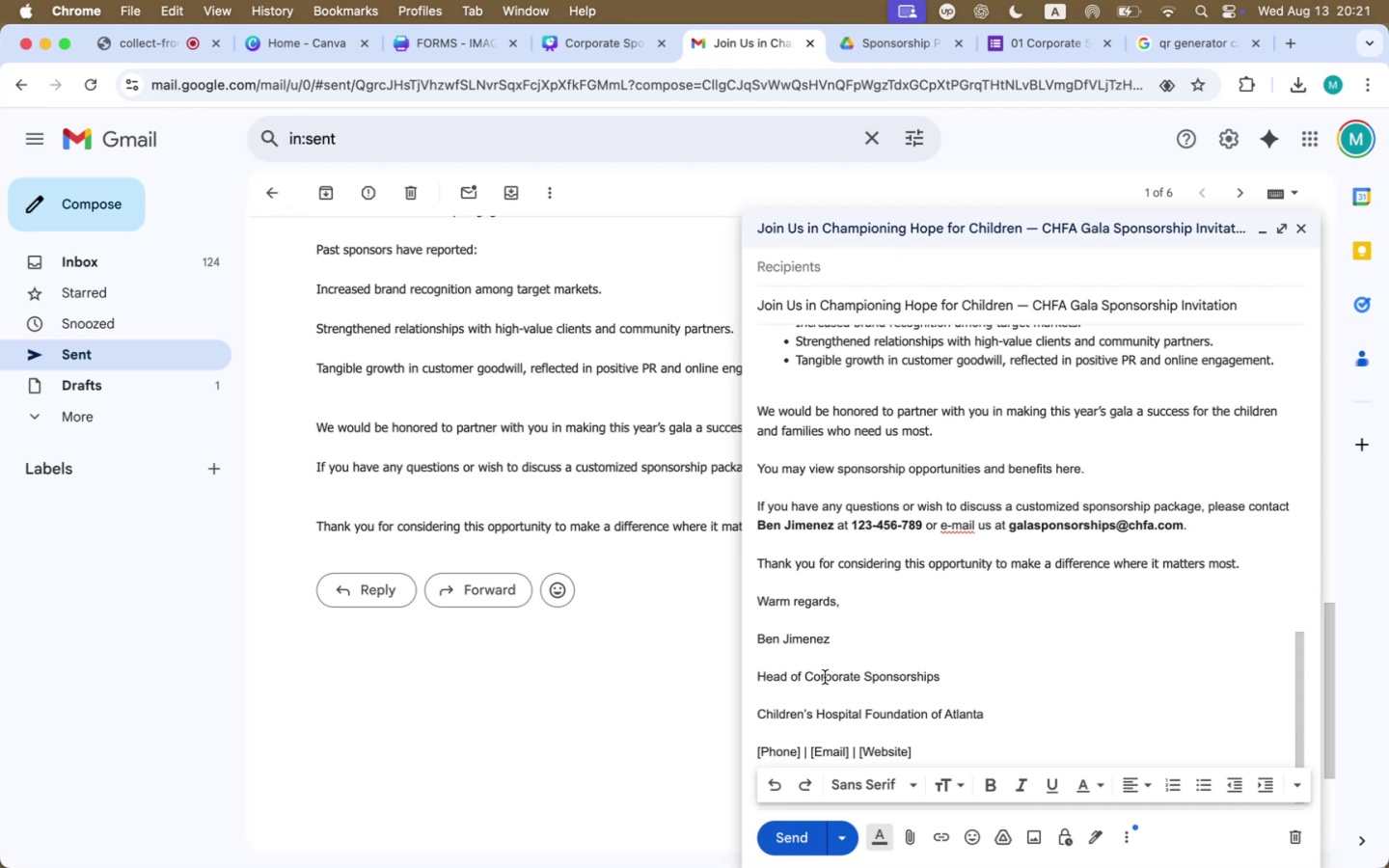 
wait(5.15)
 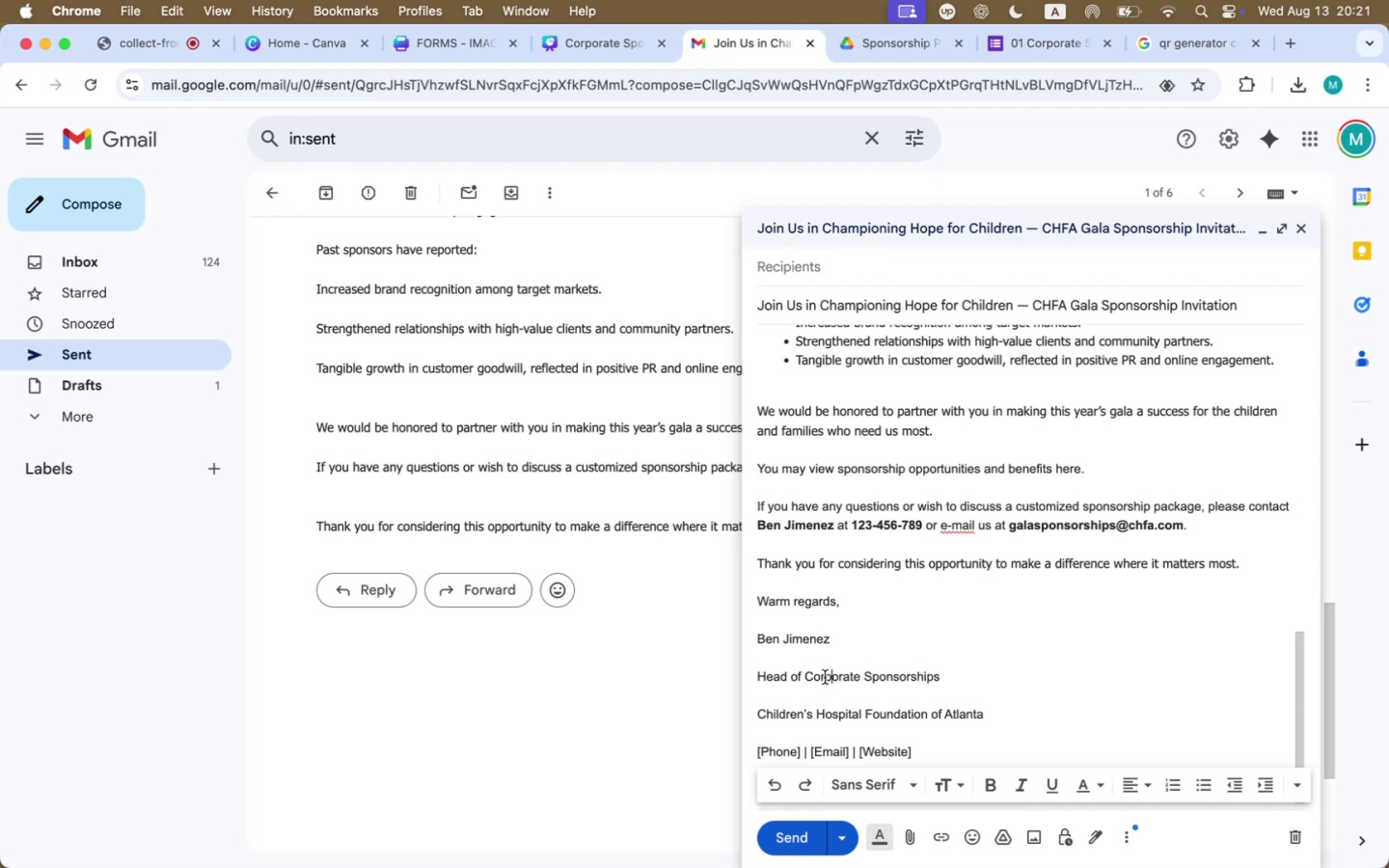 
scroll: coordinate [870, 709], scroll_direction: down, amount: 6.0
 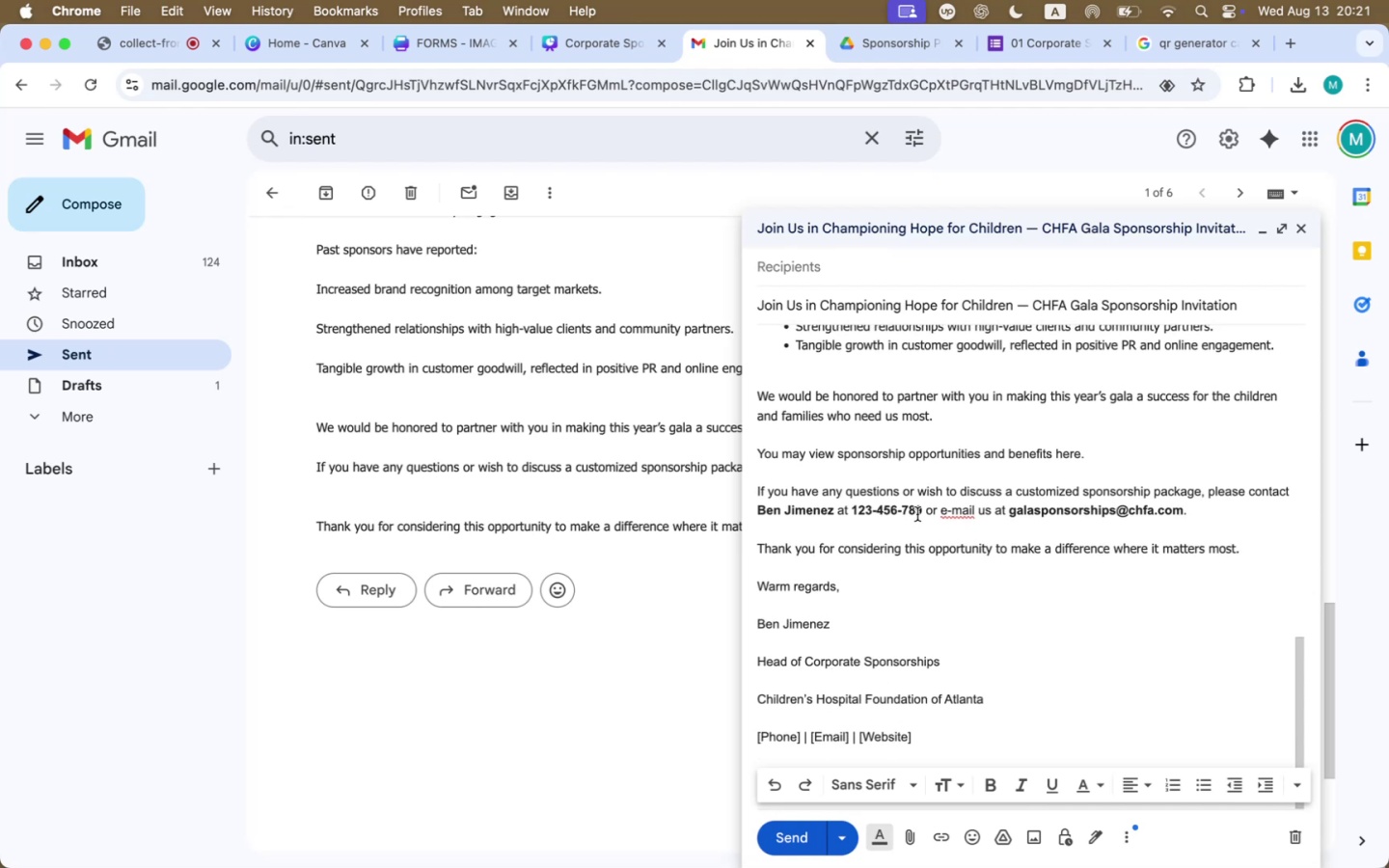 
left_click_drag(start_coordinate=[921, 509], to_coordinate=[857, 514])
 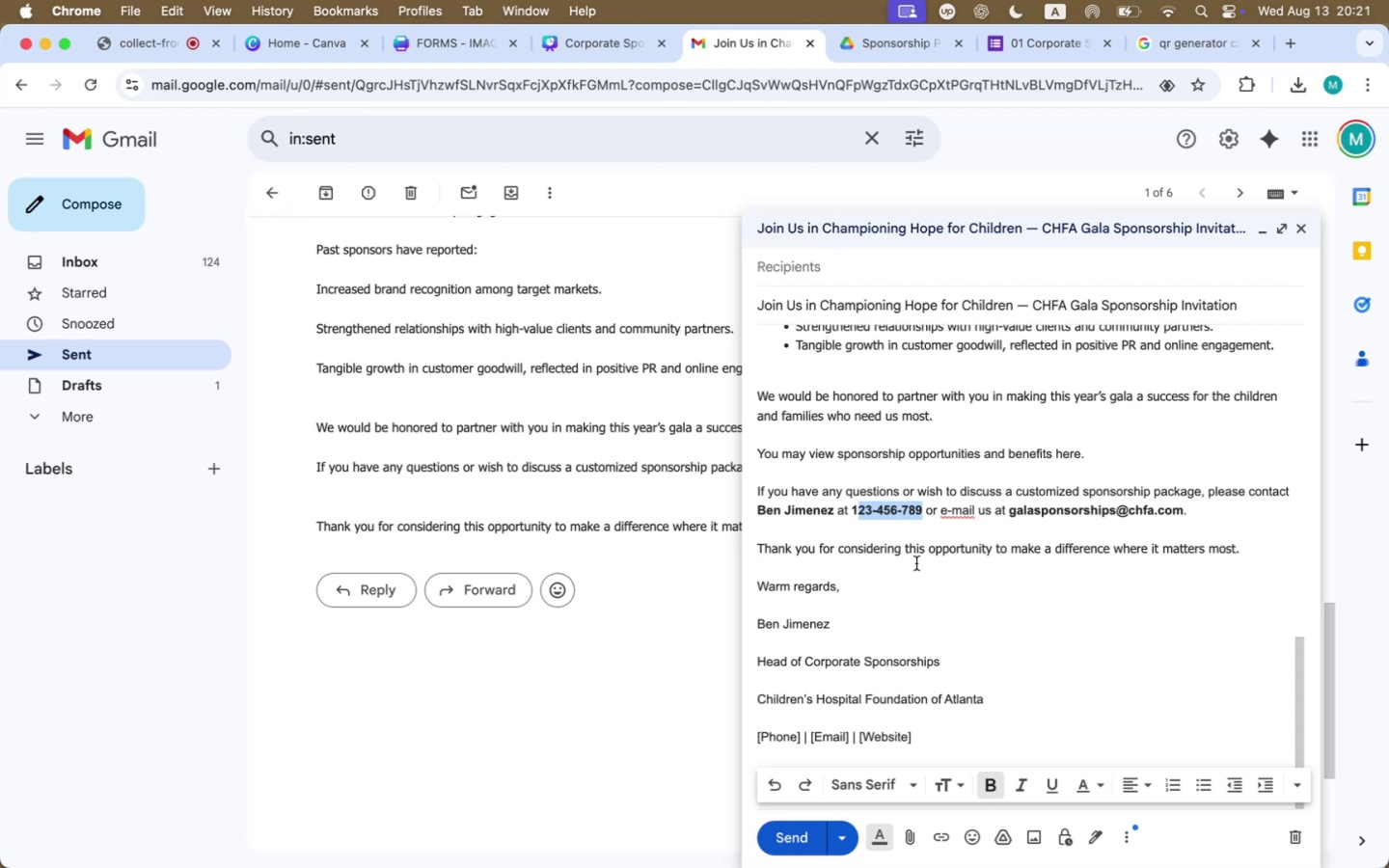 
left_click([912, 504])
 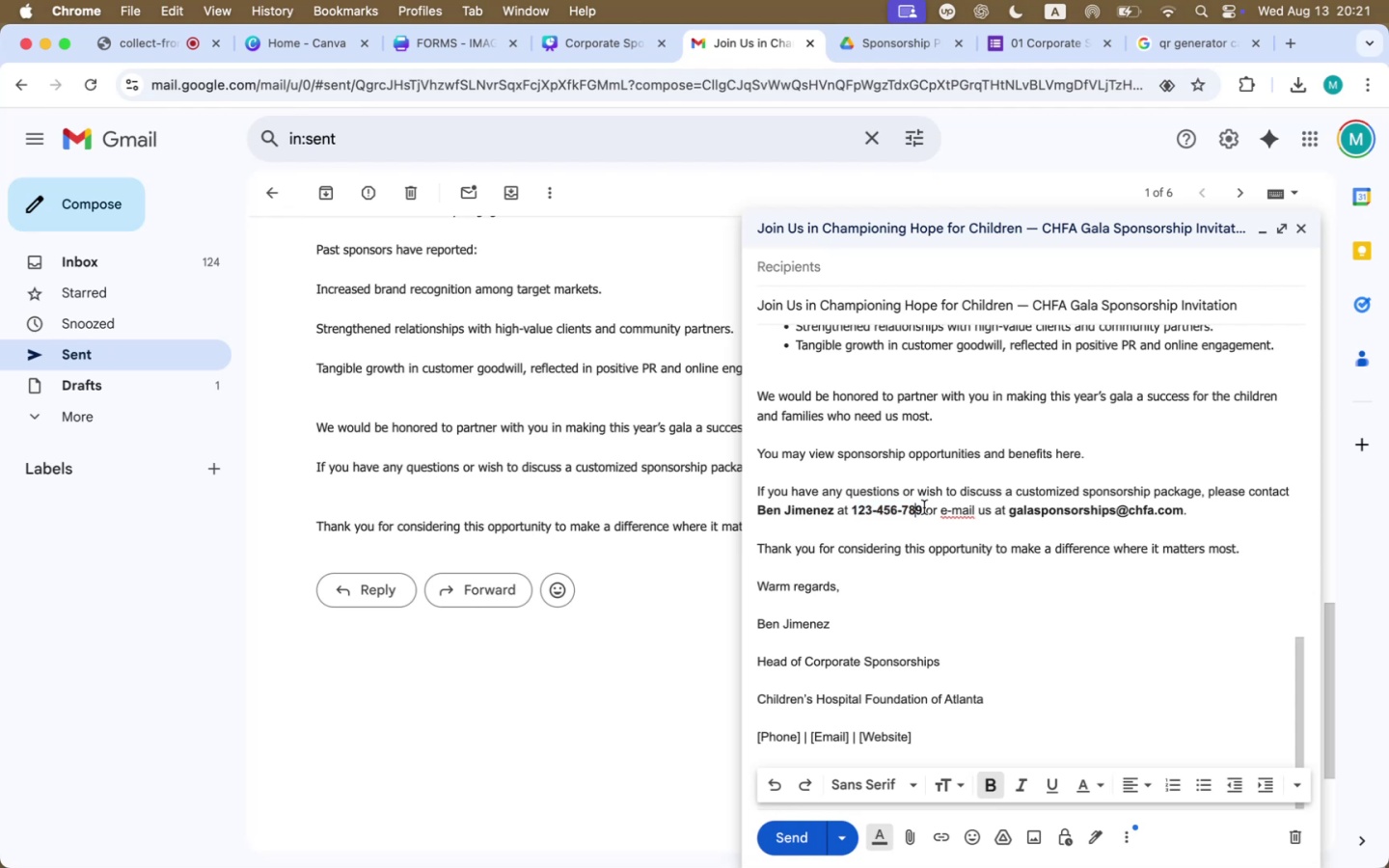 
left_click_drag(start_coordinate=[924, 507], to_coordinate=[856, 503])
 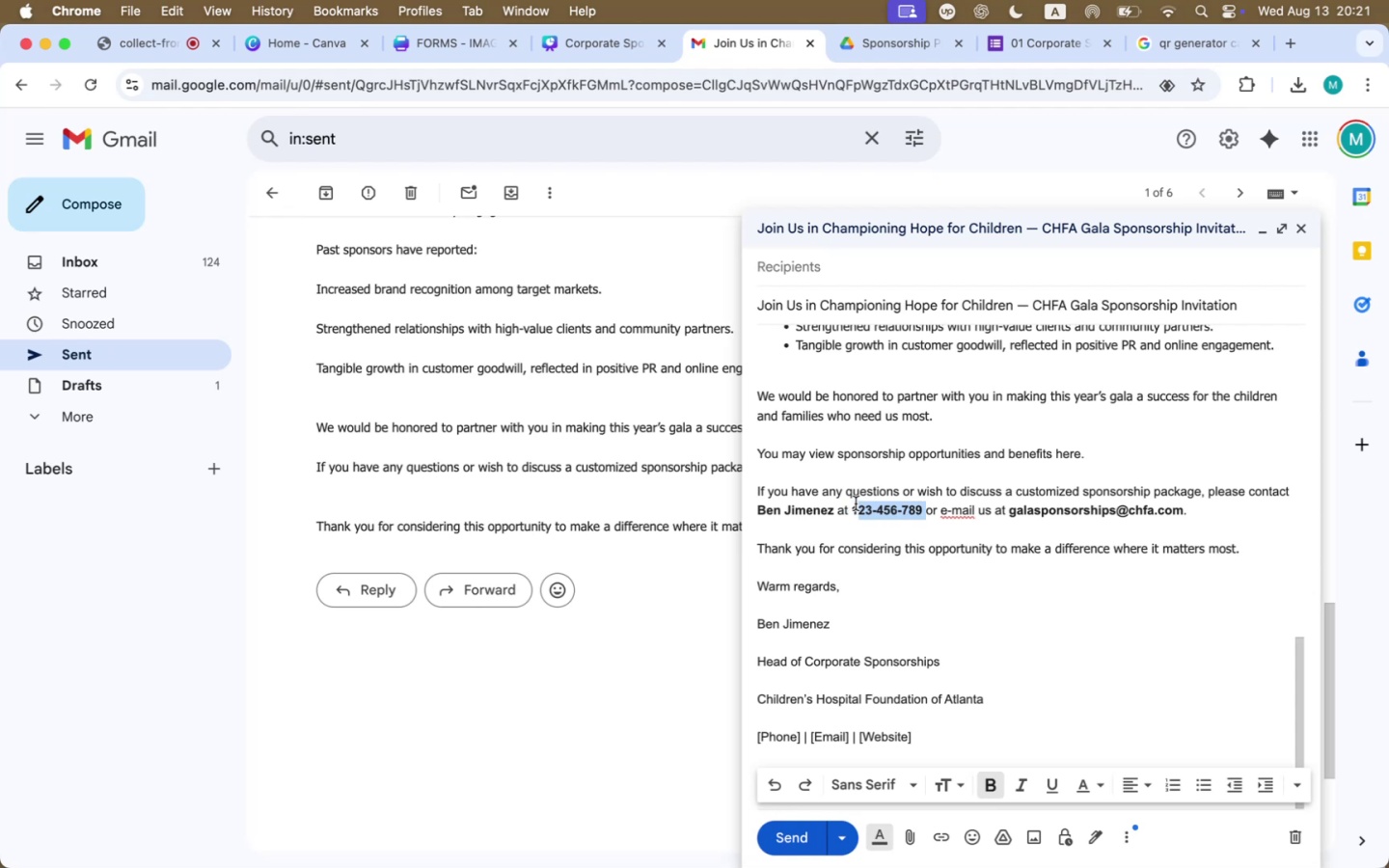 
key(Meta+CommandLeft)
 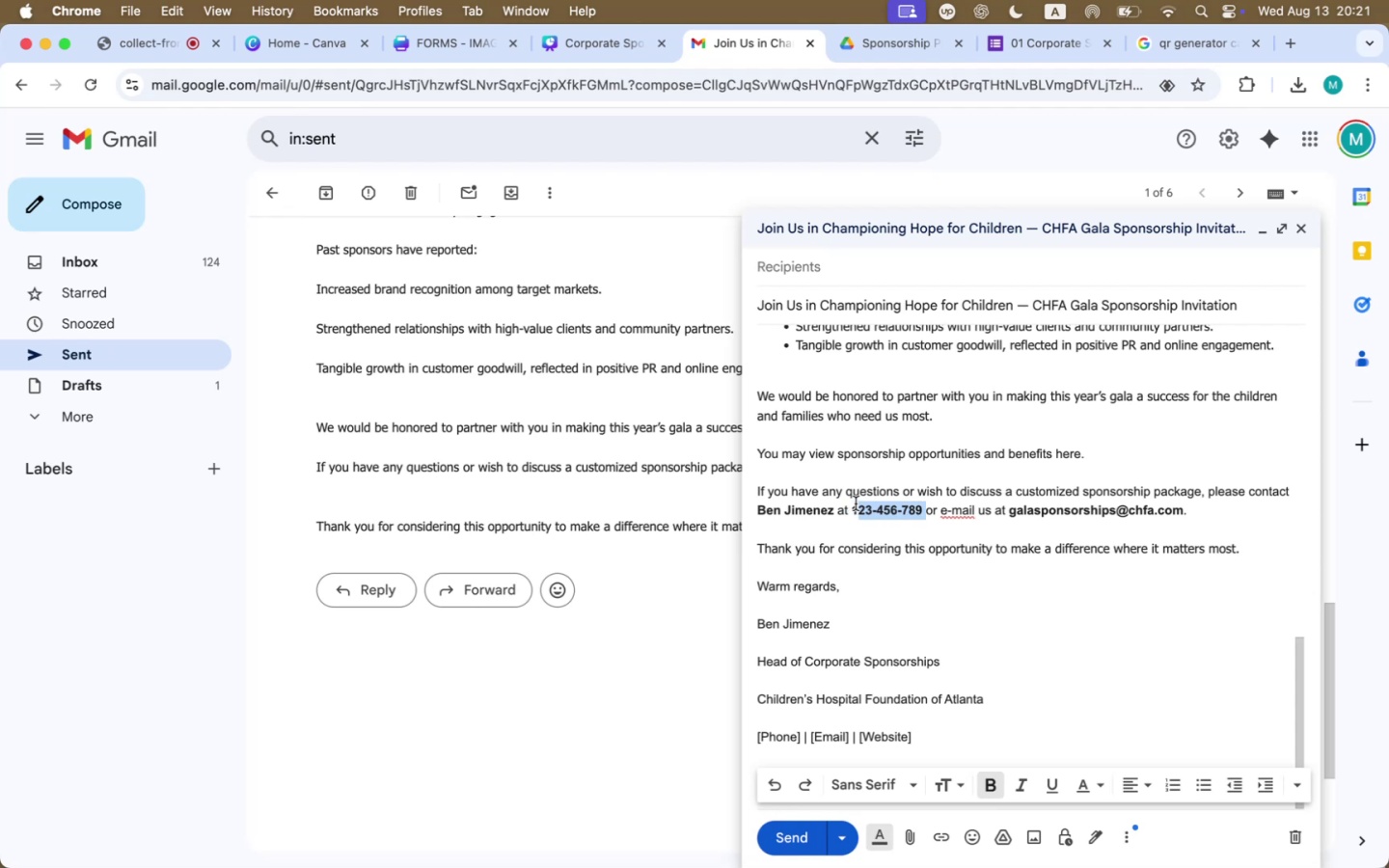 
key(Meta+C)
 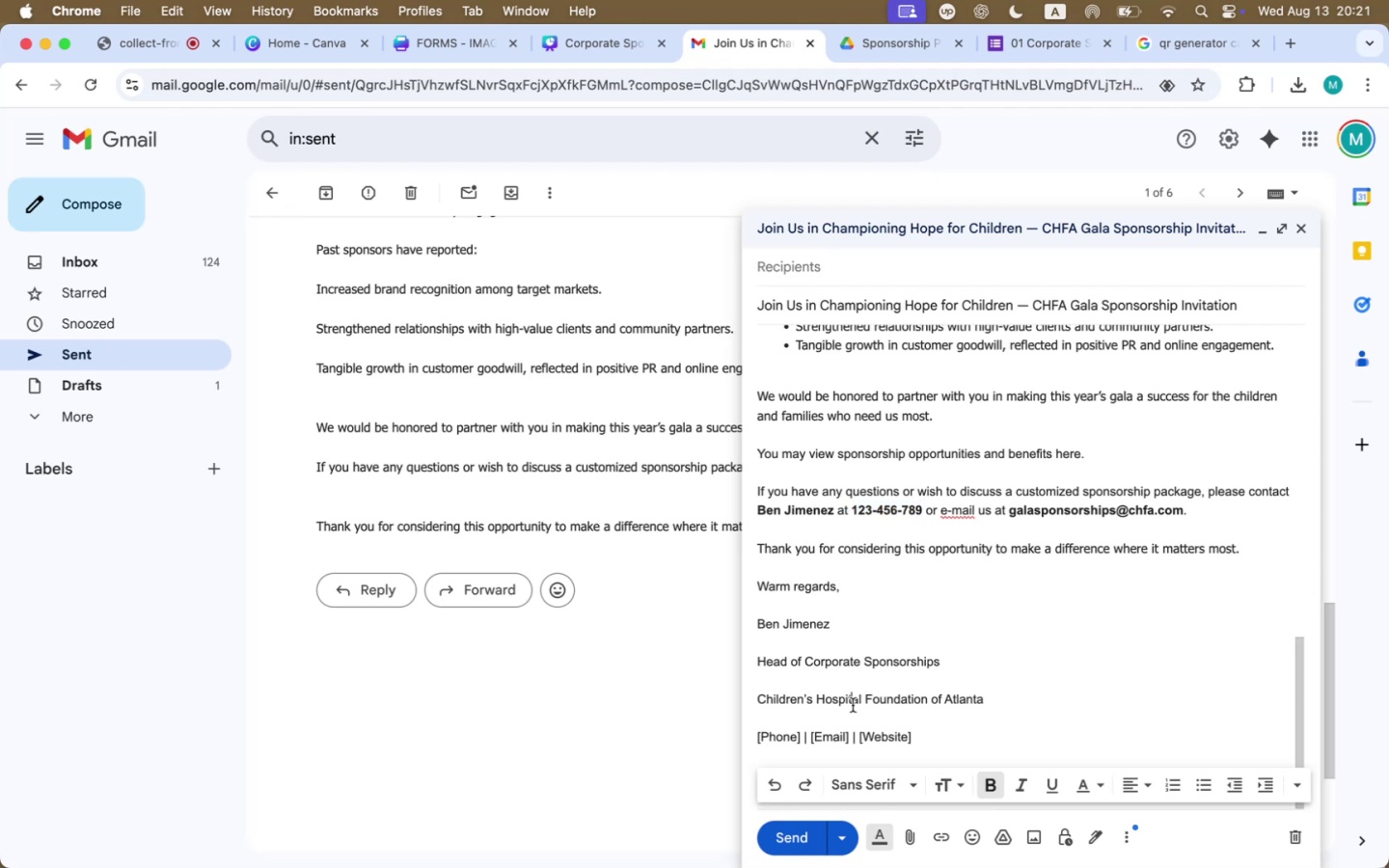 
double_click([846, 714])
 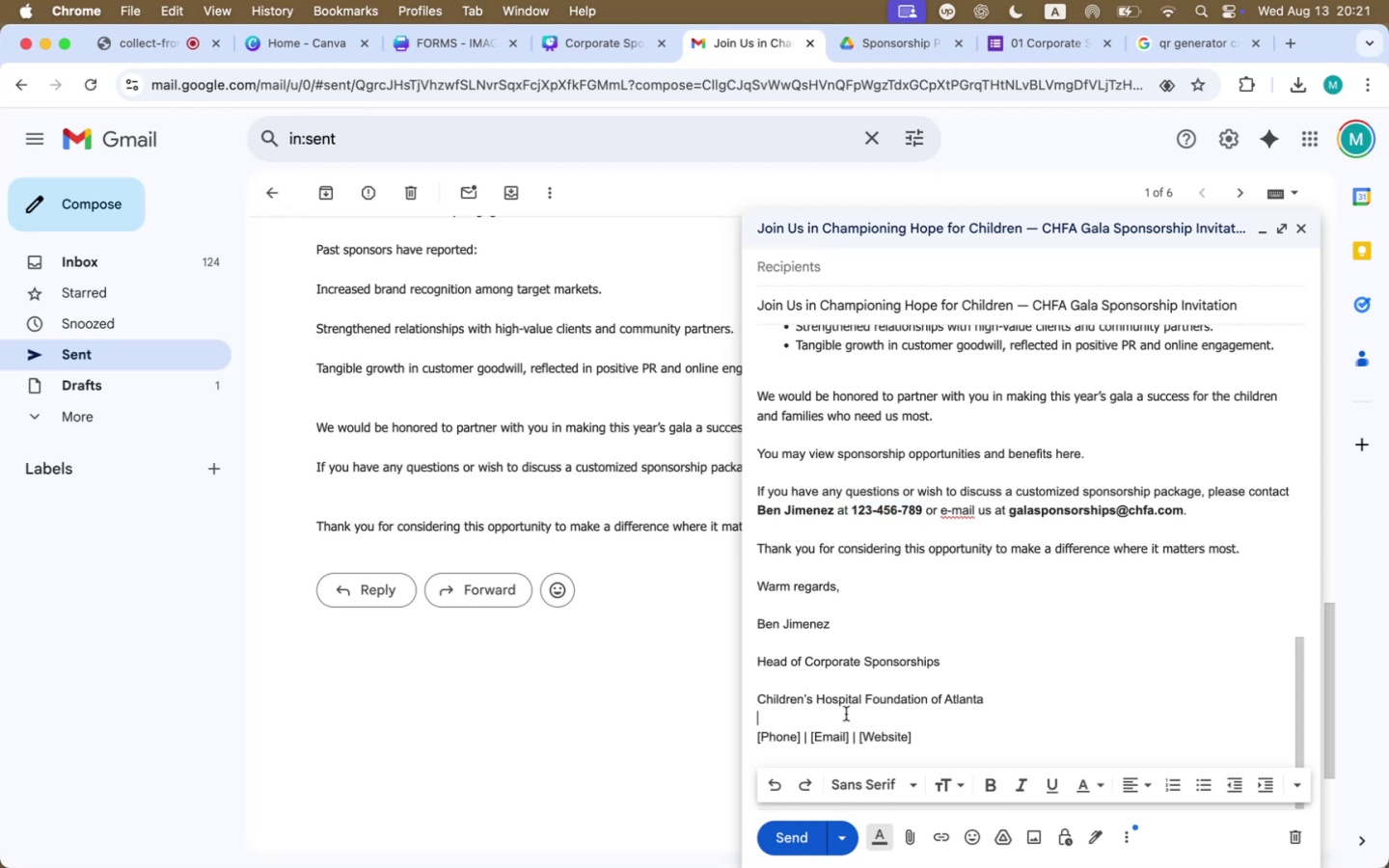 
key(Meta+V)
 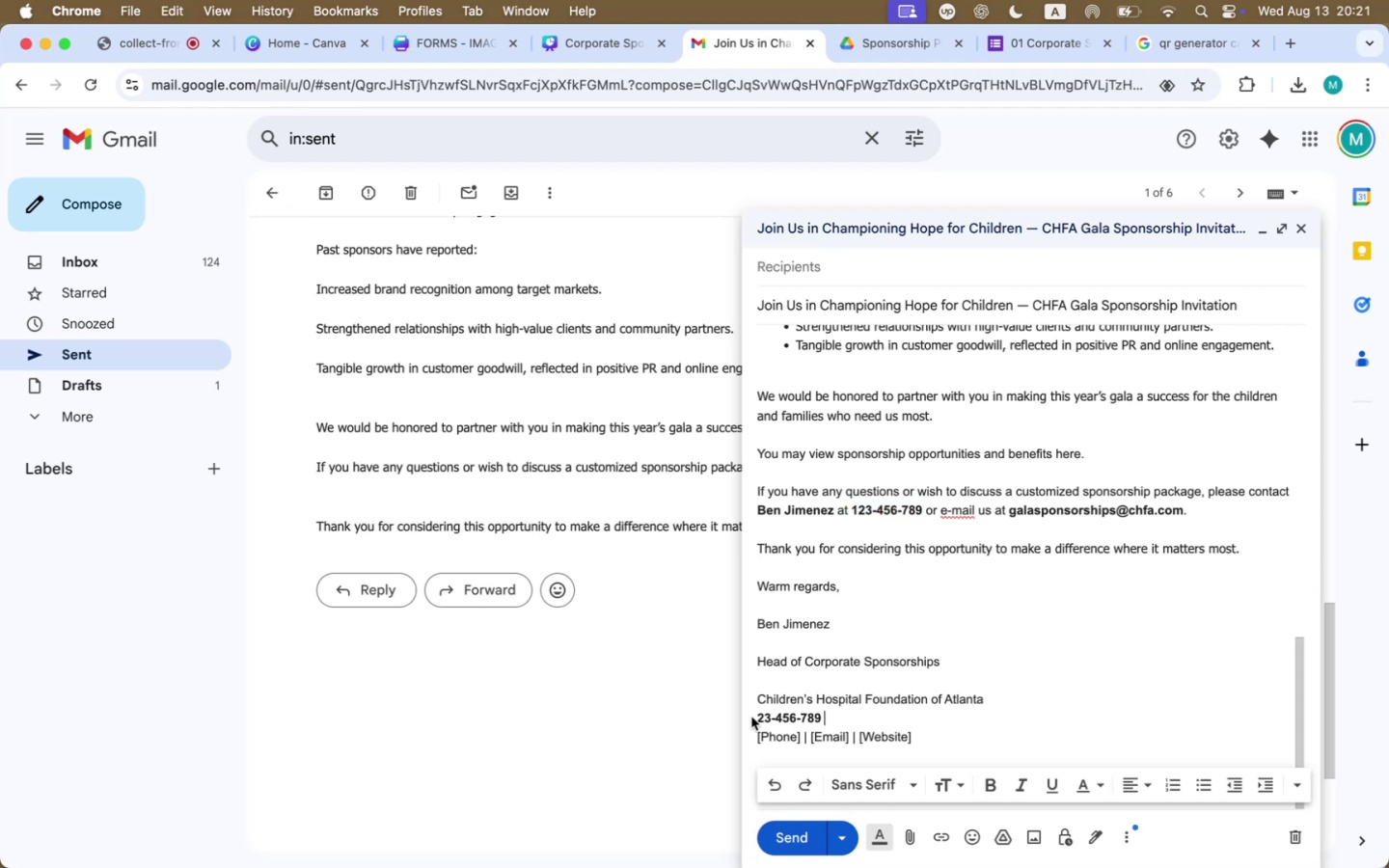 
left_click([758, 715])
 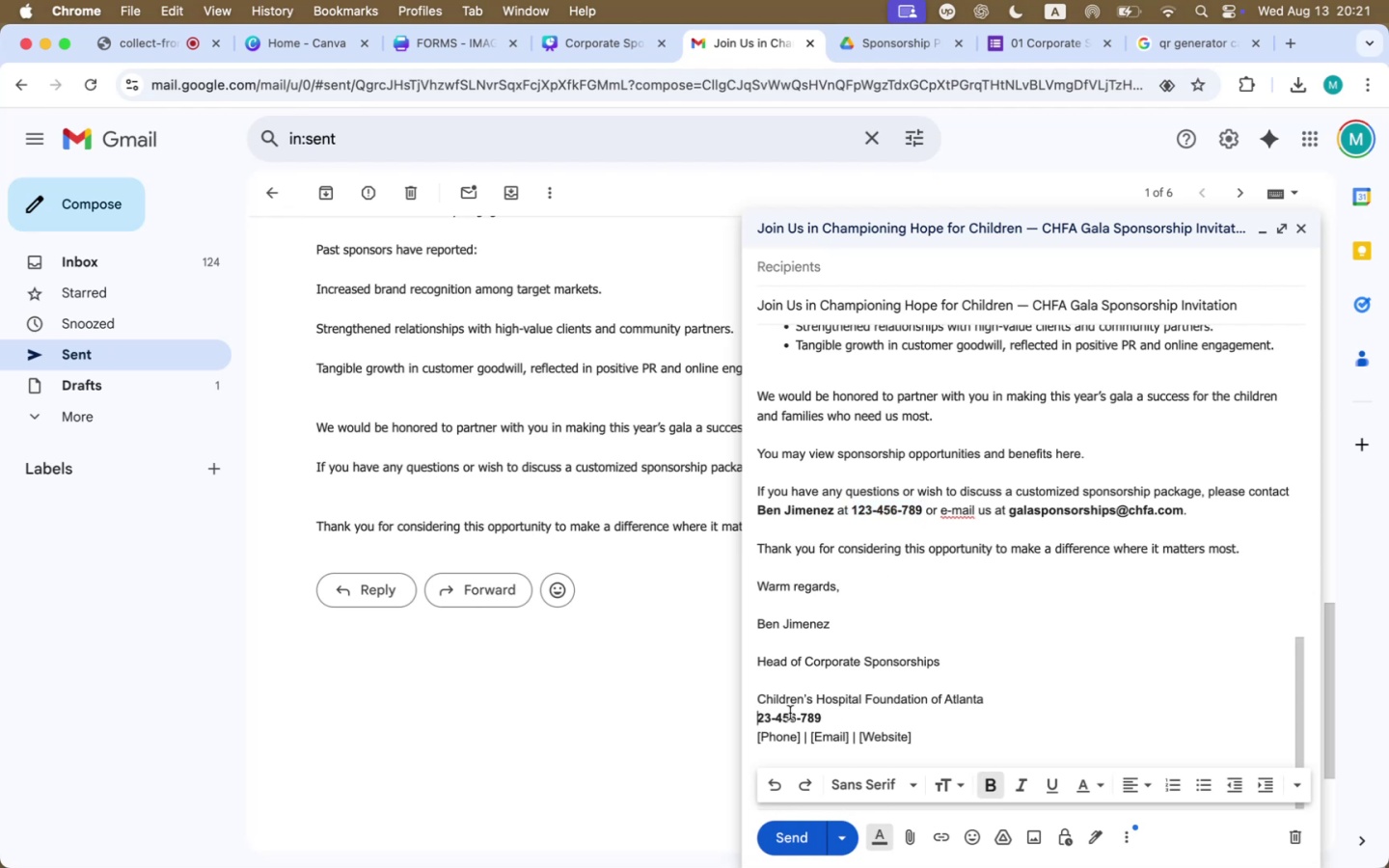 
key(1)
 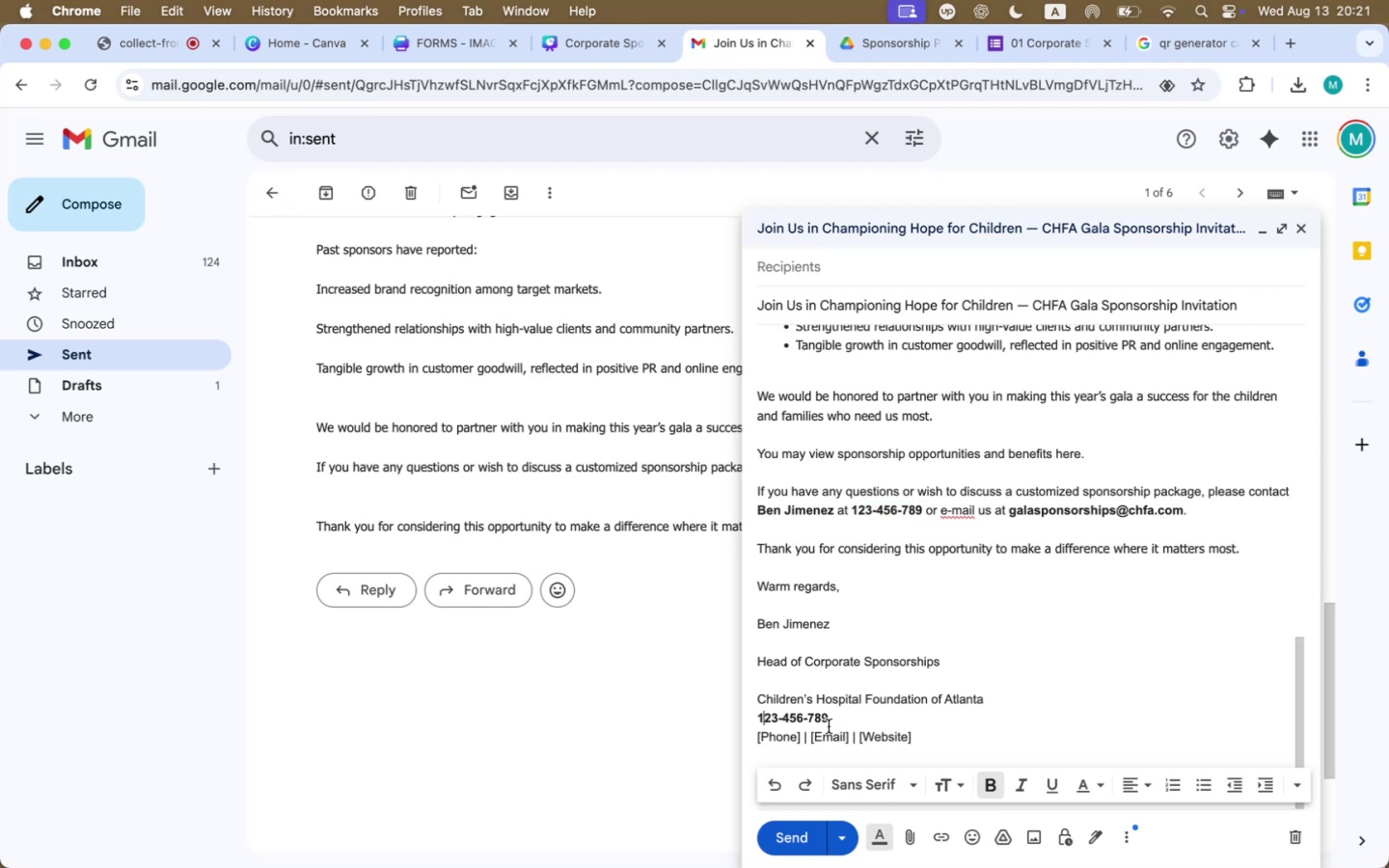 
left_click([853, 718])
 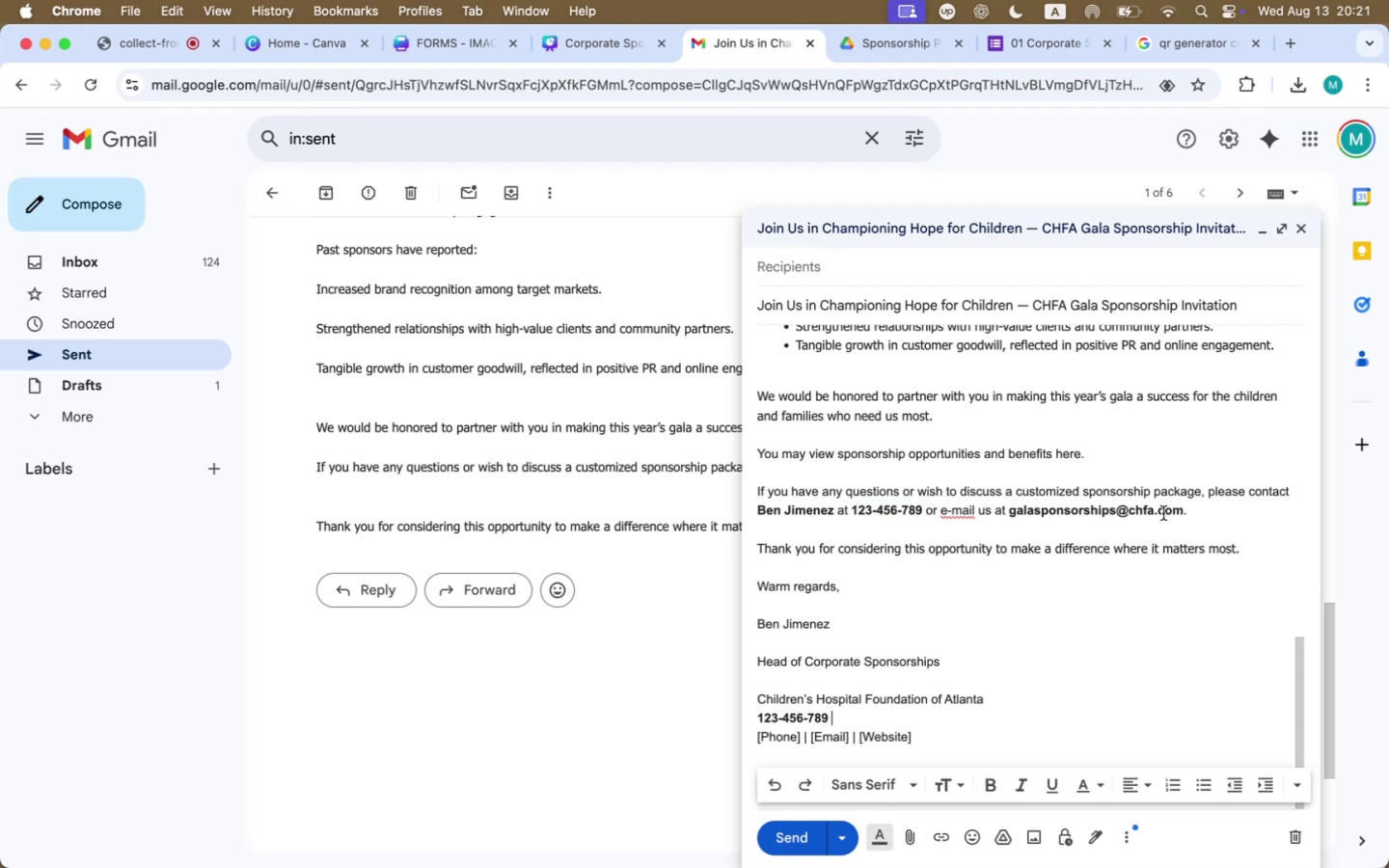 
left_click_drag(start_coordinate=[1182, 510], to_coordinate=[1010, 508])
 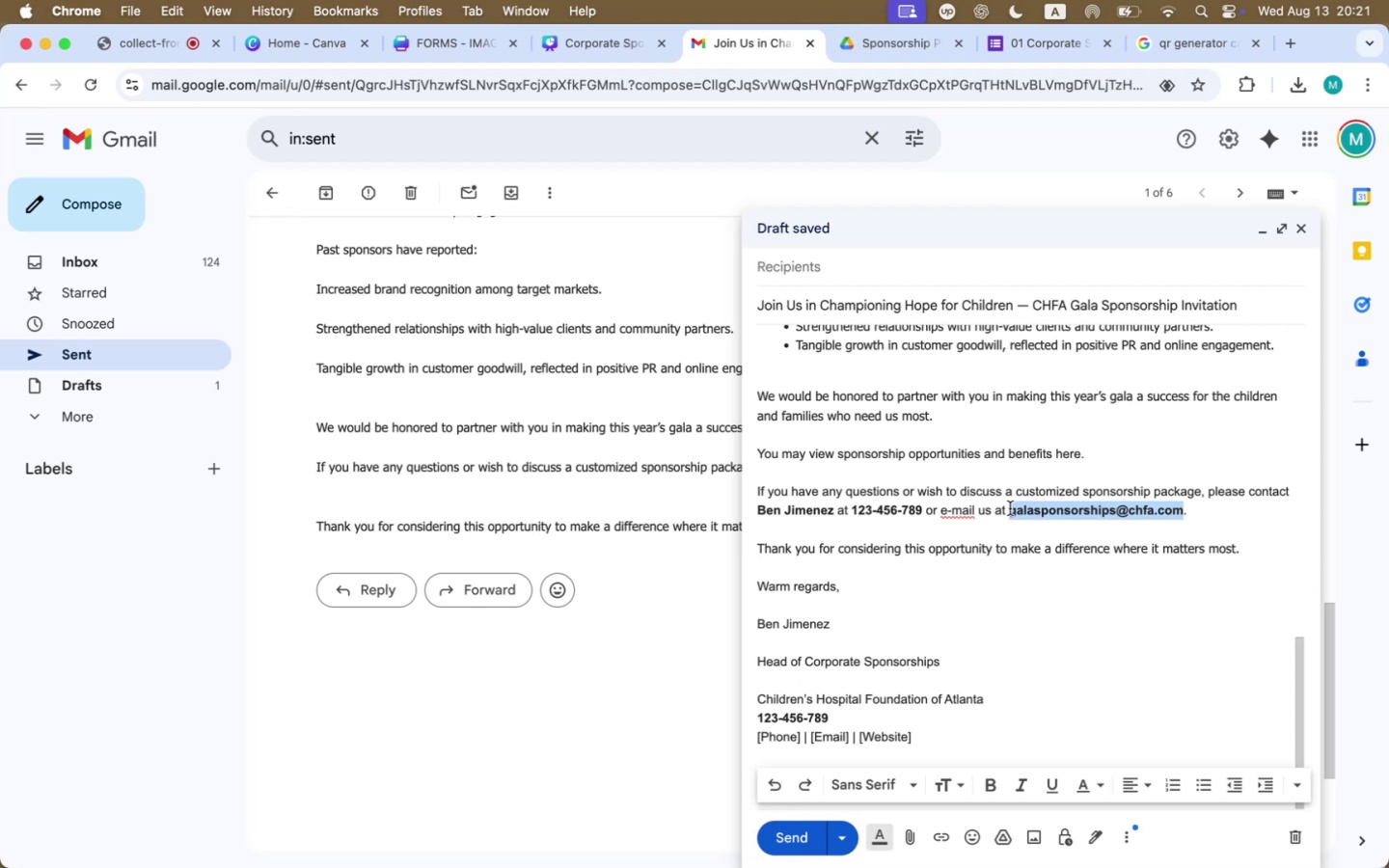 
key(Meta+CommandLeft)
 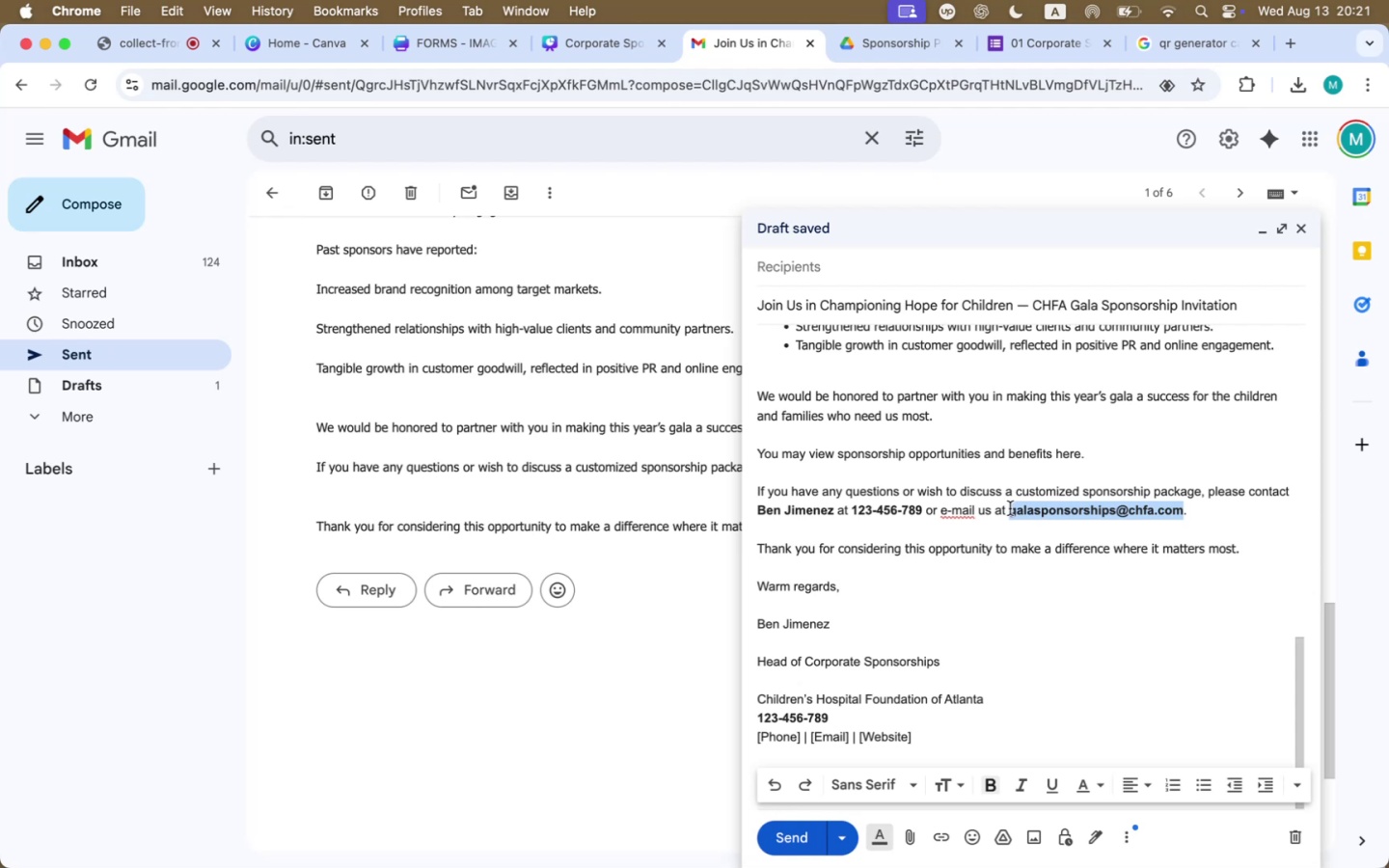 
key(Meta+C)
 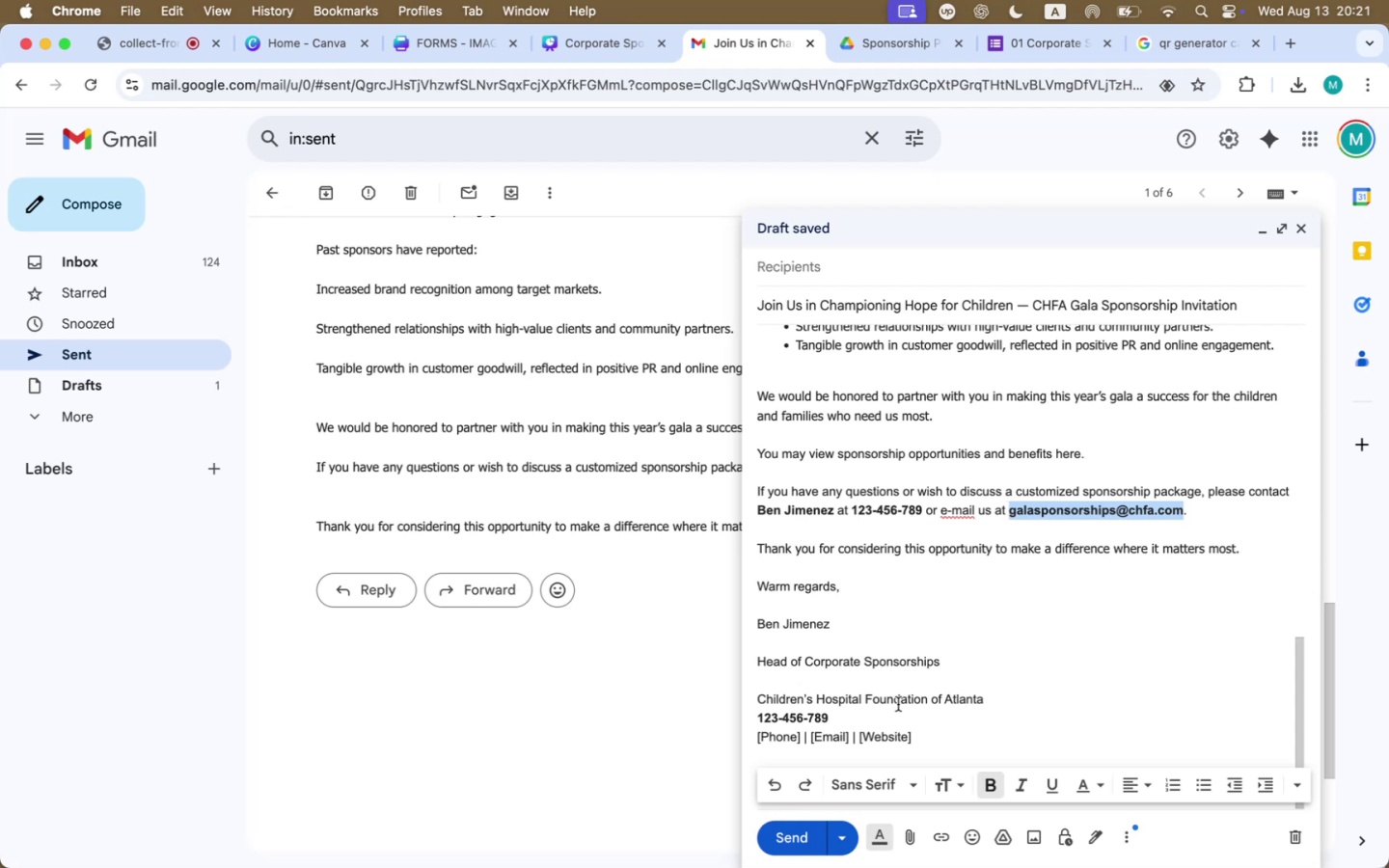 
left_click([882, 717])
 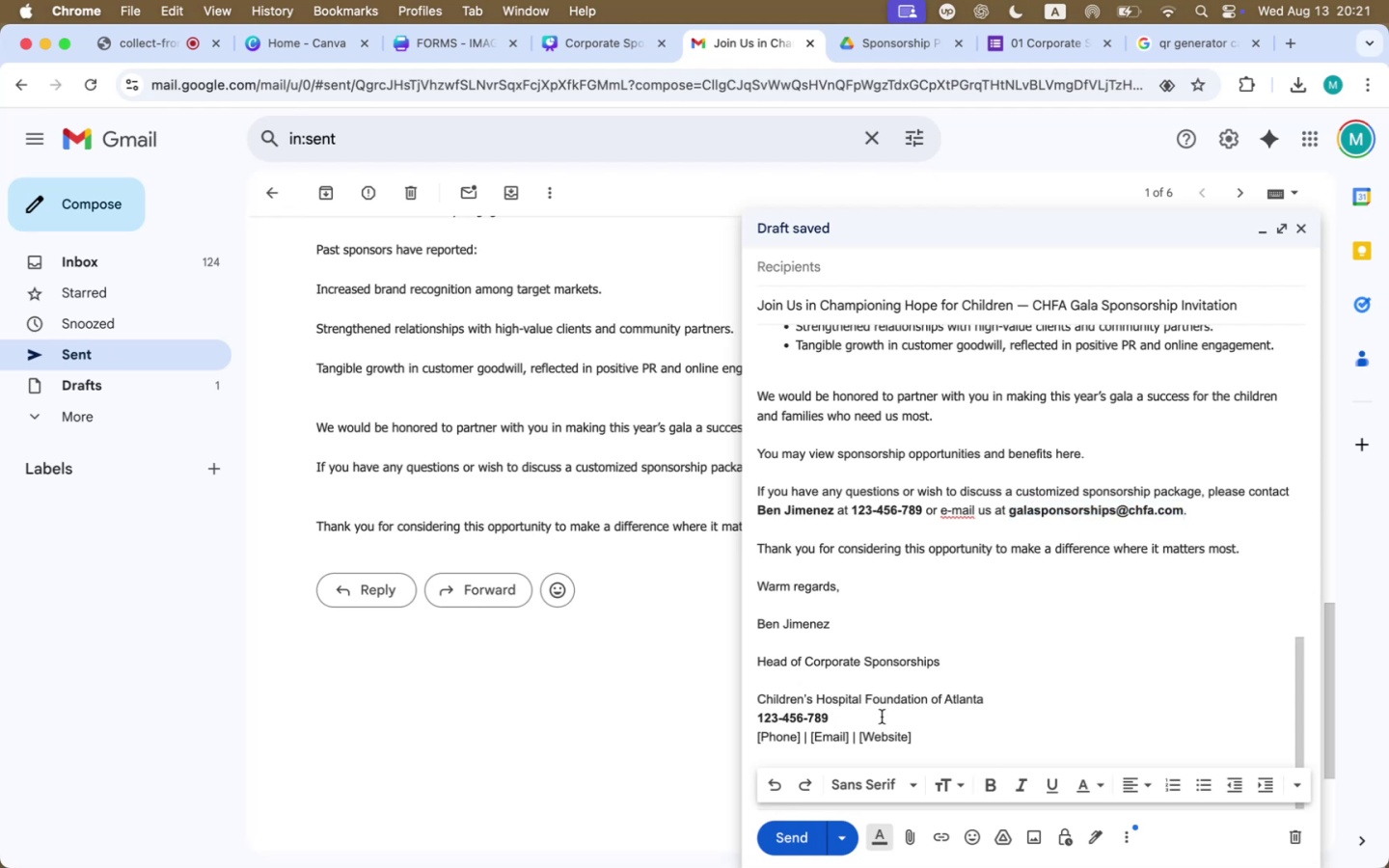 
key(Backspace)
 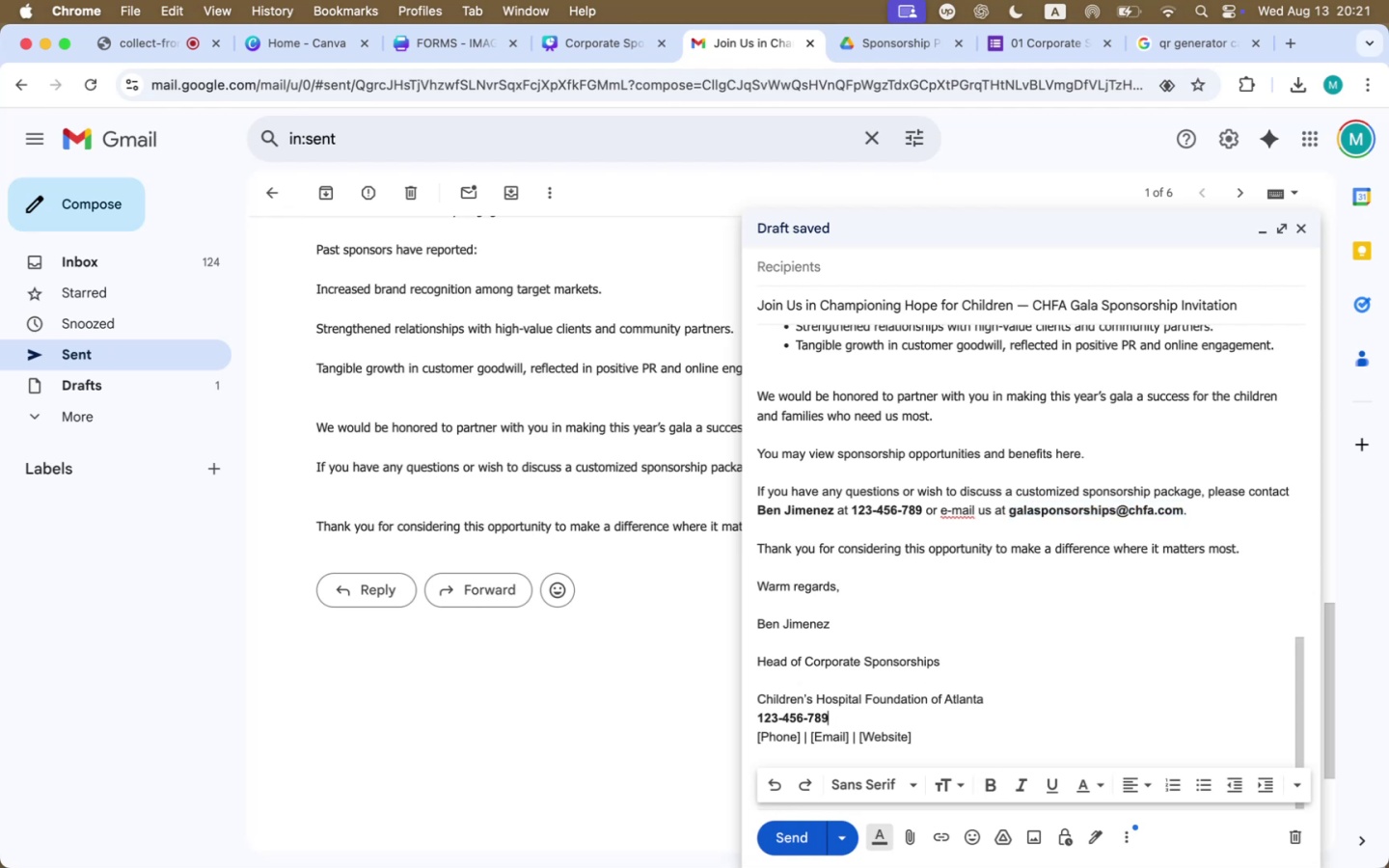 
key(Enter)
 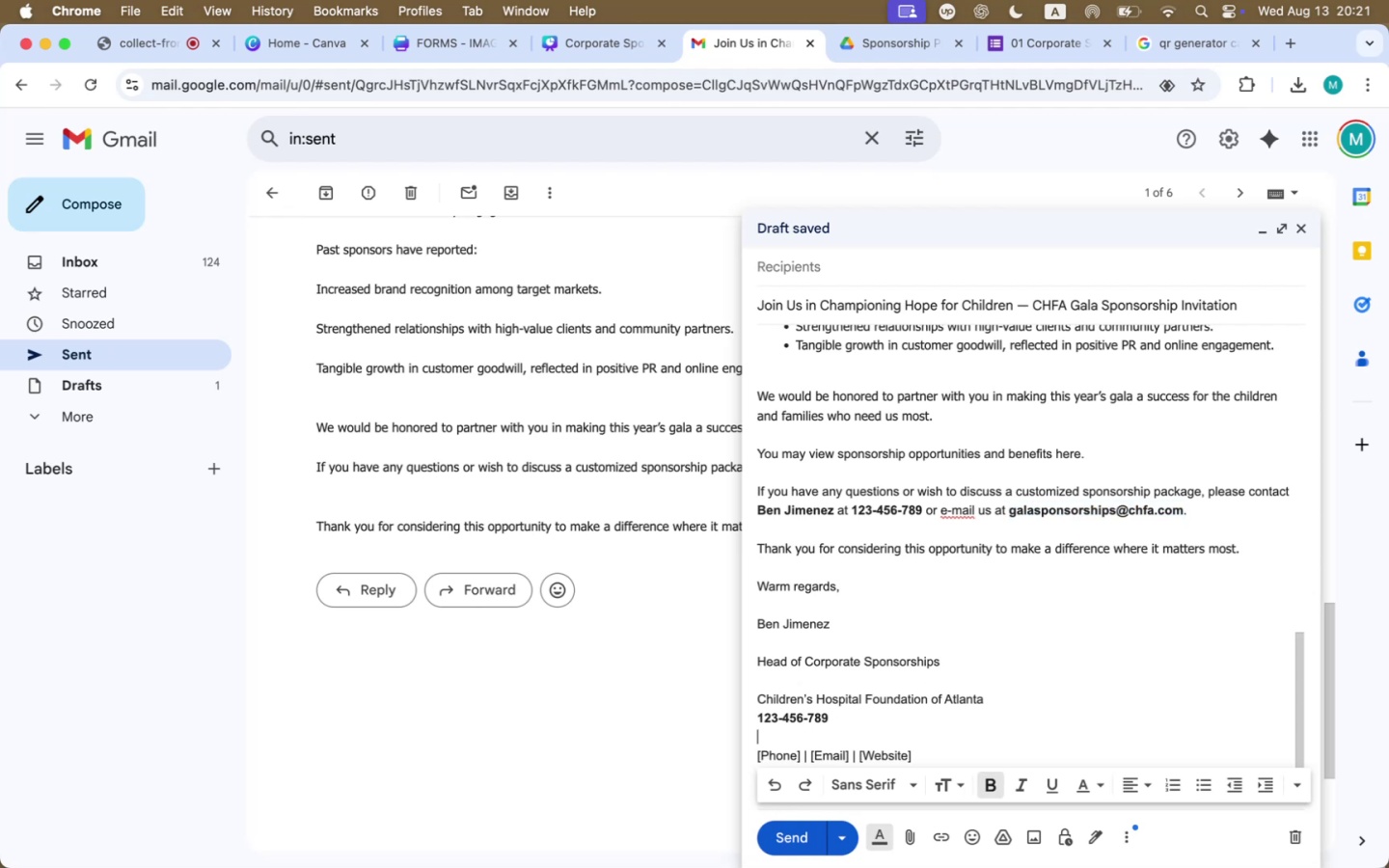 
key(Meta+V)
 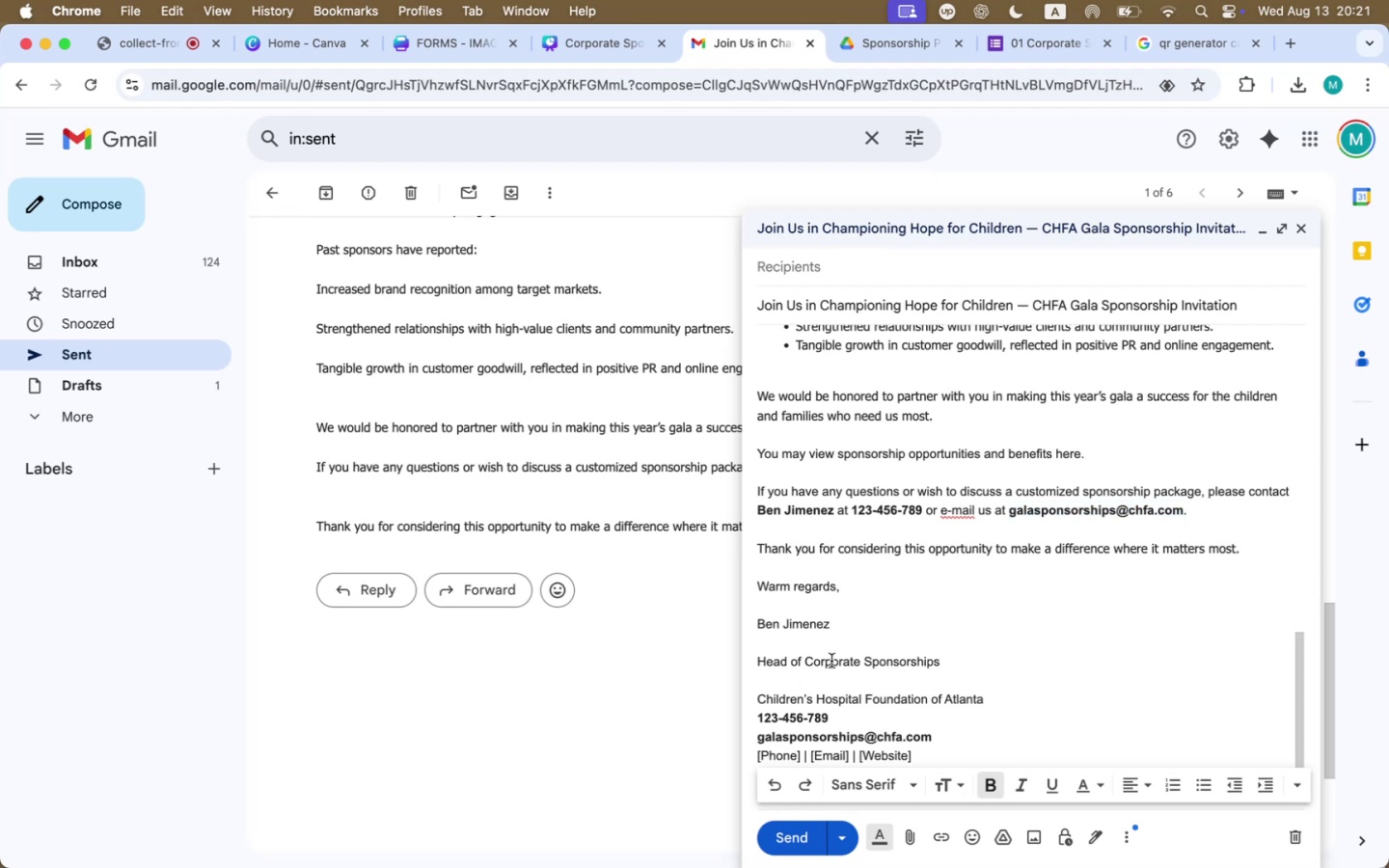 
type(Event)
 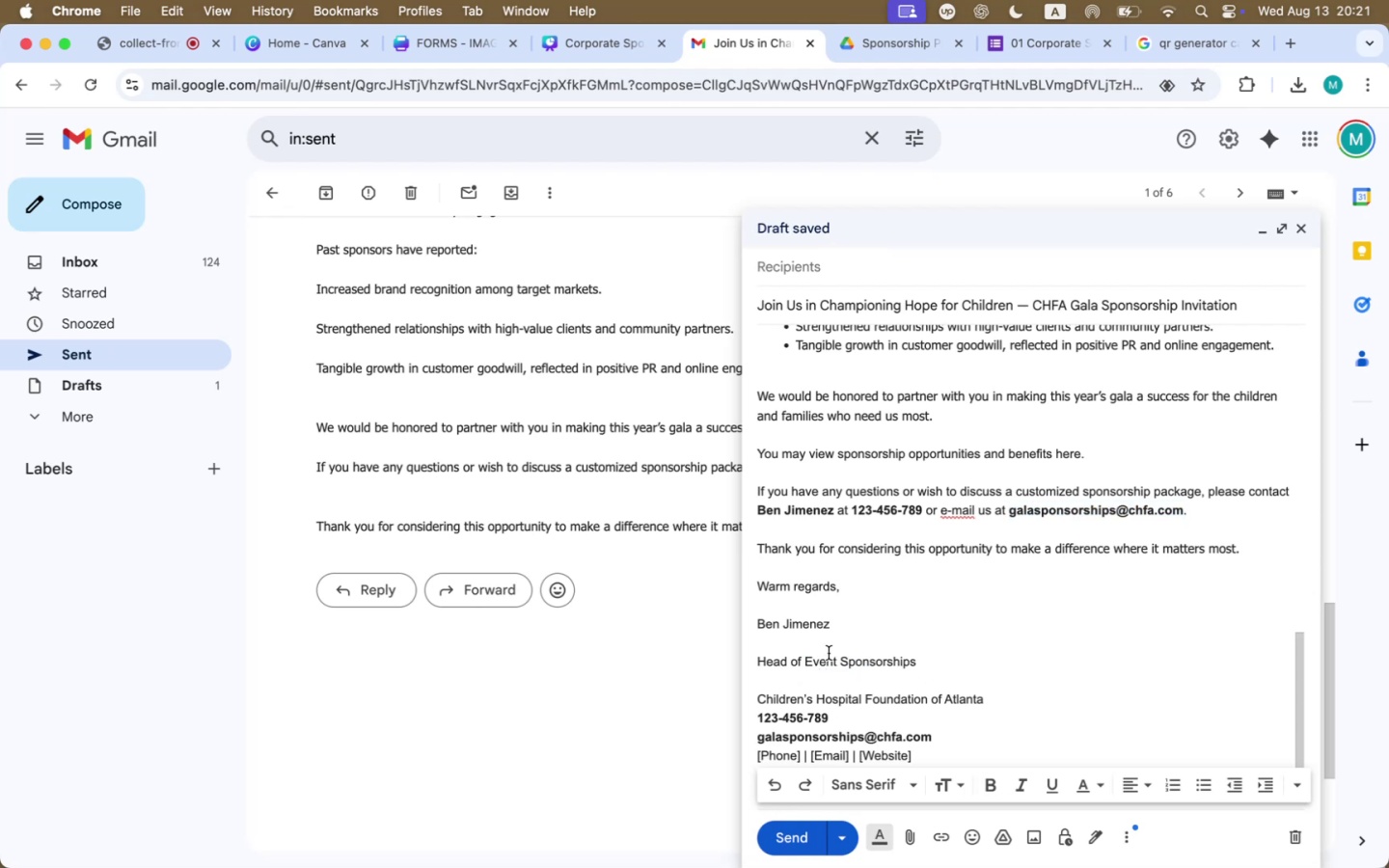 
left_click([828, 643])
 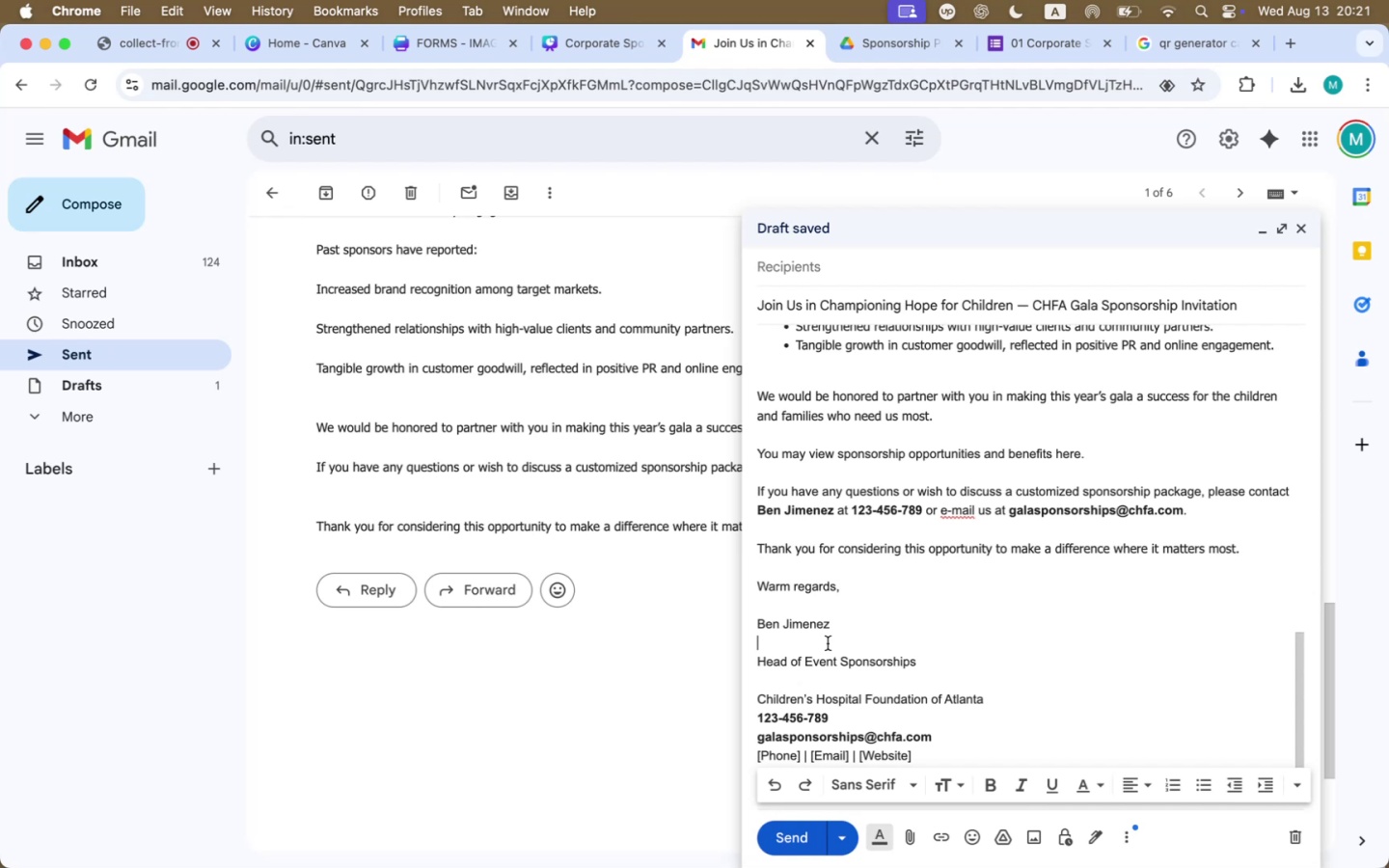 
key(Backspace)
 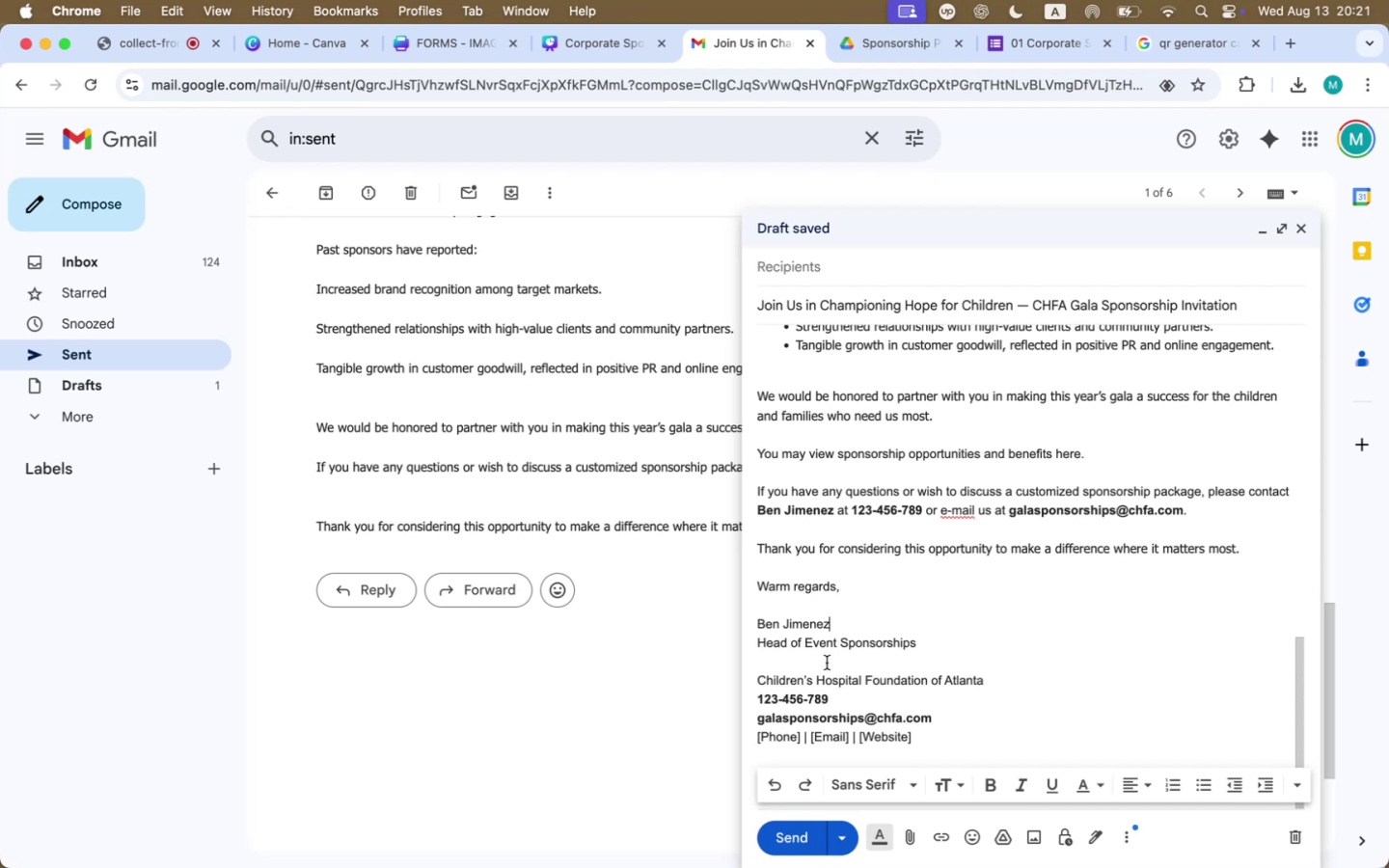 
left_click([825, 672])
 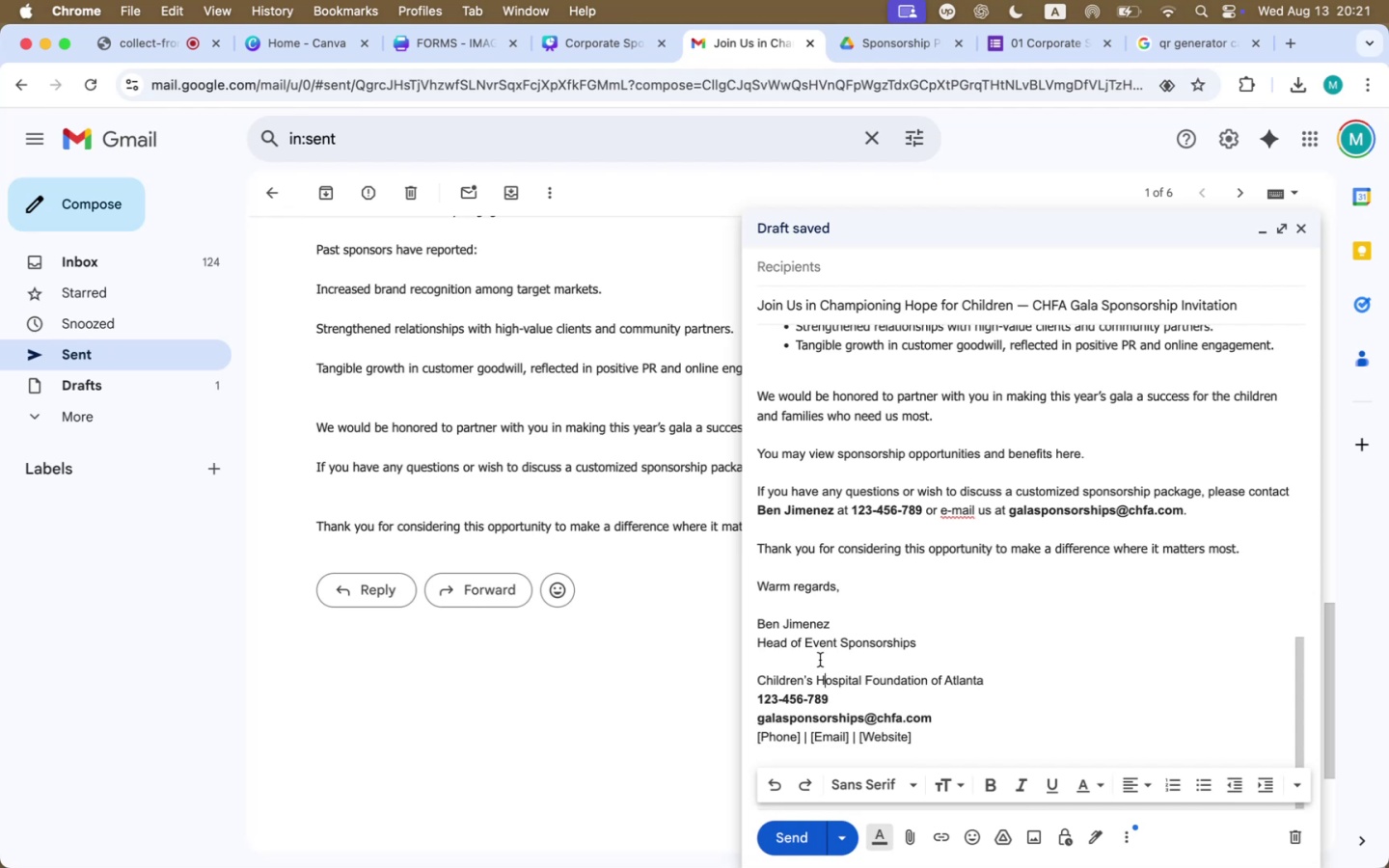 
double_click([819, 658])
 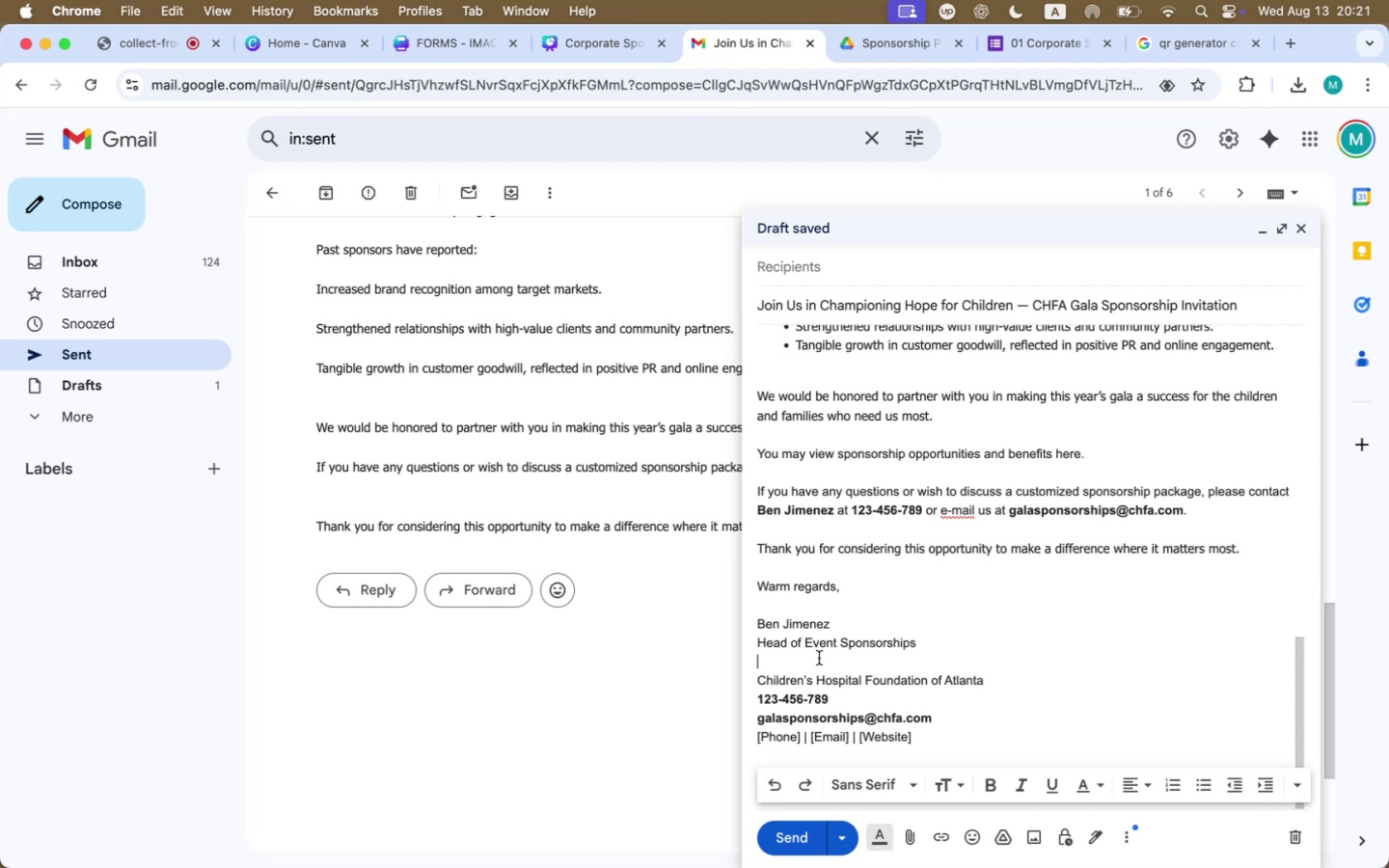 
key(Backspace)
 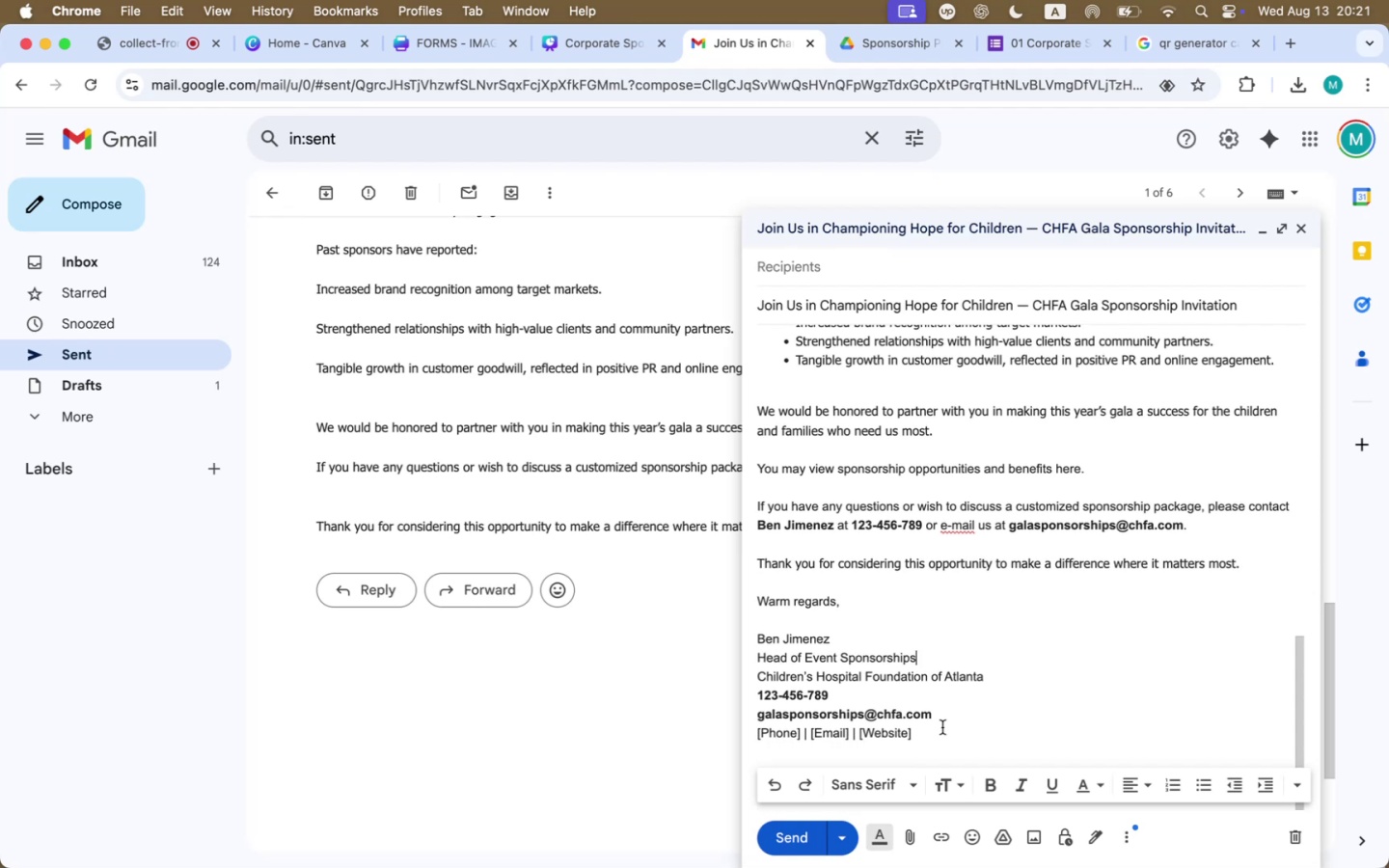 
left_click_drag(start_coordinate=[938, 732], to_coordinate=[750, 725])
 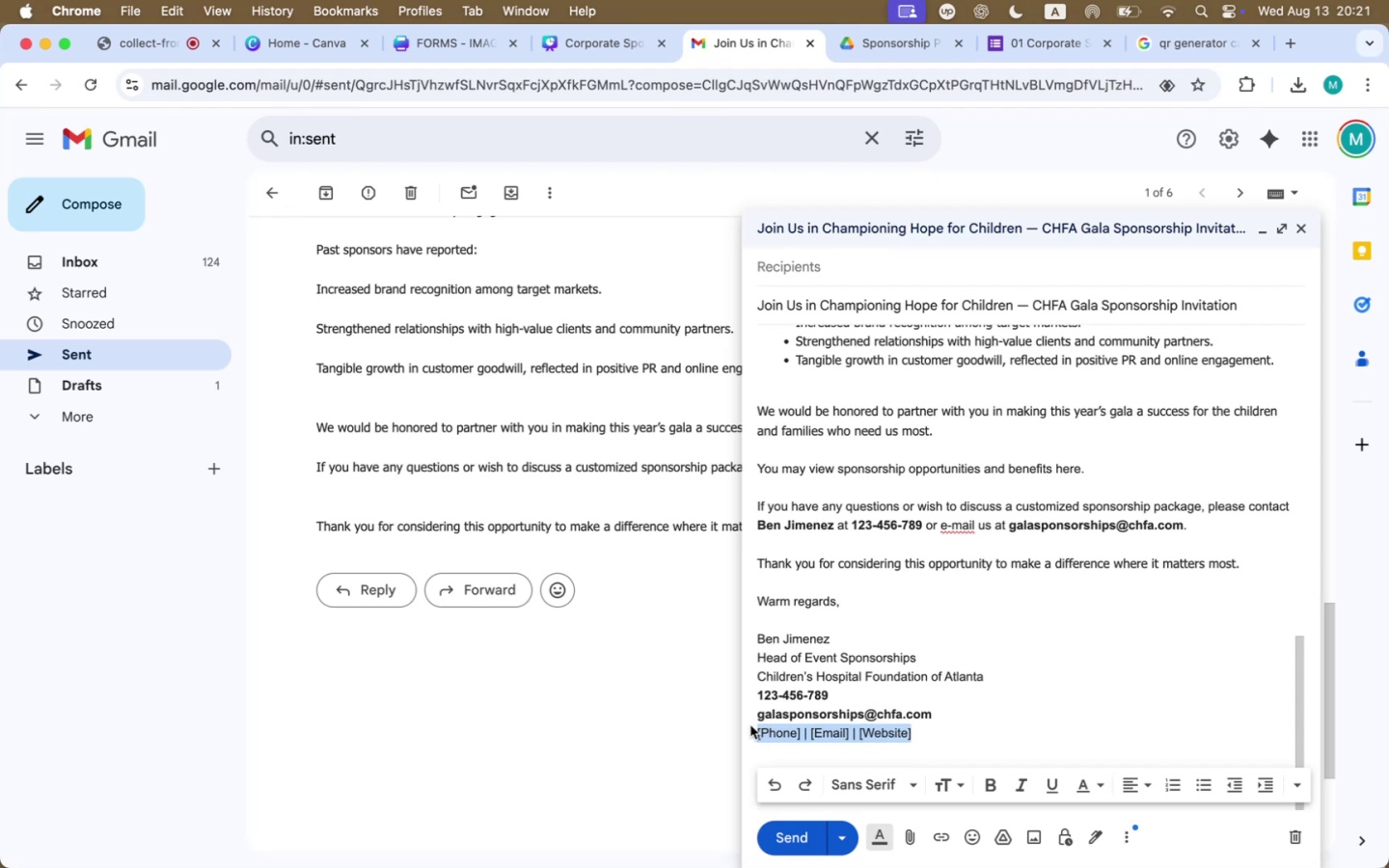 
key(Backspace)
 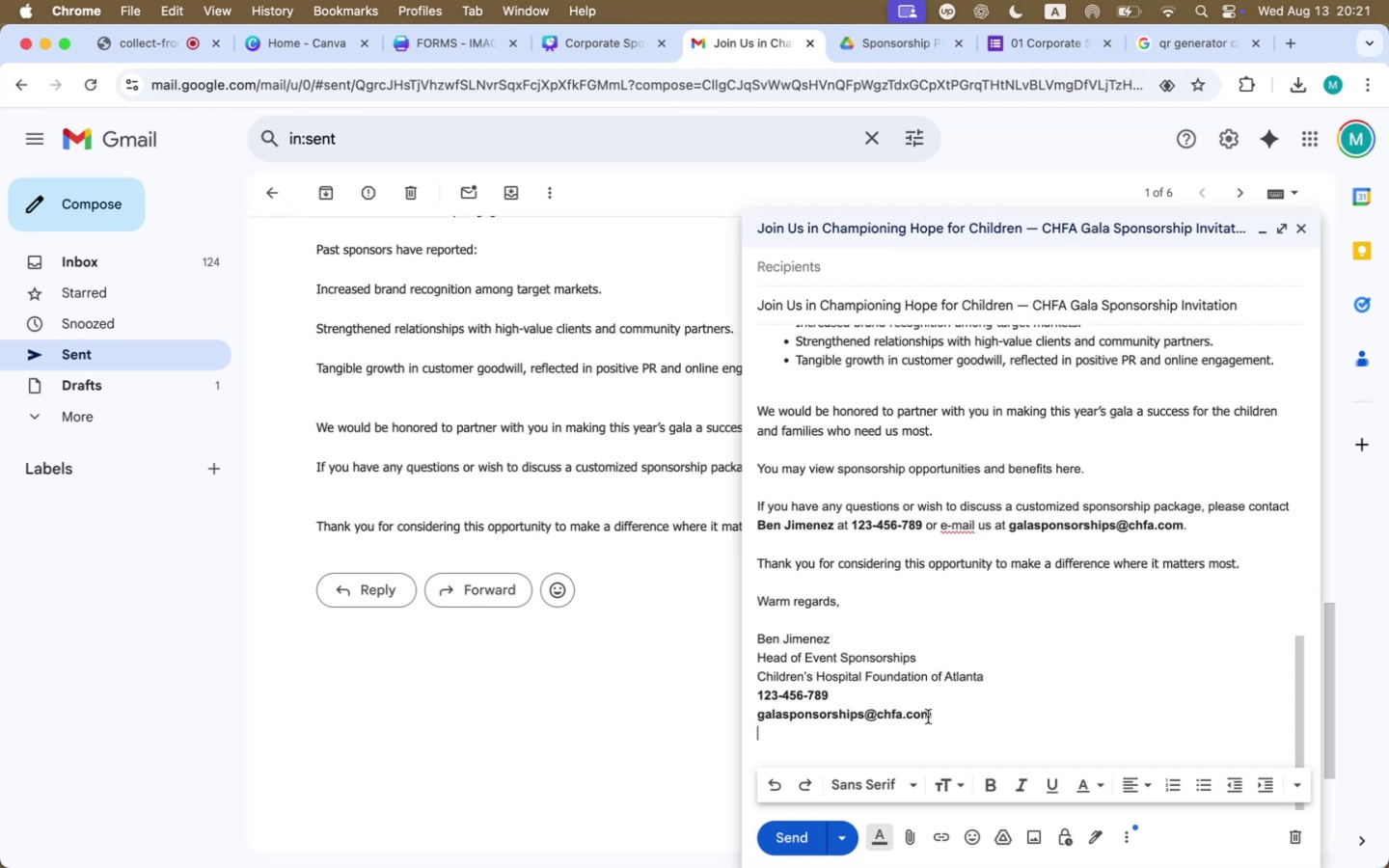 
left_click_drag(start_coordinate=[960, 717], to_coordinate=[740, 701])
 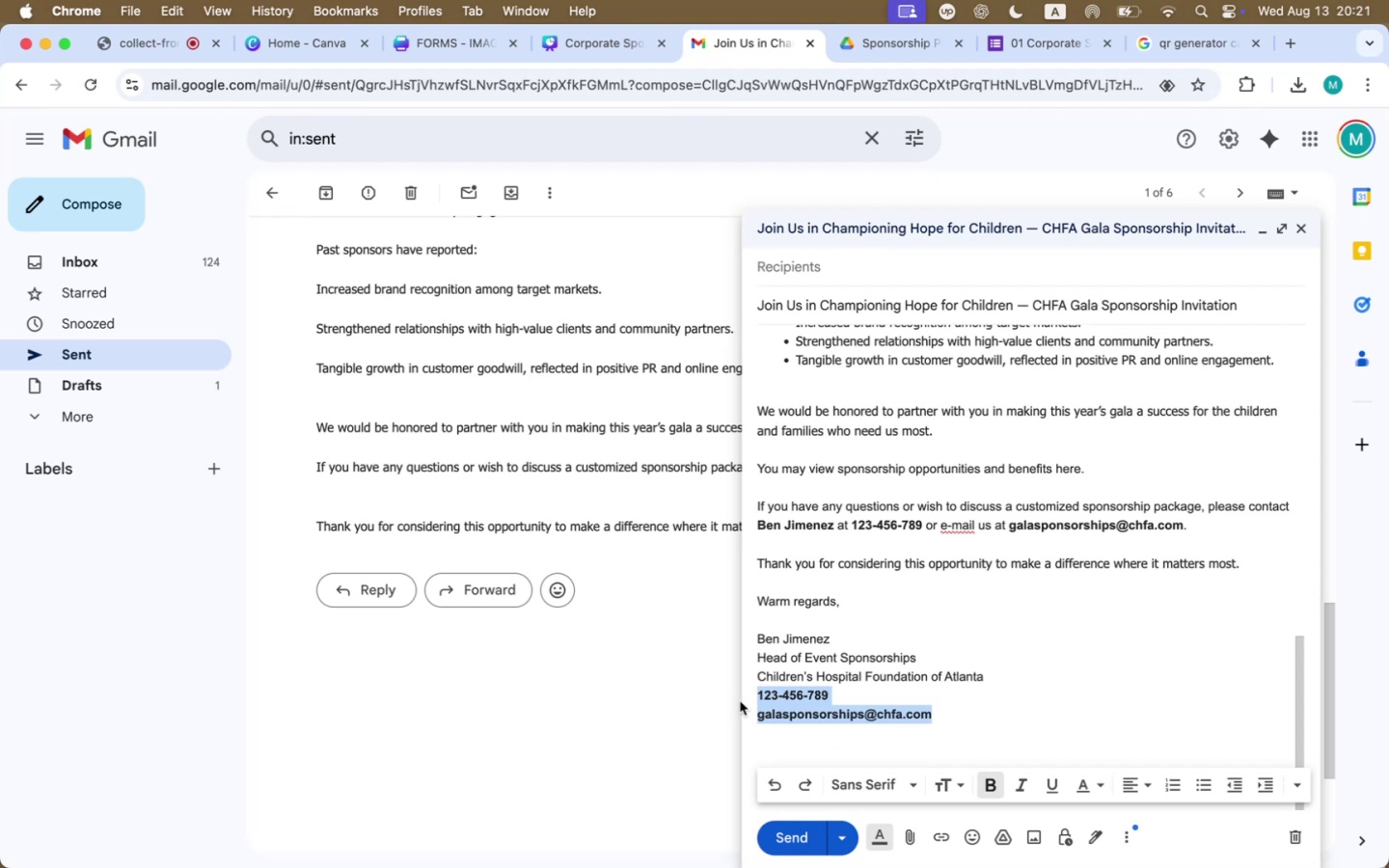 
key(Meta+B)
 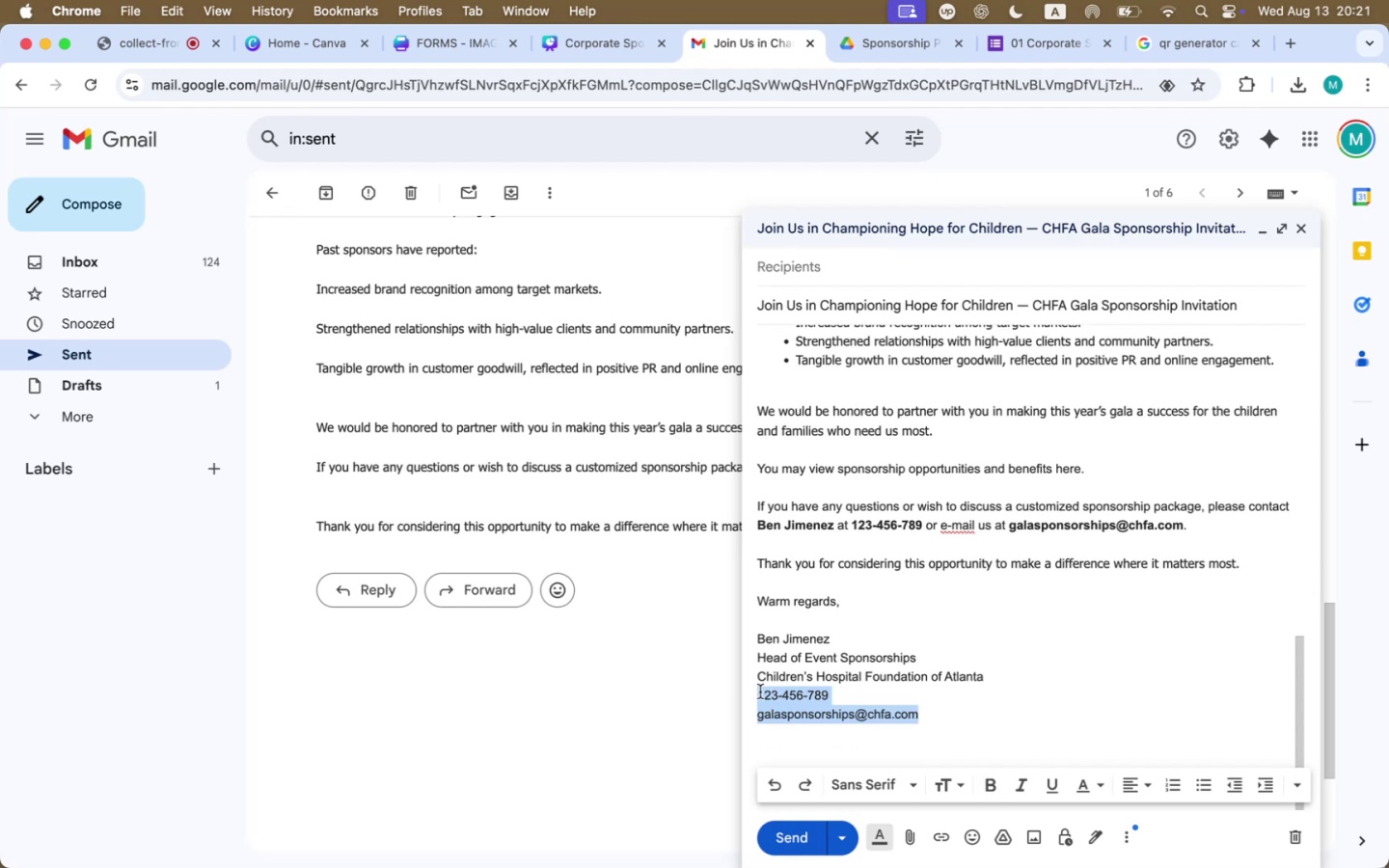 
left_click([818, 680])
 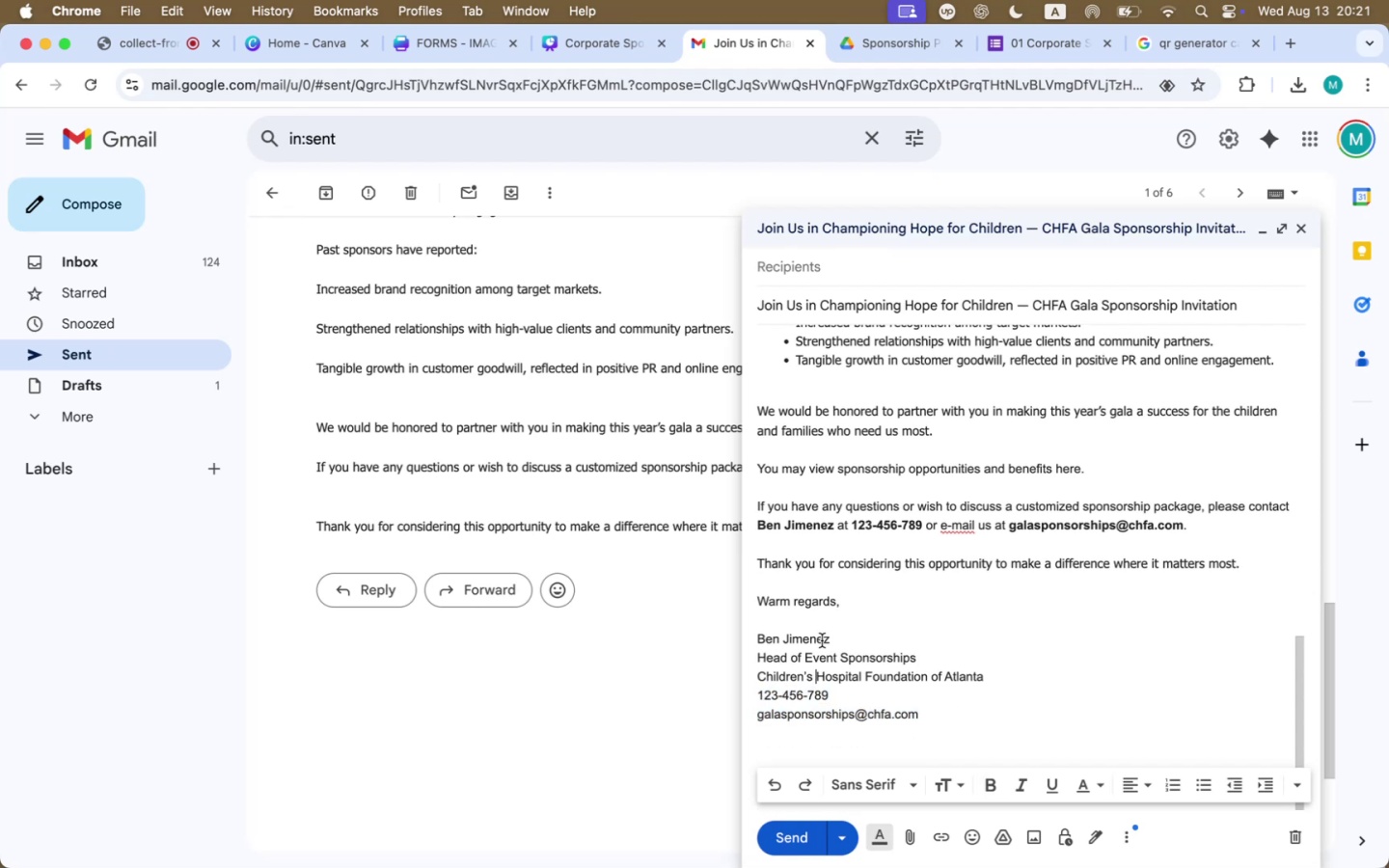 
left_click([827, 628])
 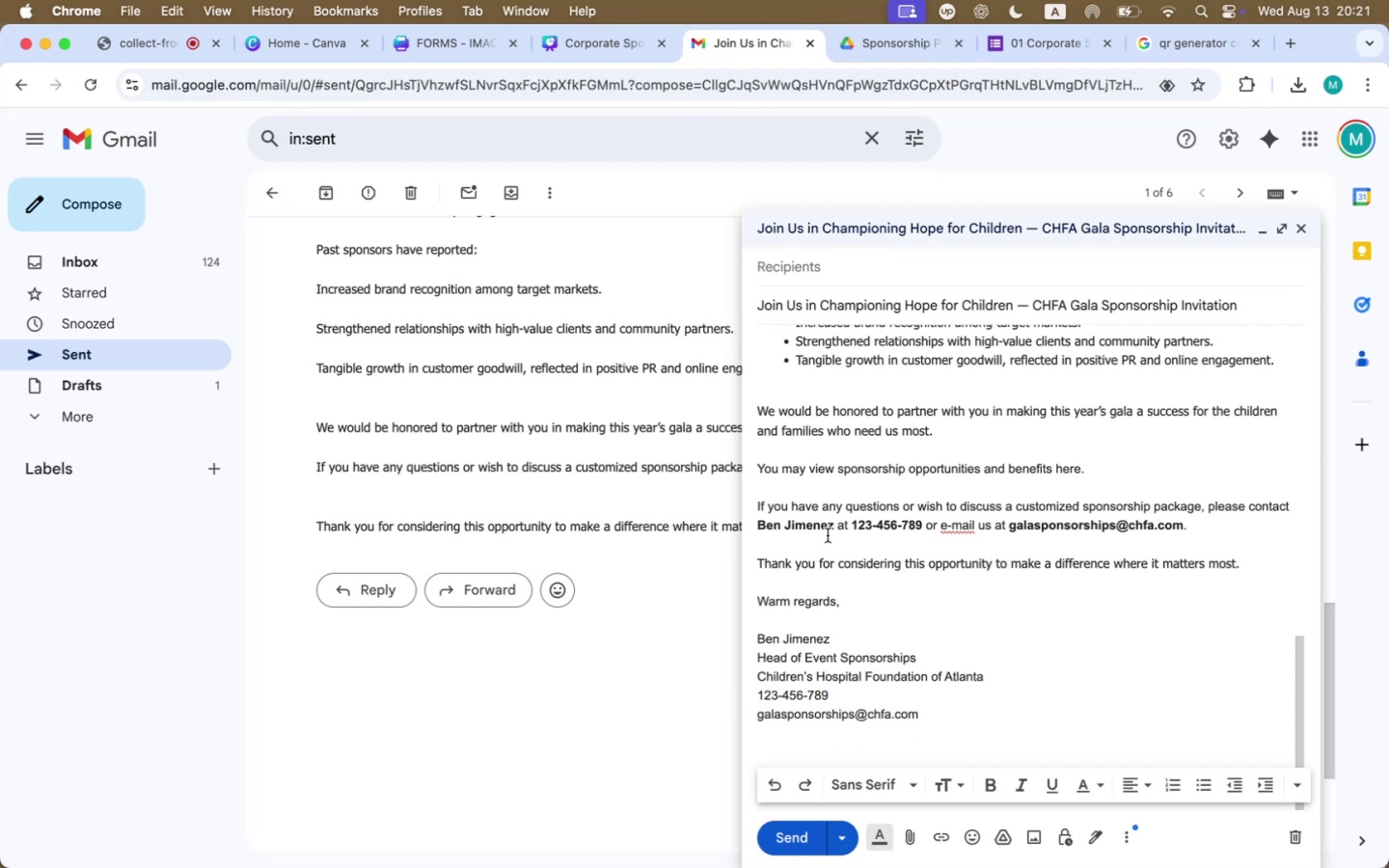 
left_click_drag(start_coordinate=[843, 525], to_coordinate=[754, 524])
 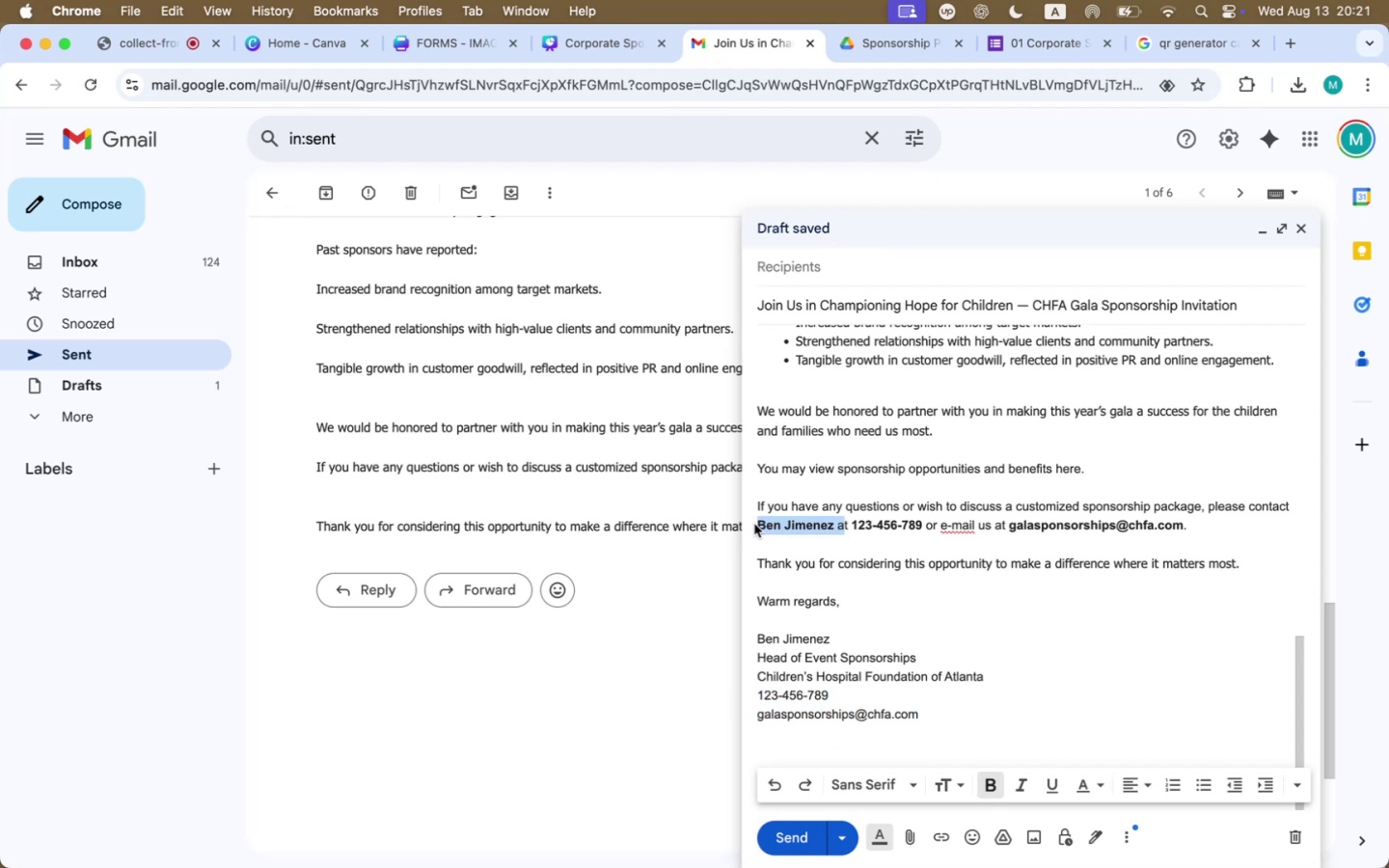 
key(Backspace)
 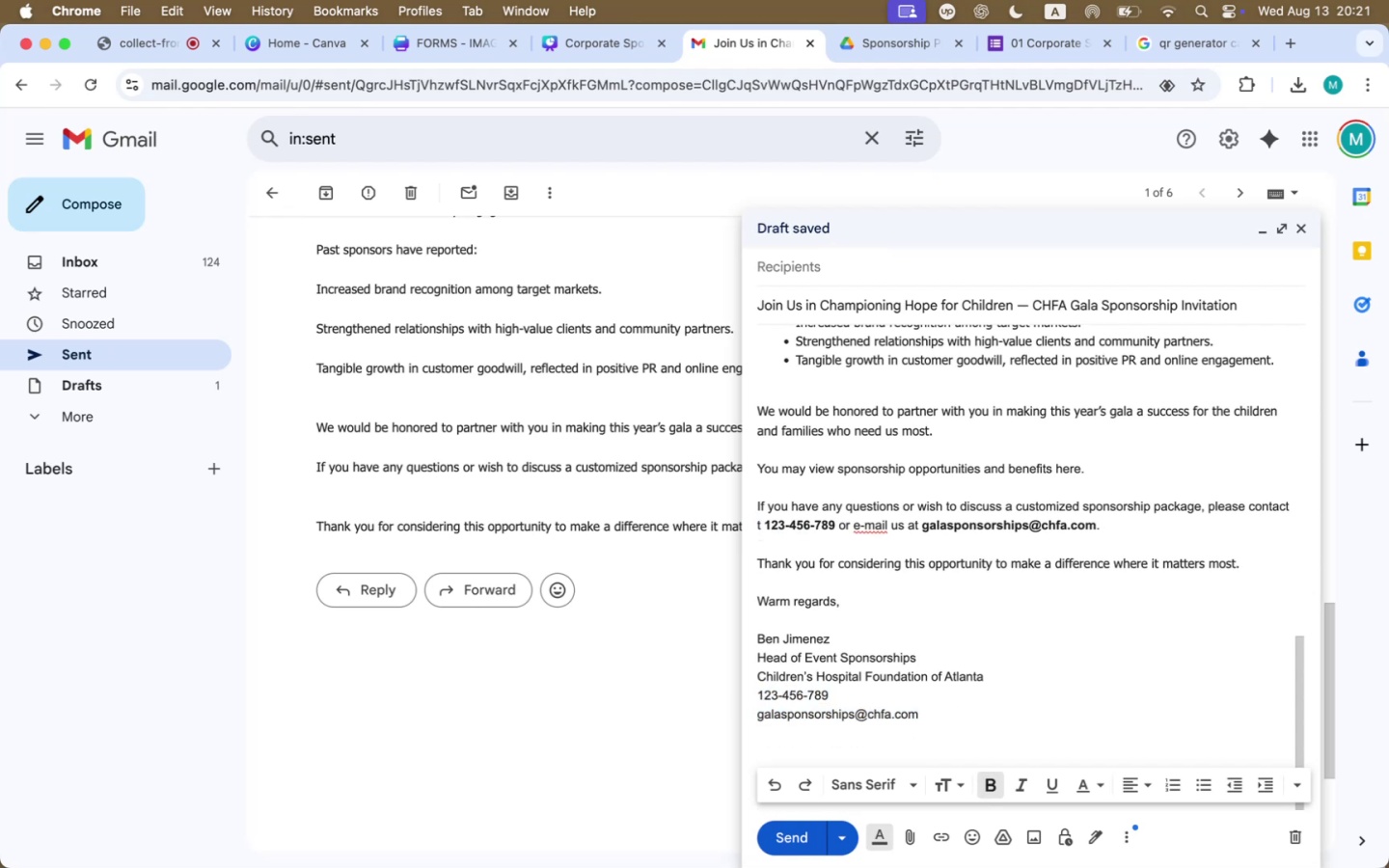 
key(ArrowRight)
 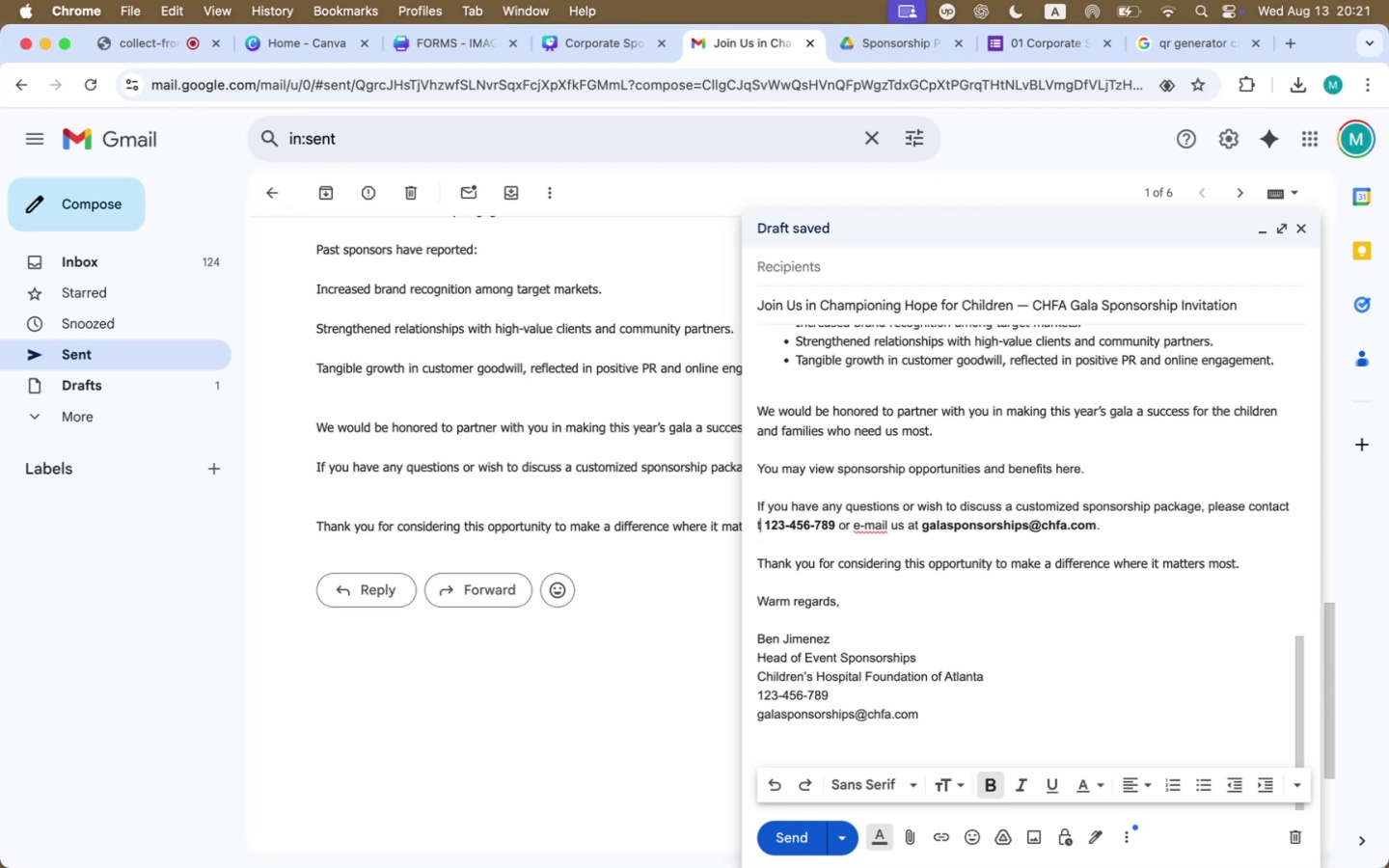 
key(ArrowRight)
 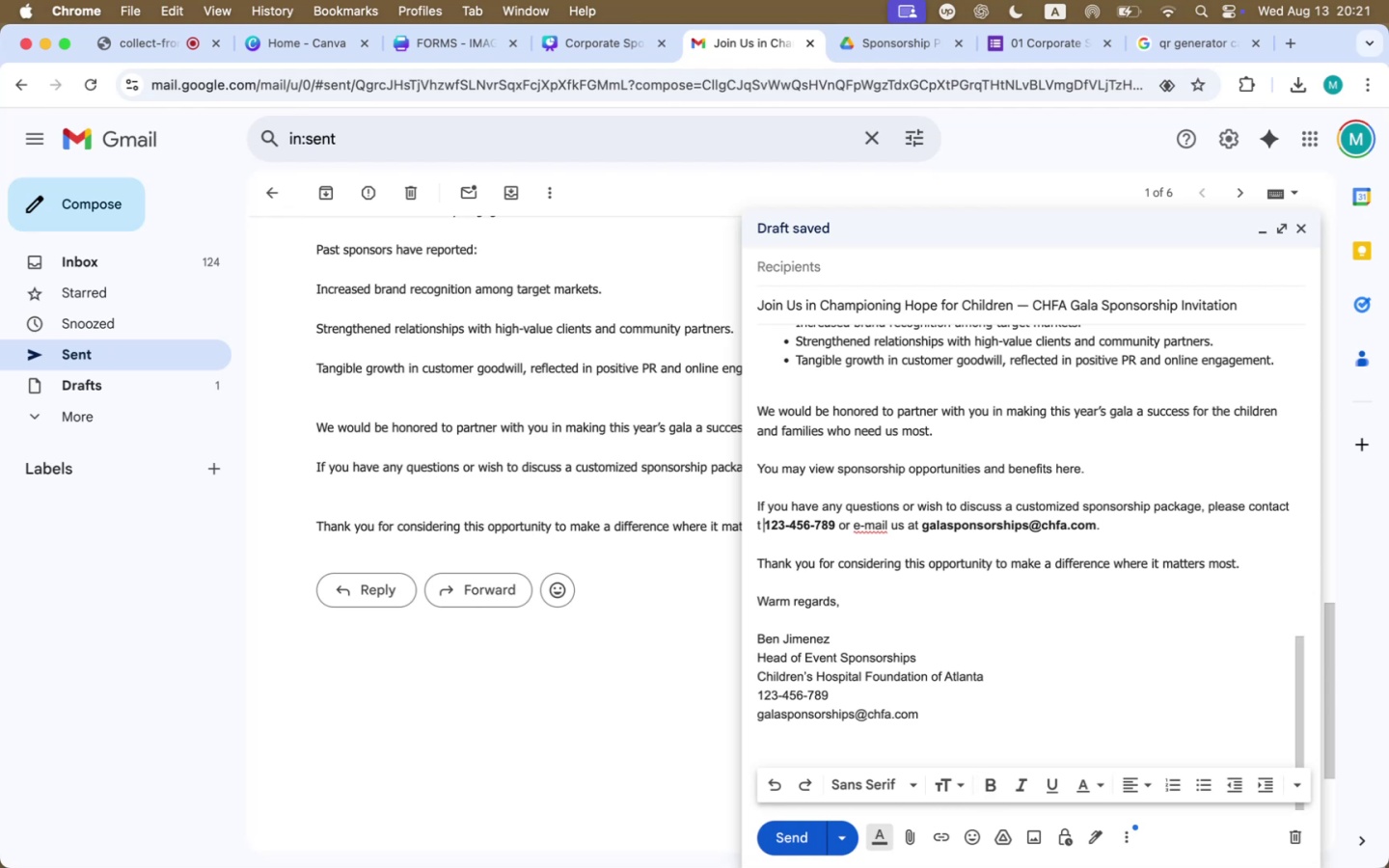 
key(ArrowLeft)
 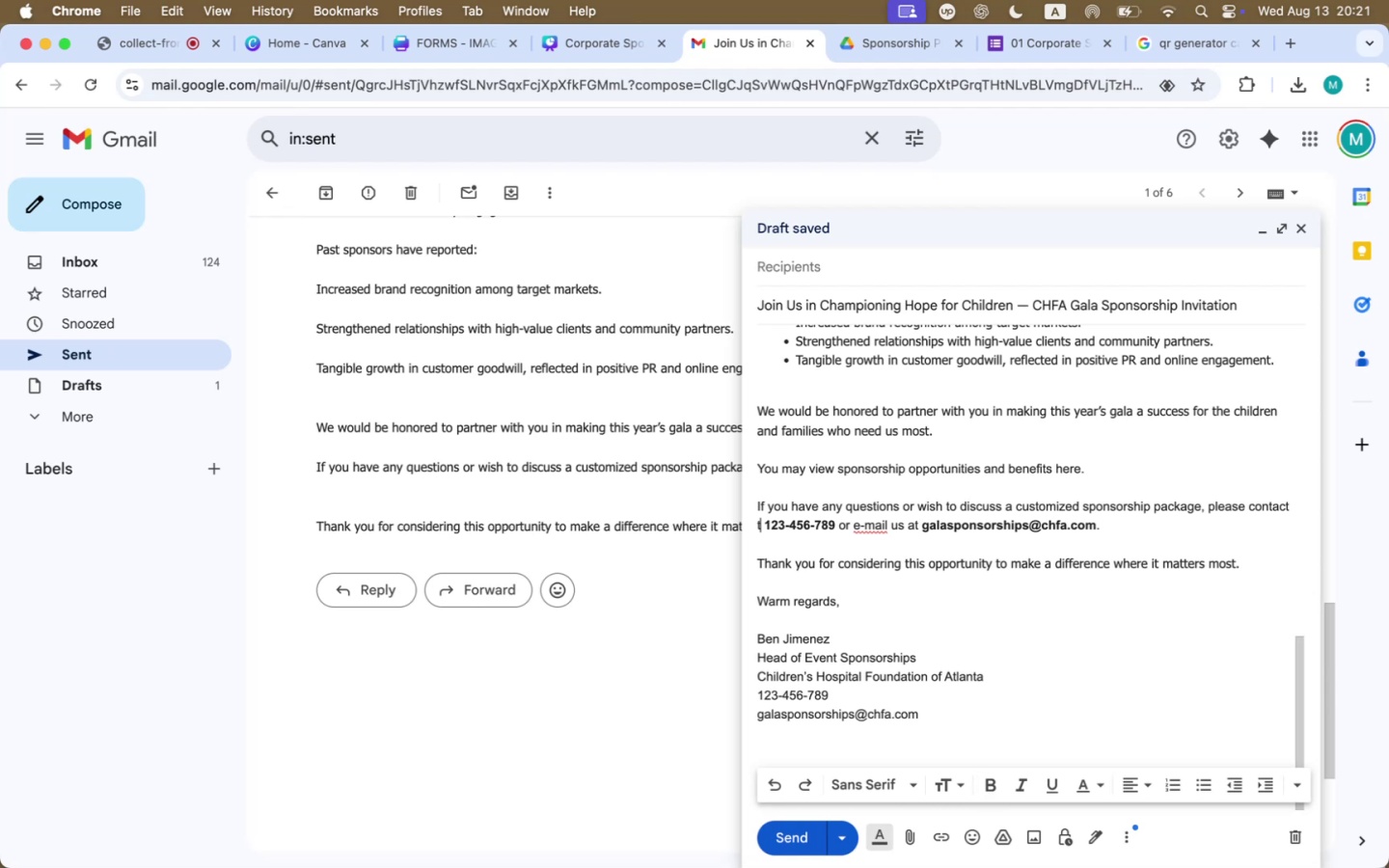 
key(Backspace)
key(Backspace)
type( me directly at )
 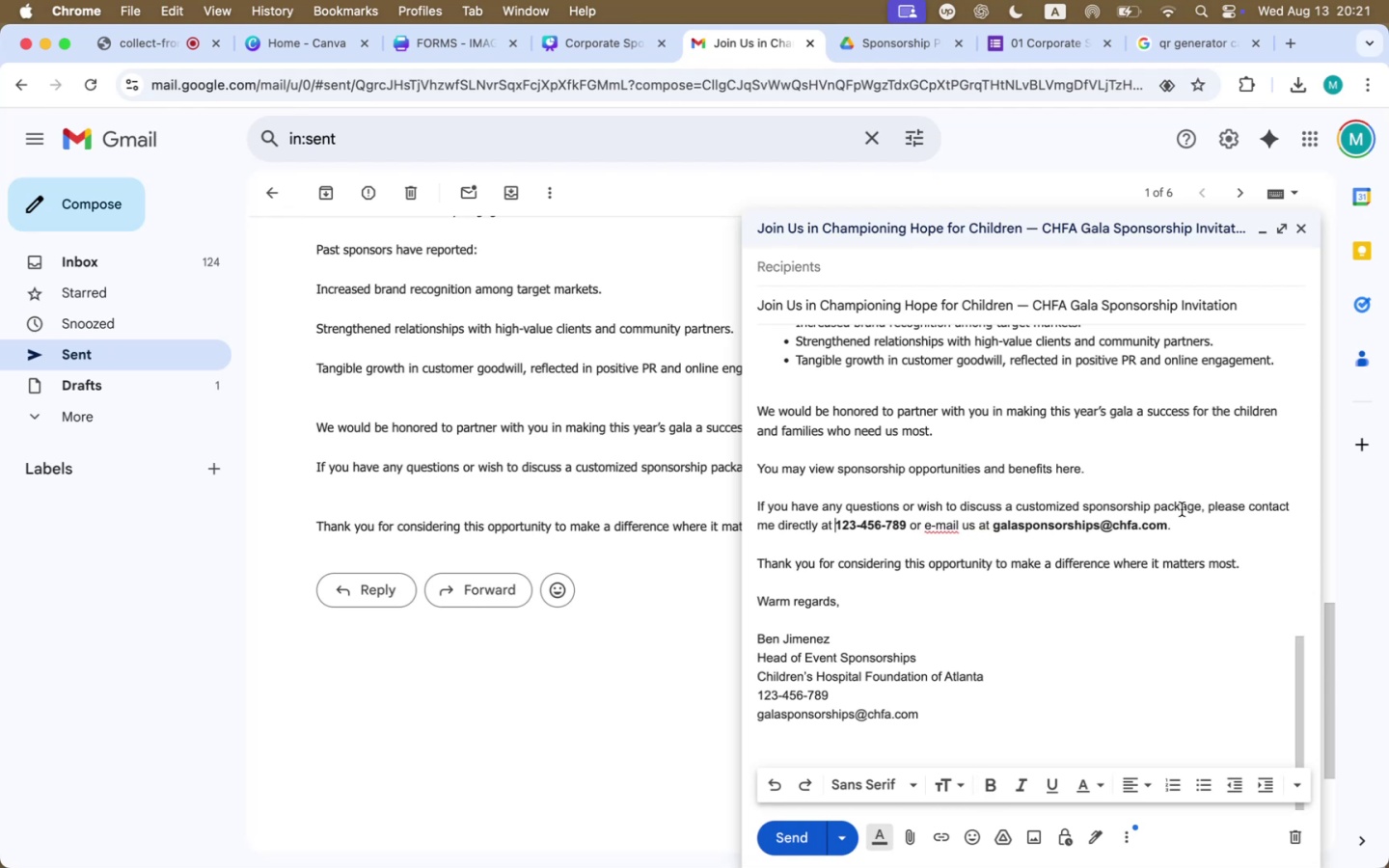 
double_click([1220, 507])
 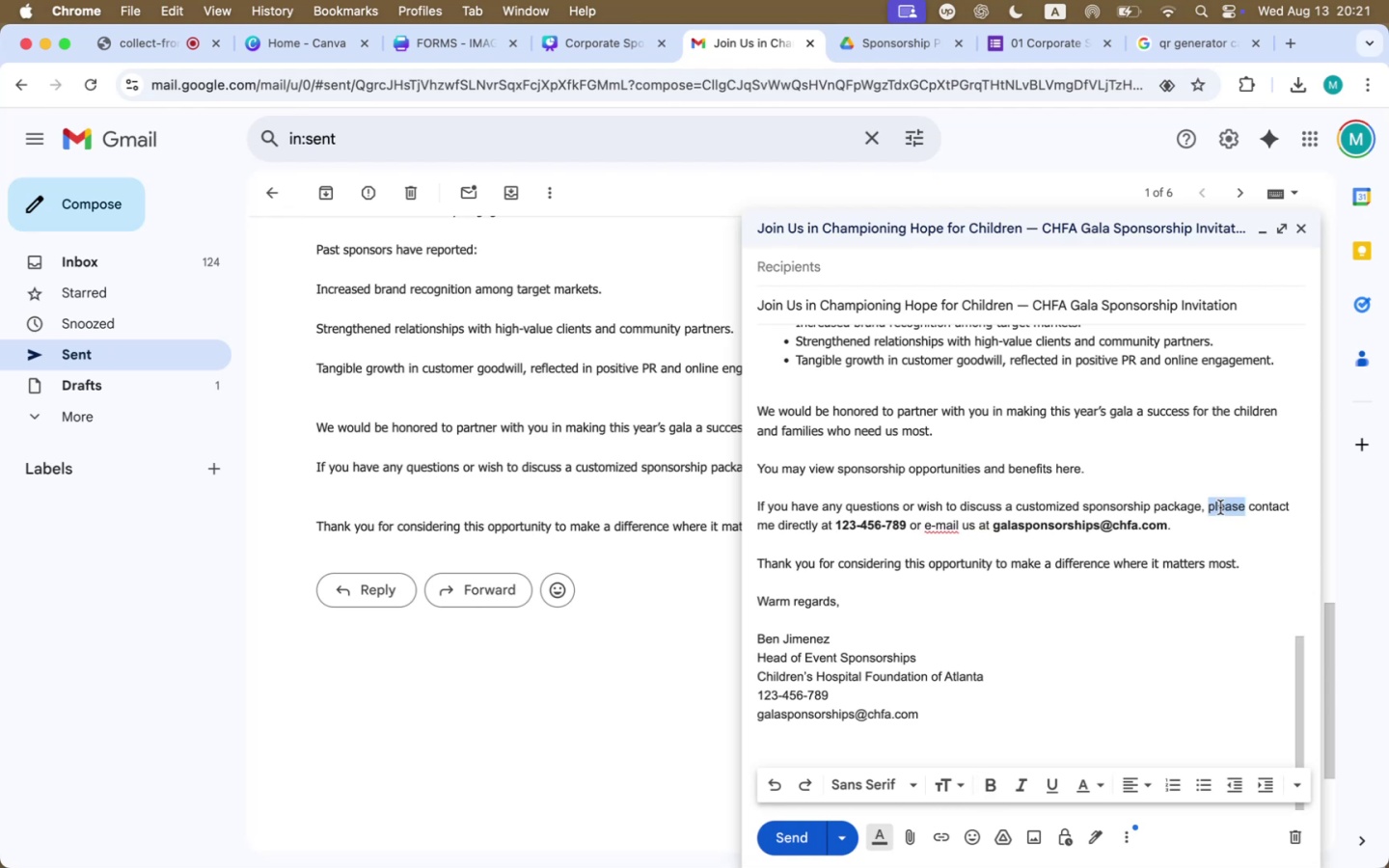 
type(you may)
 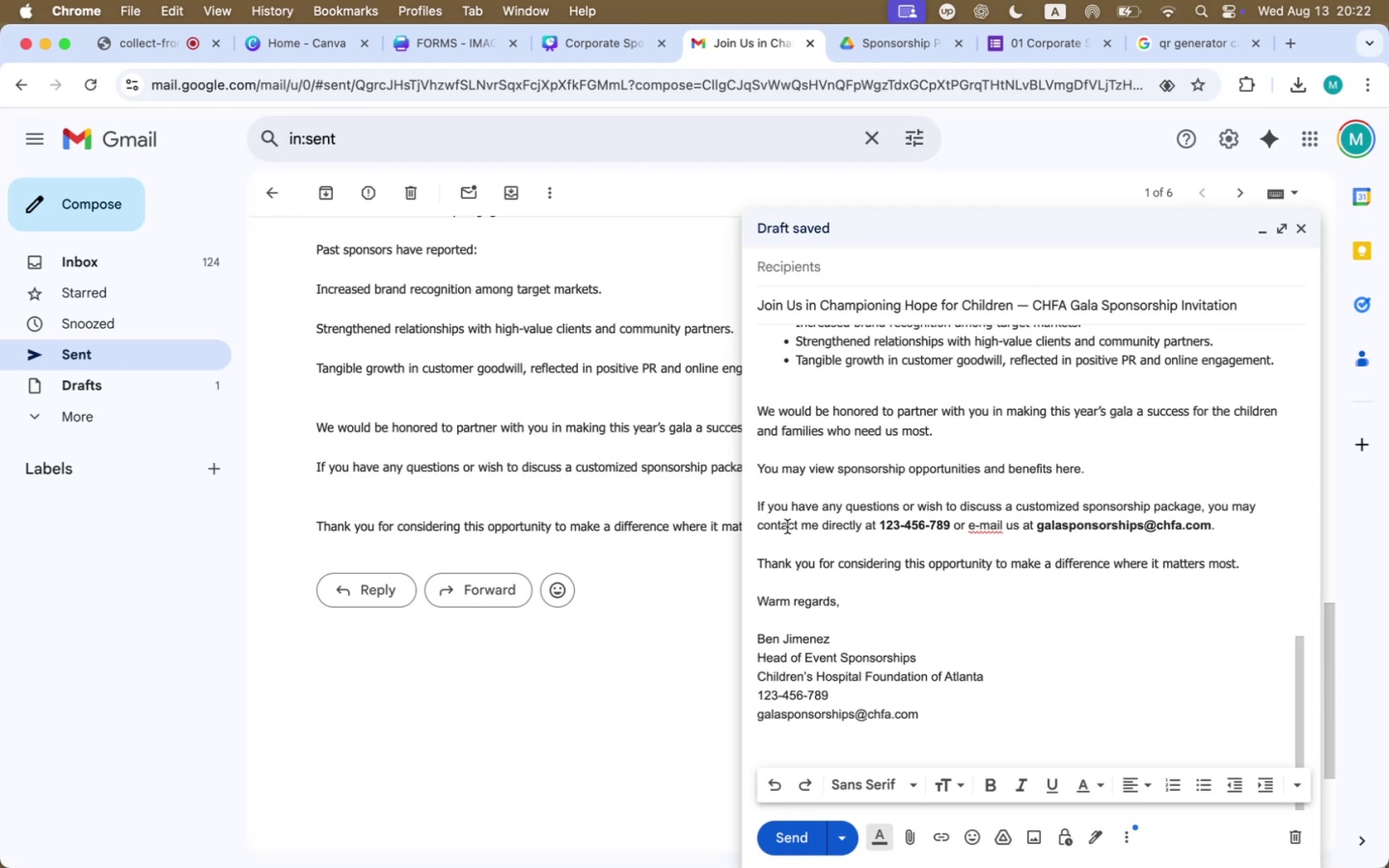 
double_click([758, 524])
 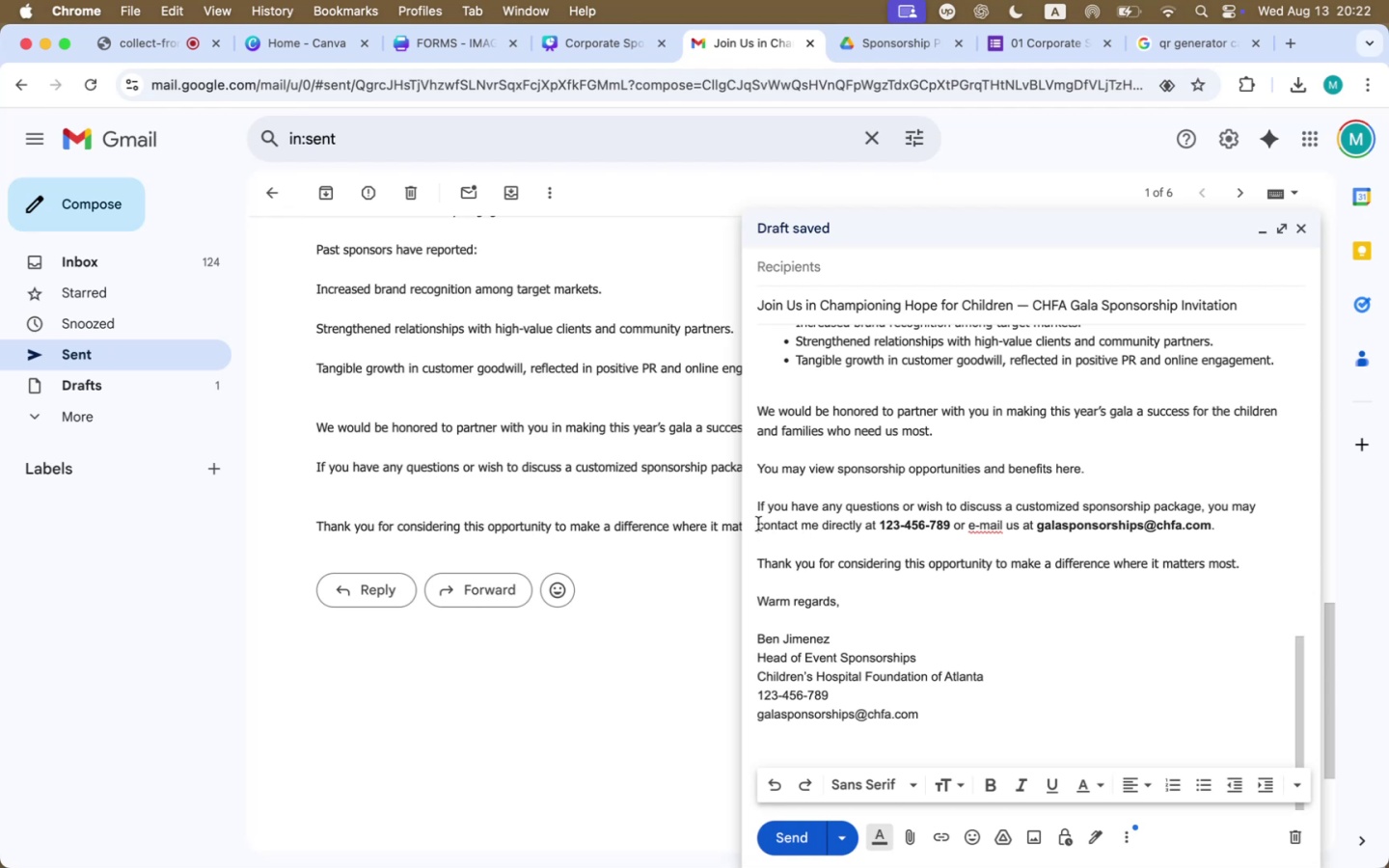 
key(Backspace)
 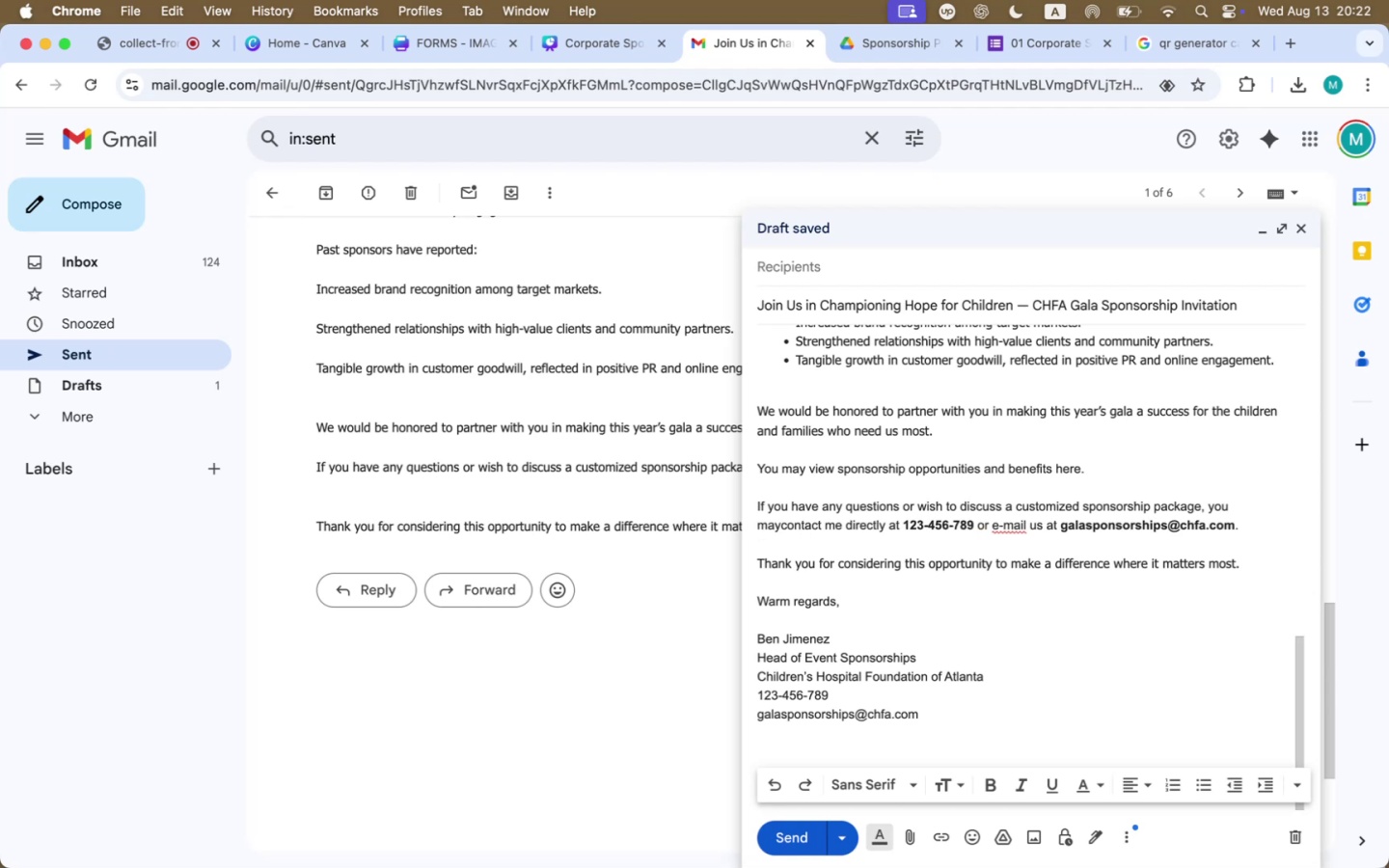 
key(Space)
 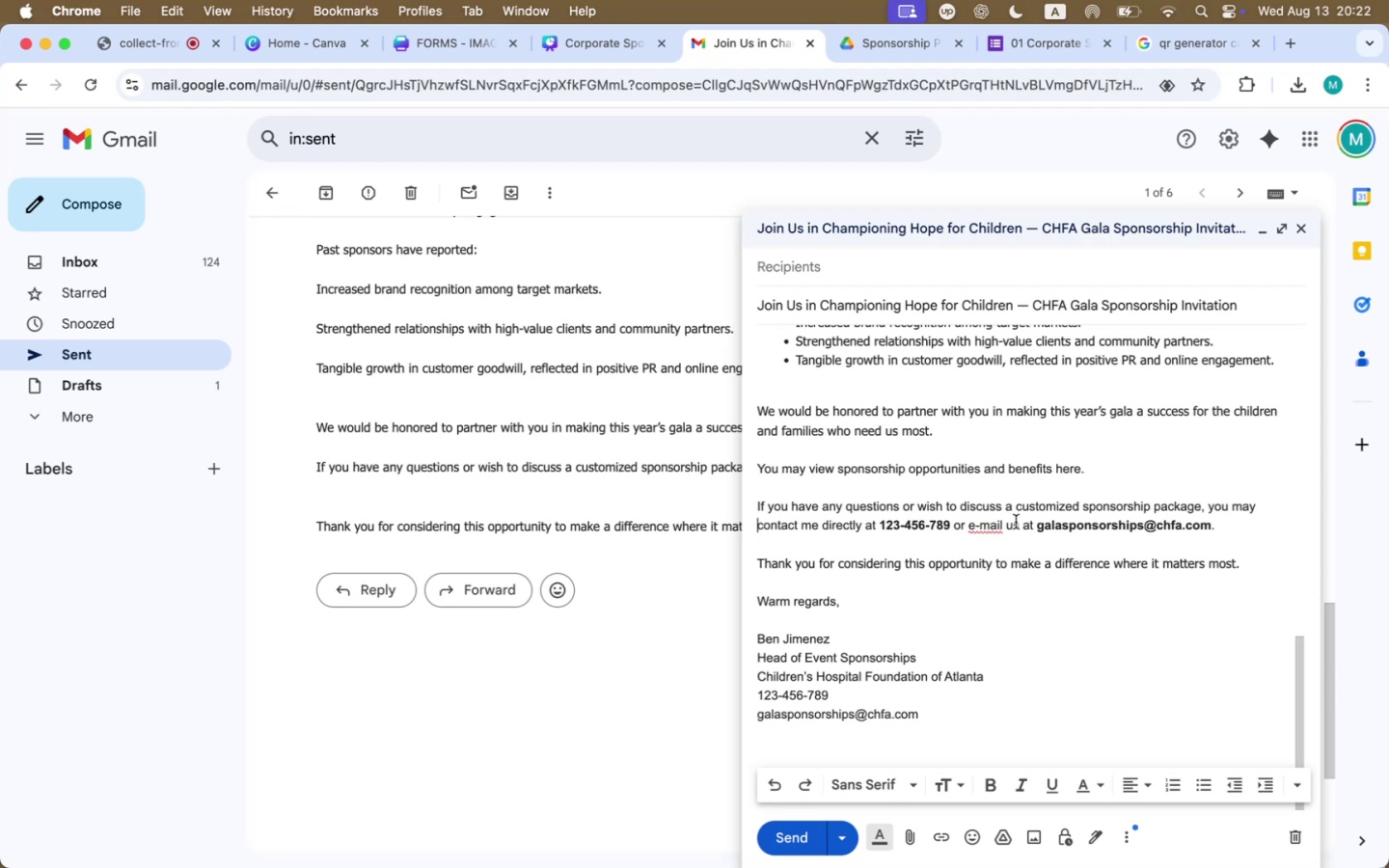 
wait(9.46)
 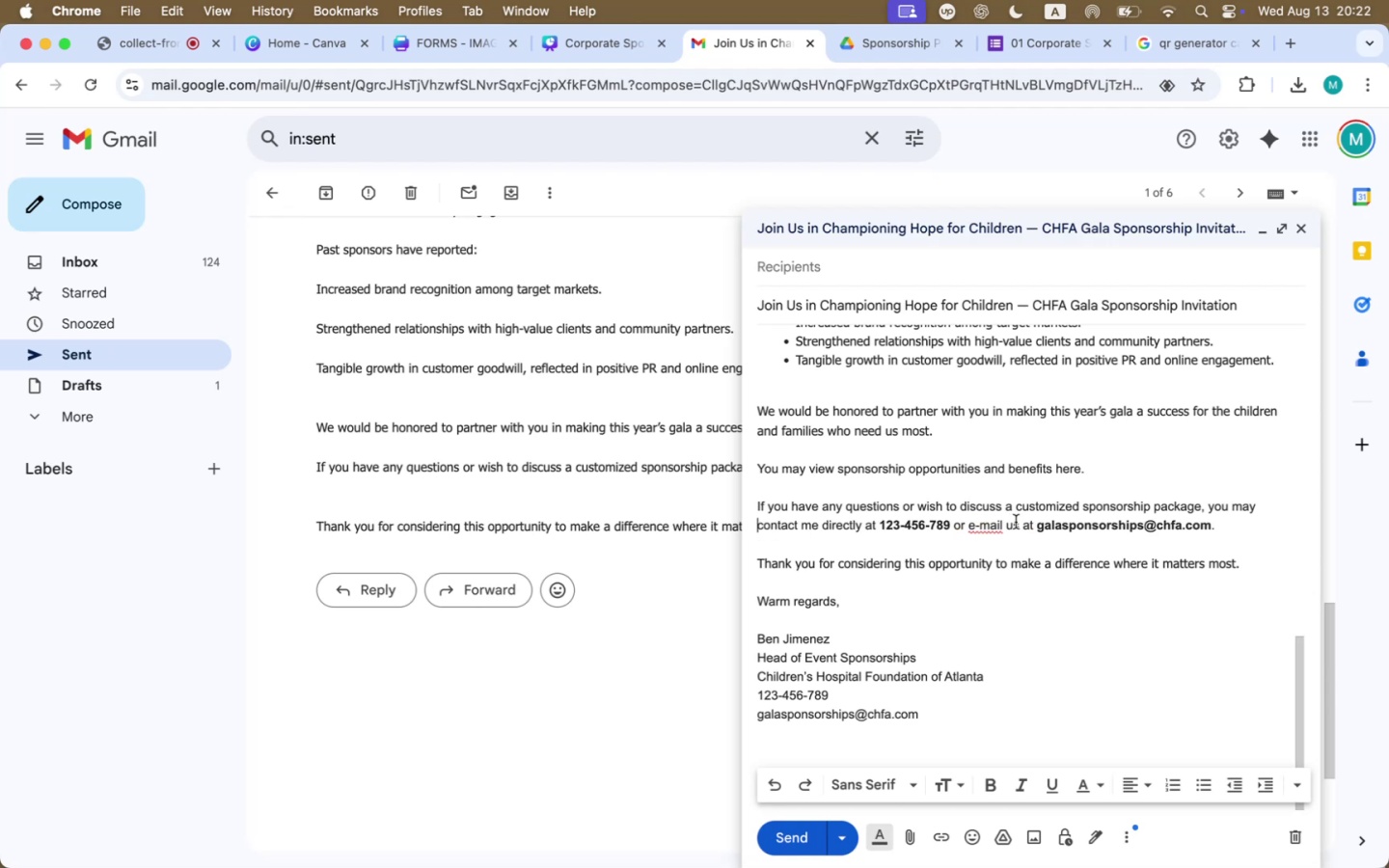 
left_click_drag(start_coordinate=[831, 640], to_coordinate=[749, 637])
 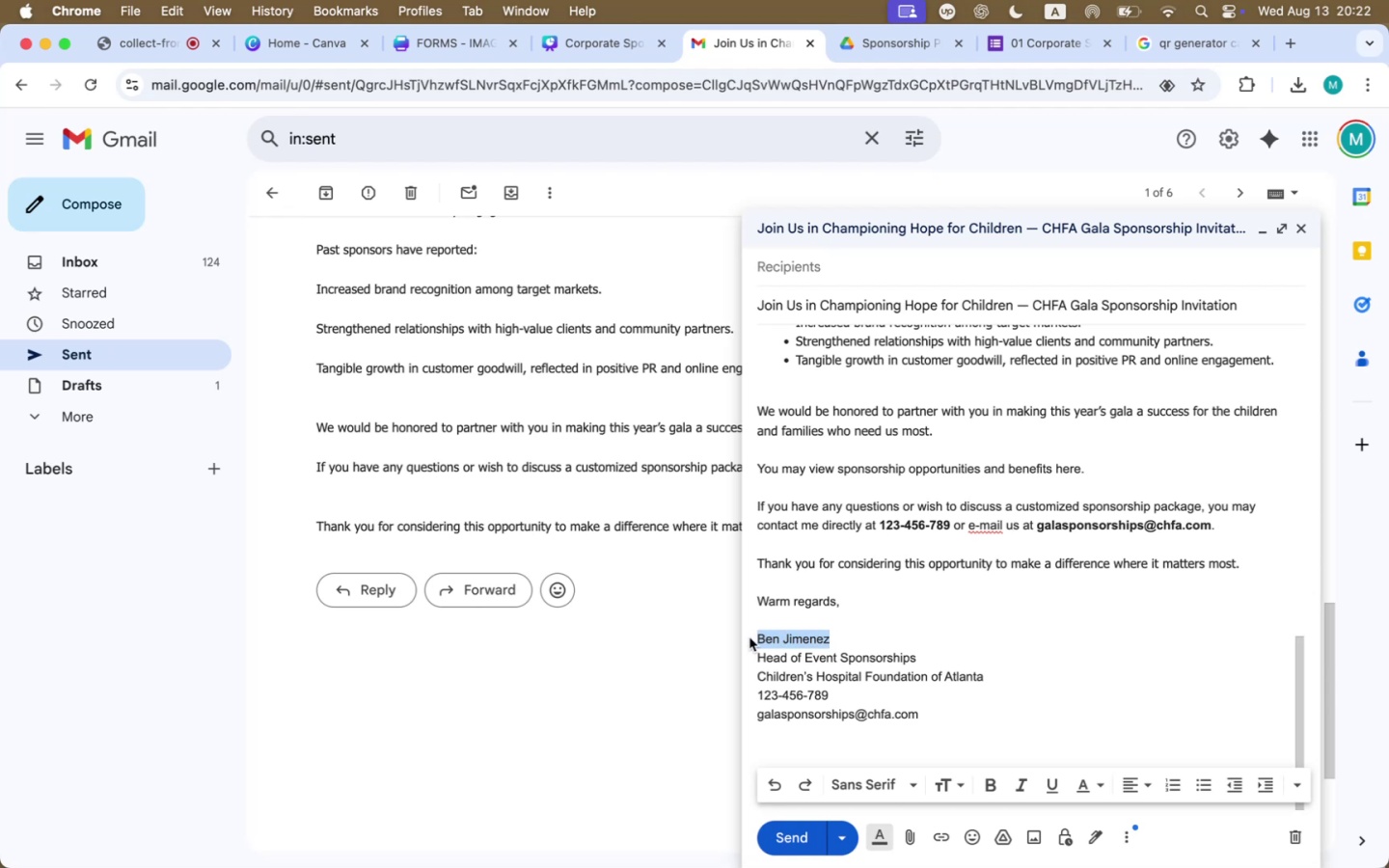 
key(Meta+B)
 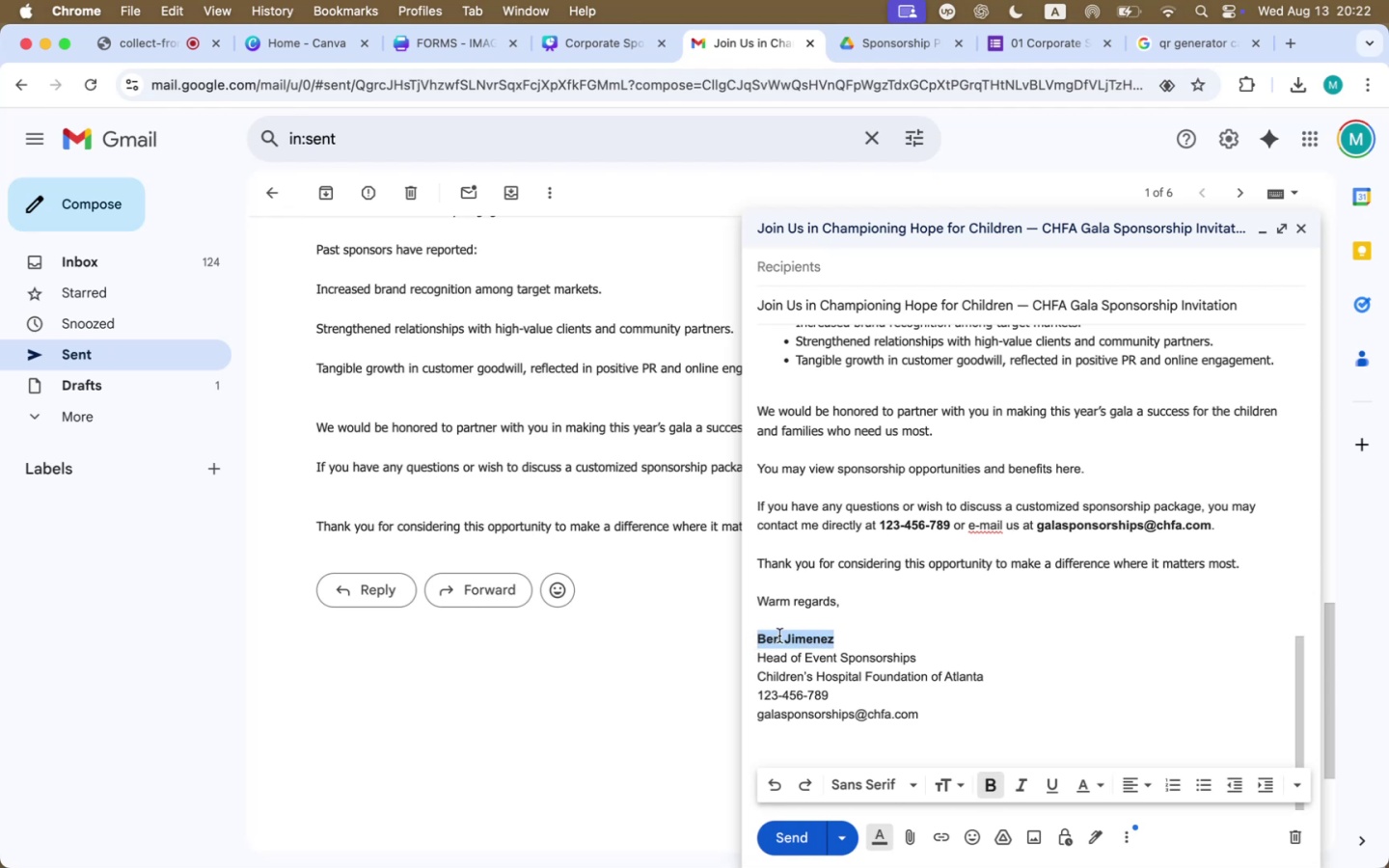 
left_click([802, 634])
 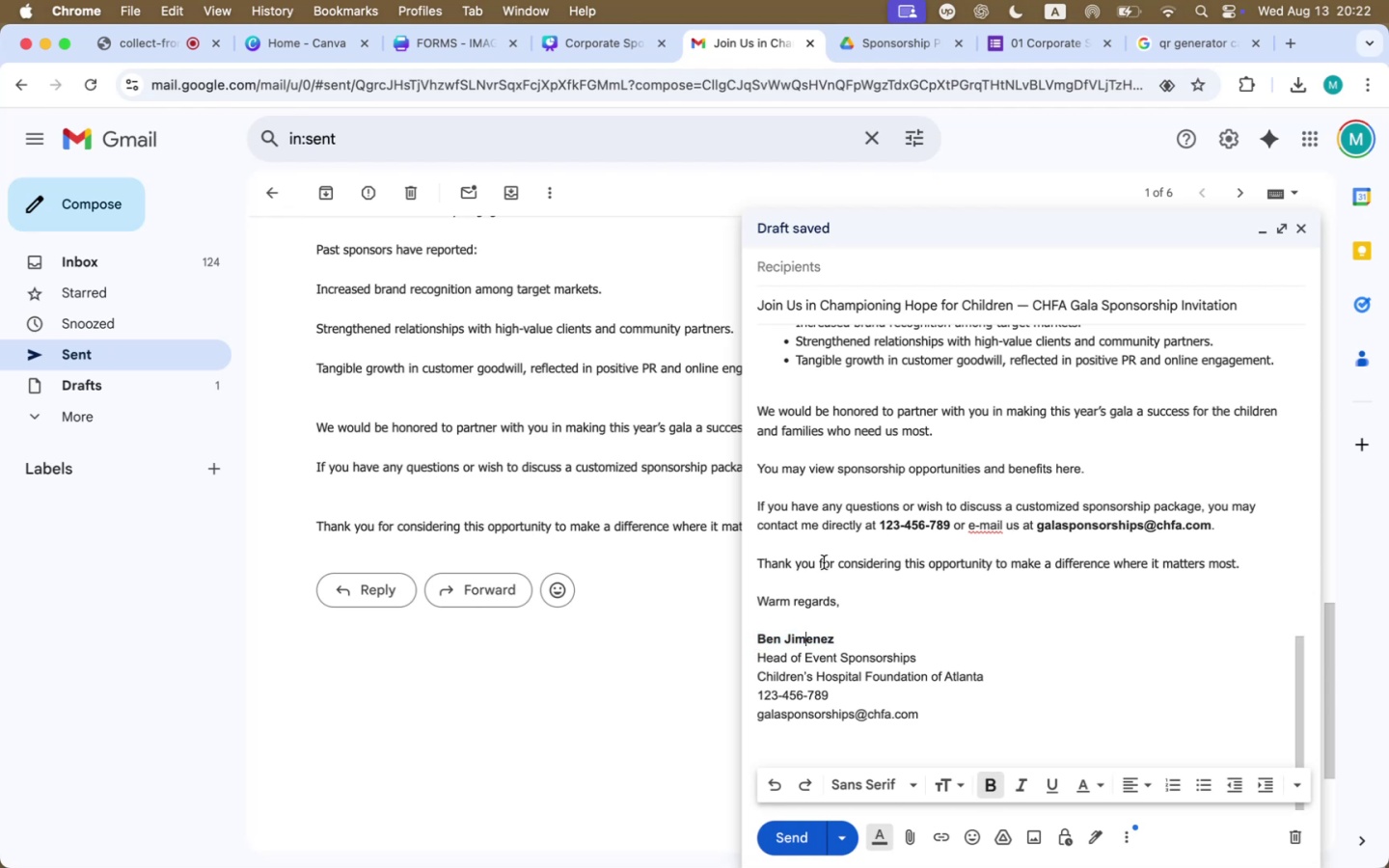 
wait(9.66)
 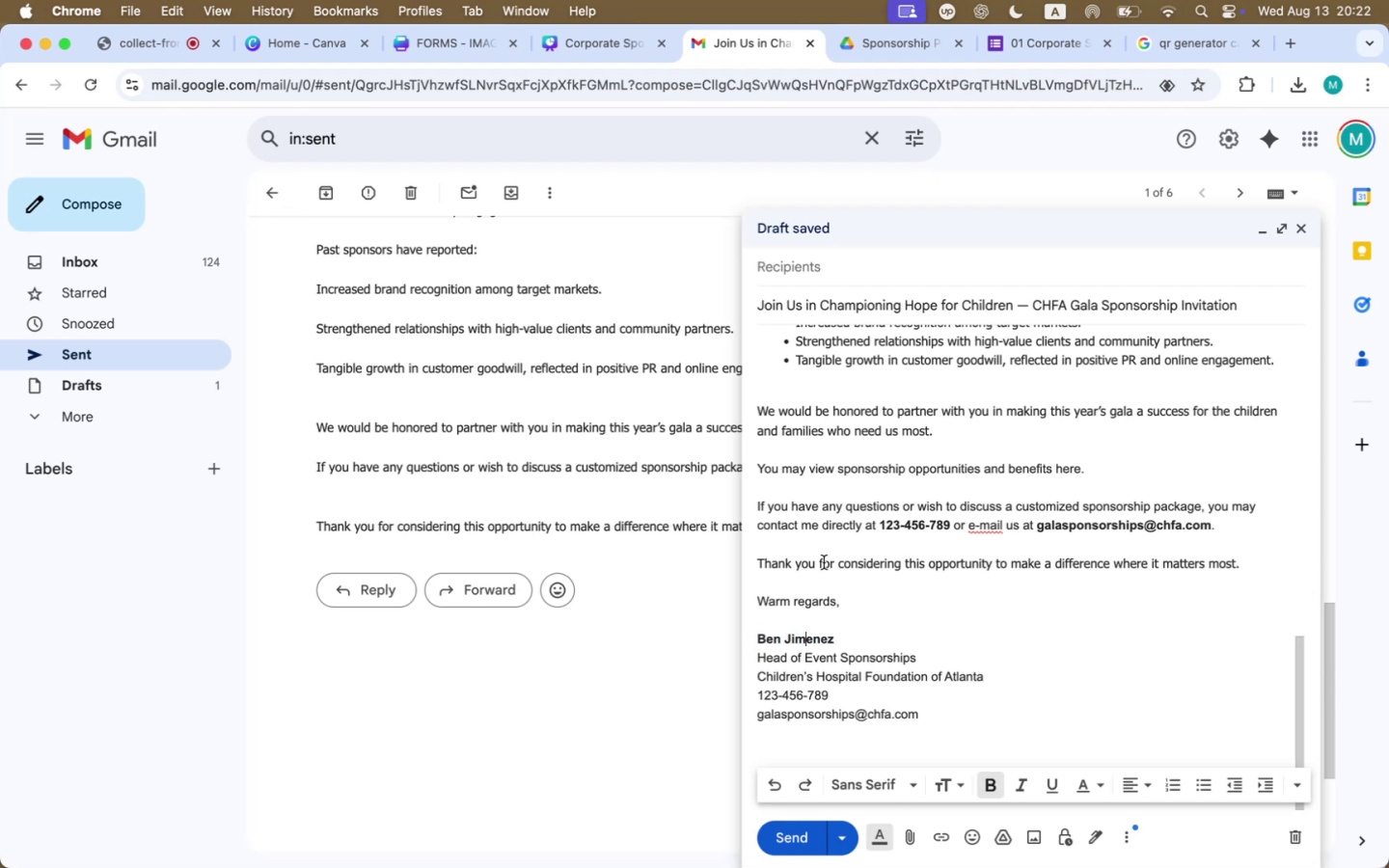 
scroll: coordinate [895, 542], scroll_direction: up, amount: 78.0
 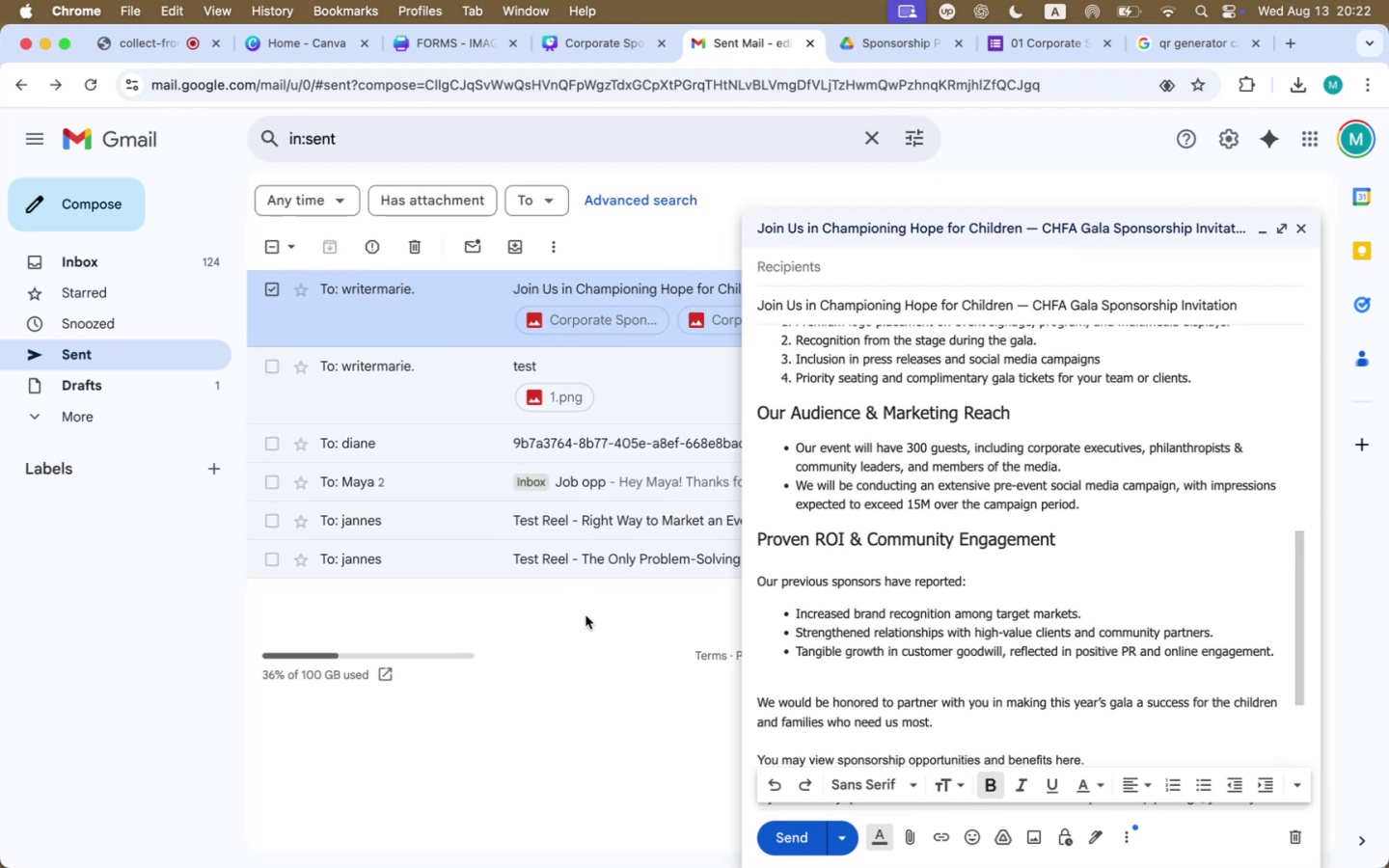 
scroll: coordinate [1019, 614], scroll_direction: down, amount: 102.0
 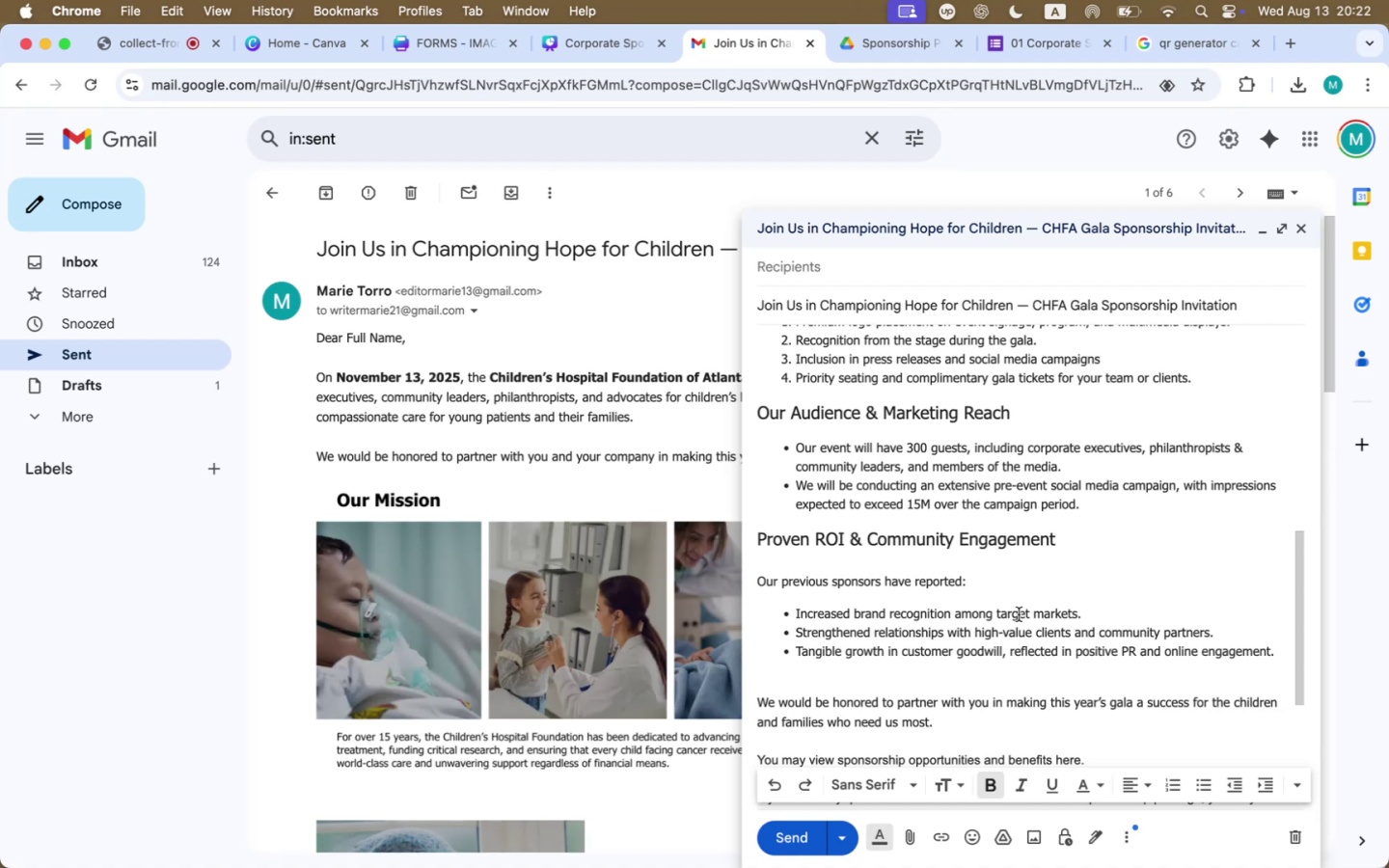 
scroll: coordinate [1019, 614], scroll_direction: up, amount: 6.0
 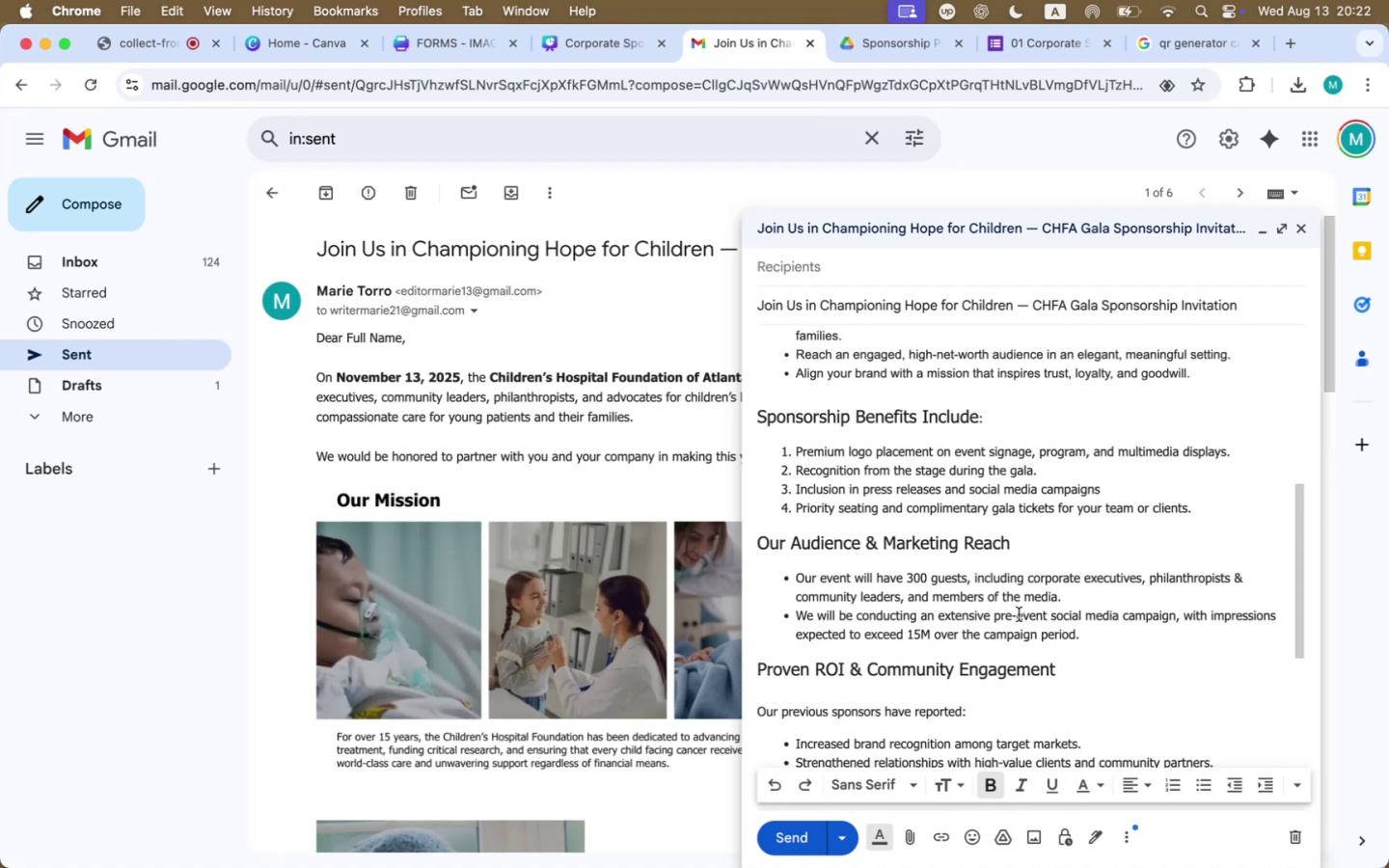 
scroll: coordinate [1019, 614], scroll_direction: down, amount: 16.0
 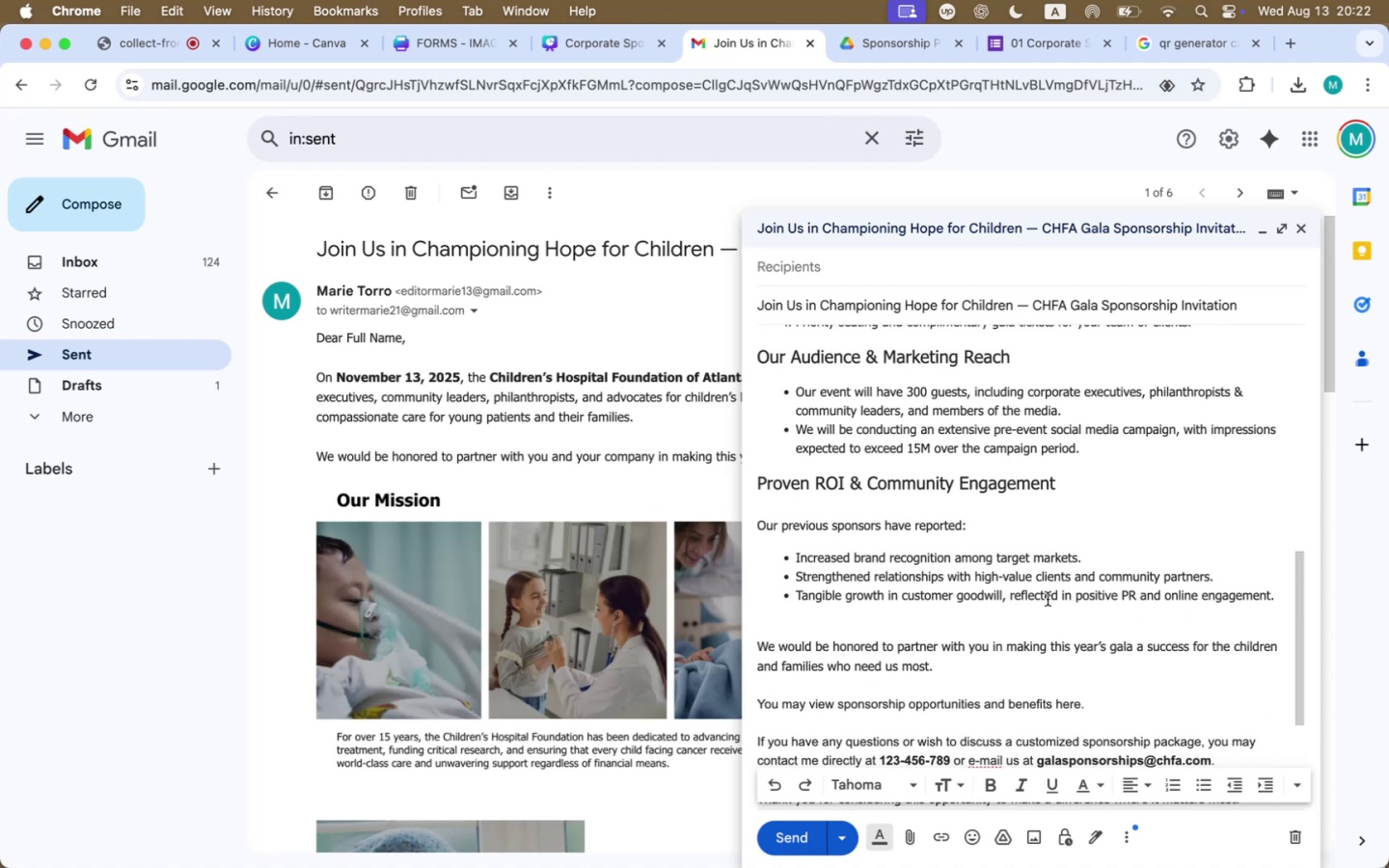 
left_click([1090, 781])
 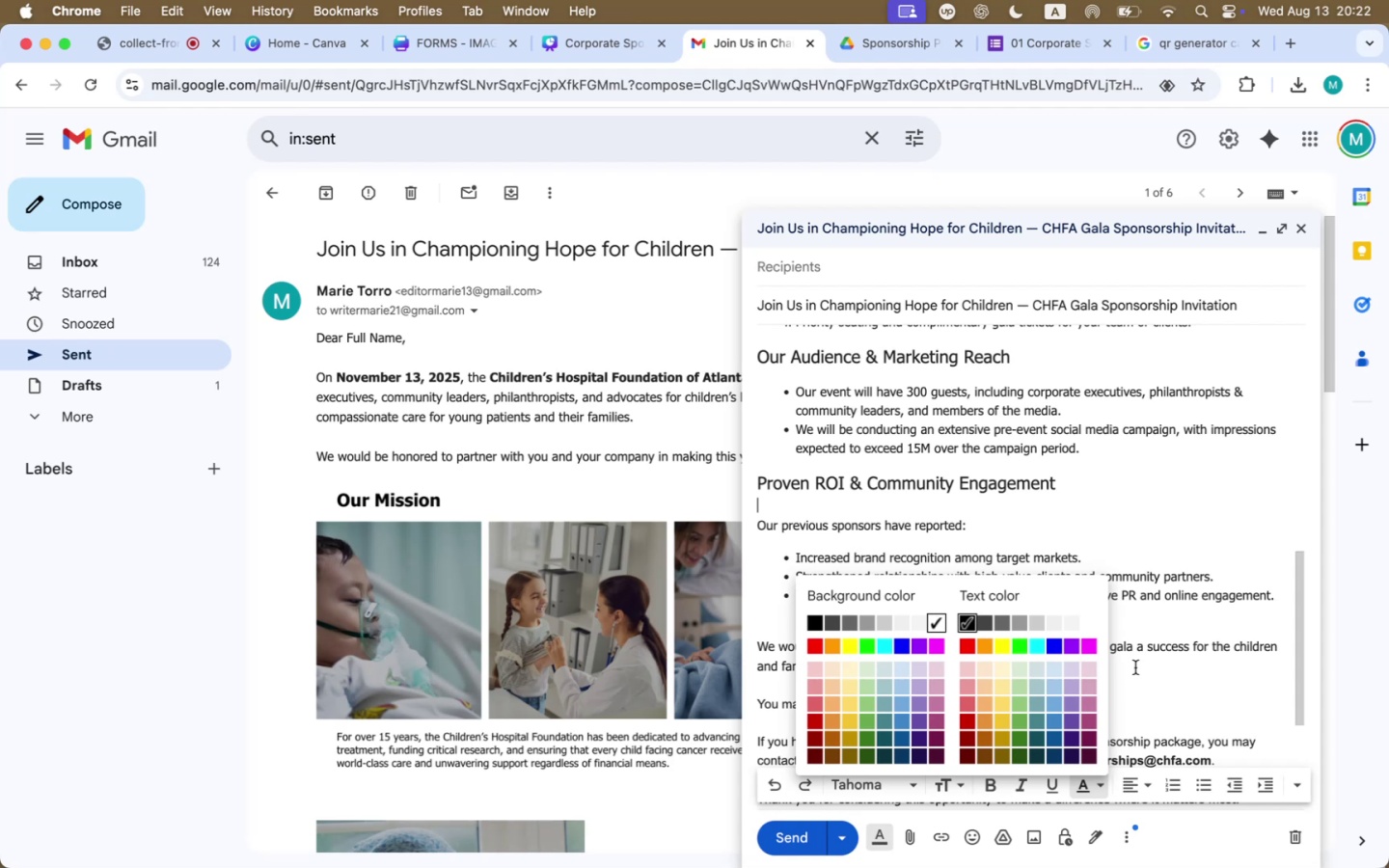 
left_click([1165, 549])
 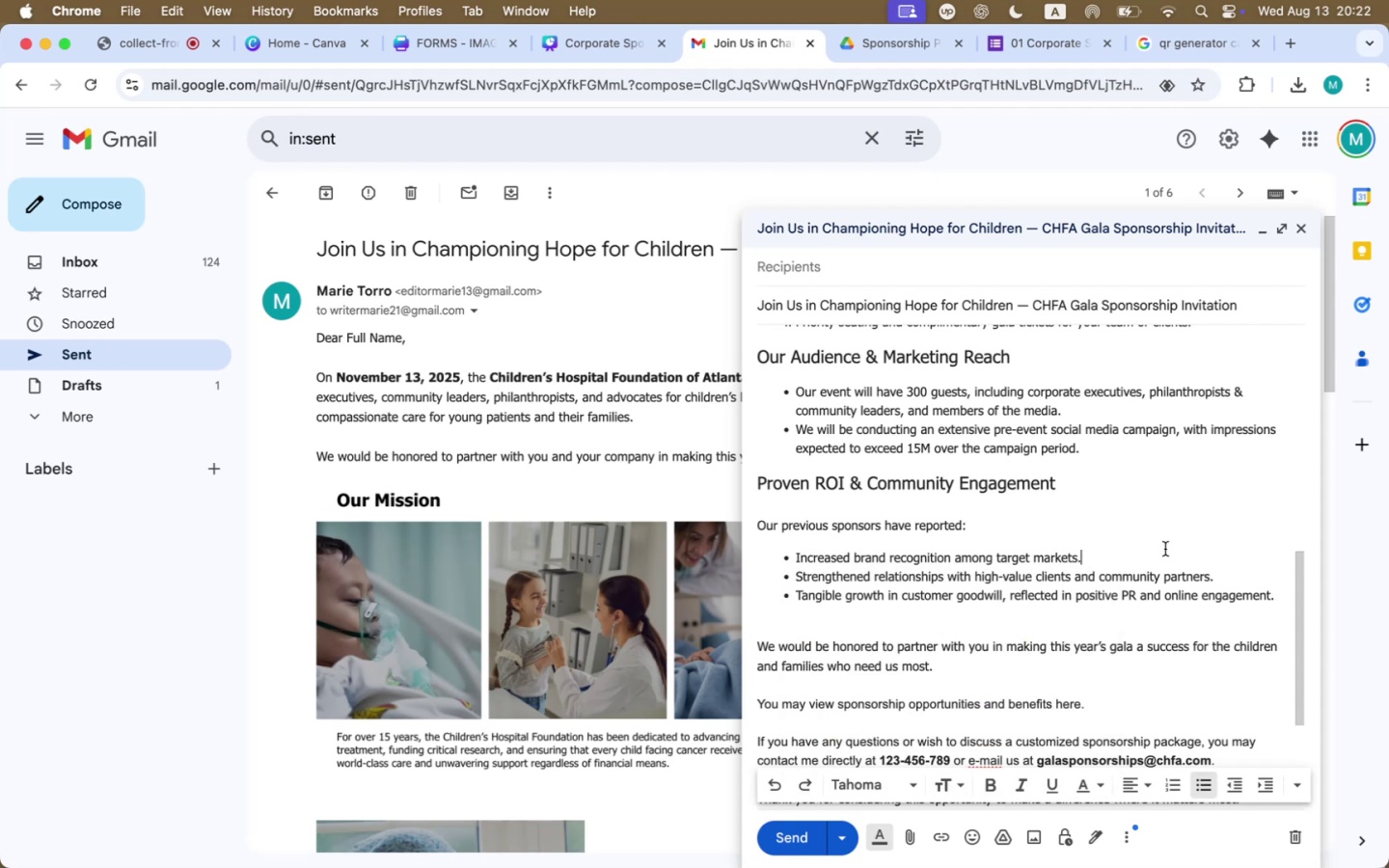 
scroll: coordinate [1165, 549], scroll_direction: up, amount: 40.0
 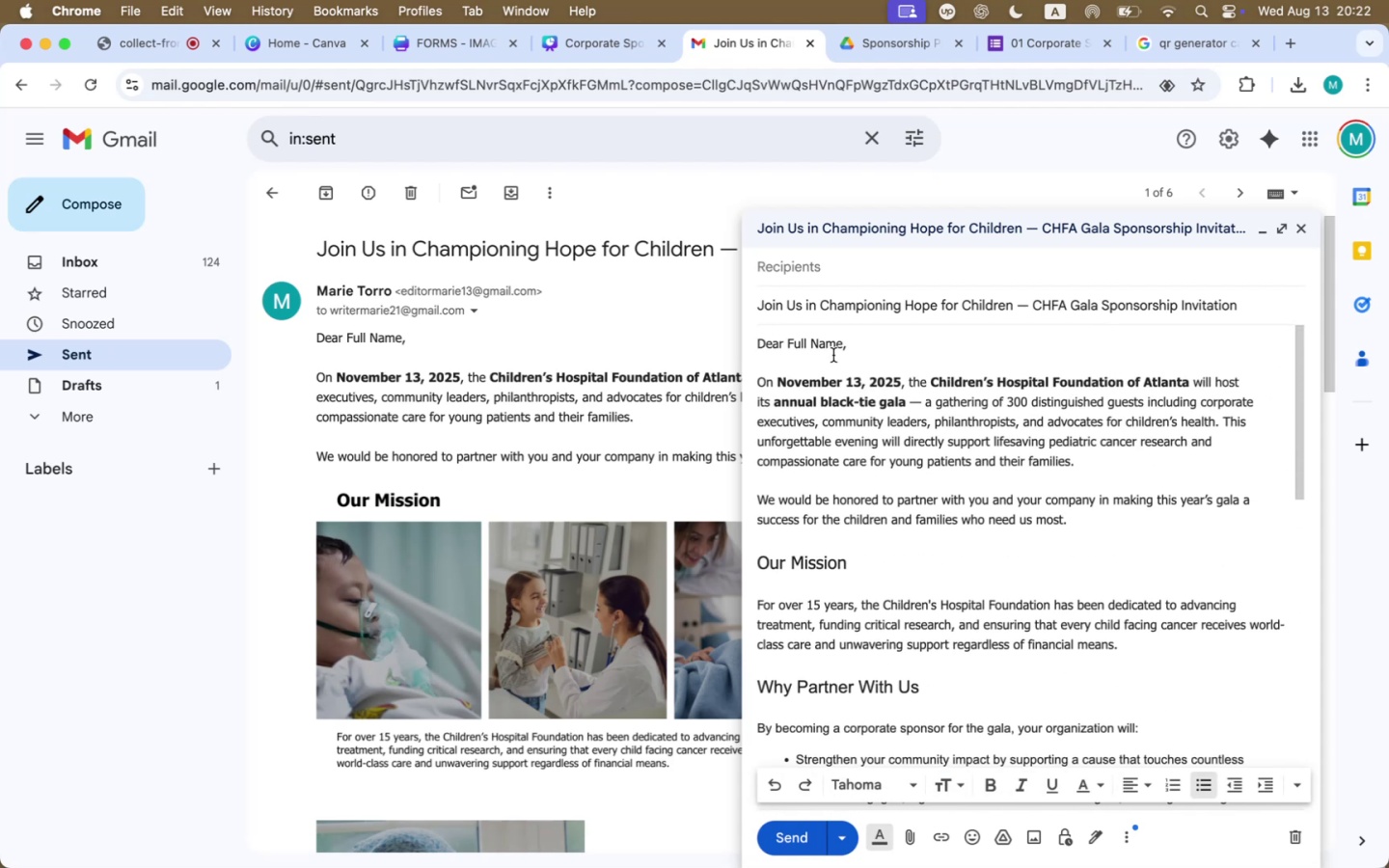 
scroll: coordinate [955, 550], scroll_direction: down, amount: 115.0
 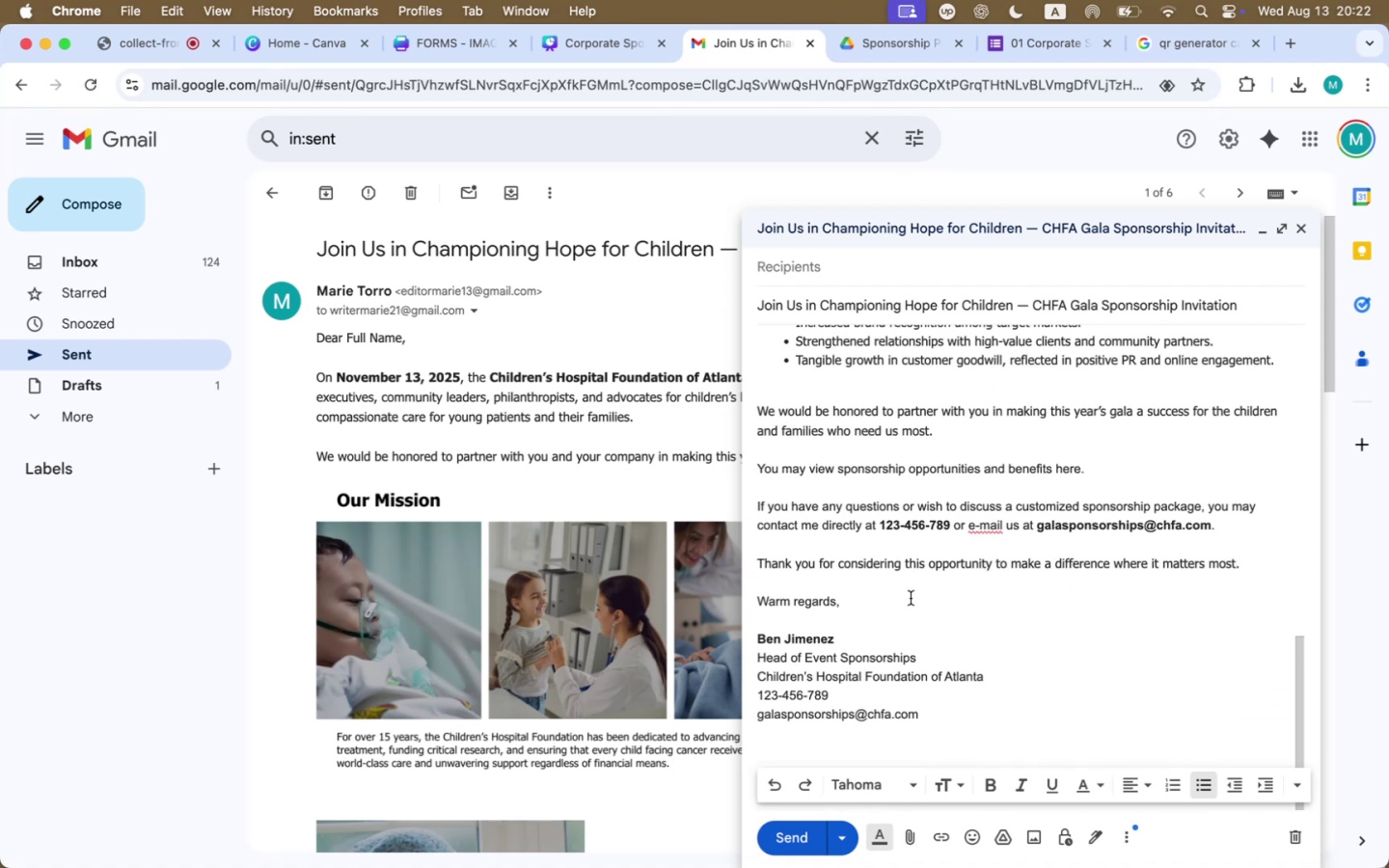 
left_click([914, 590])
 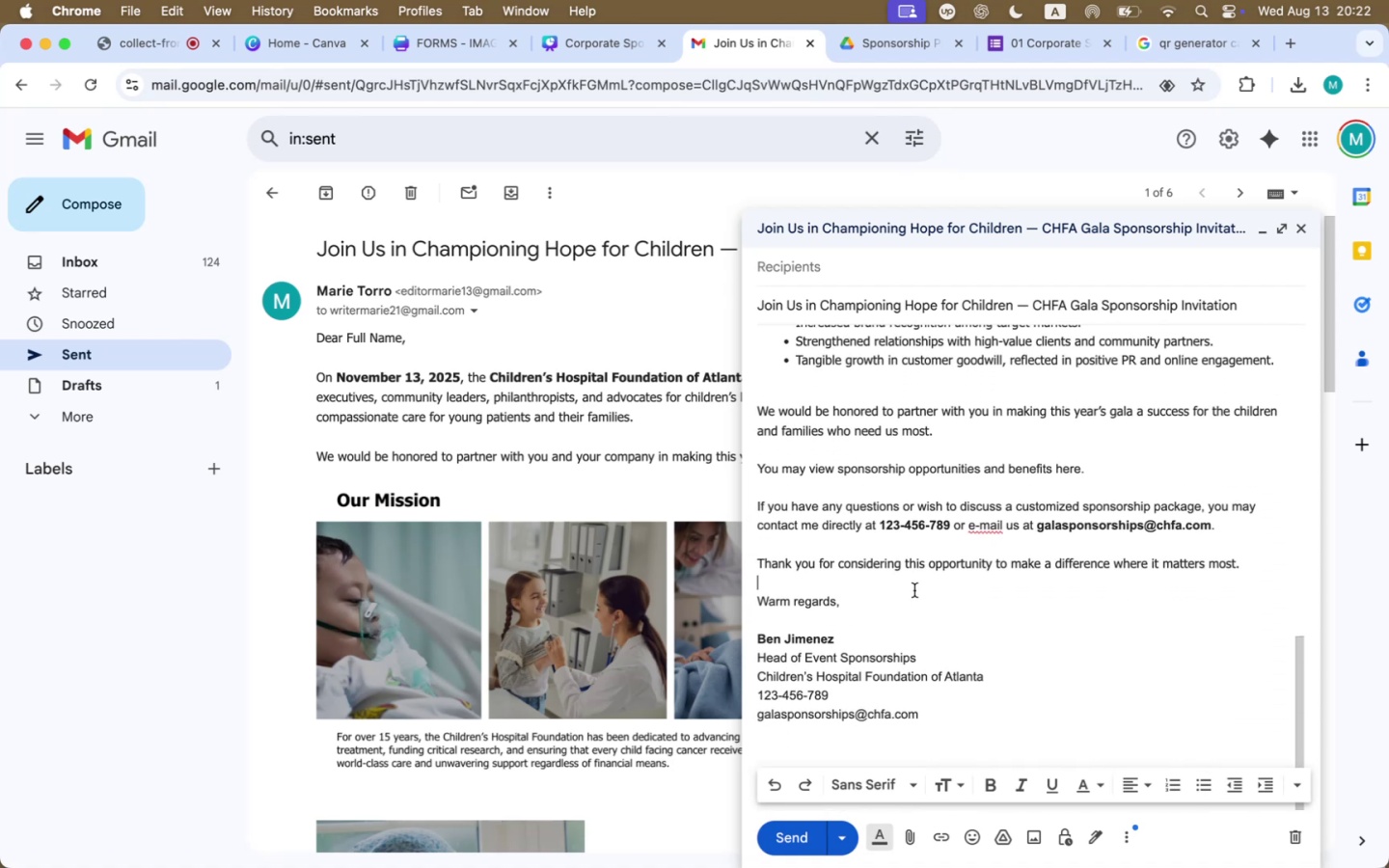 
wait(5.66)
 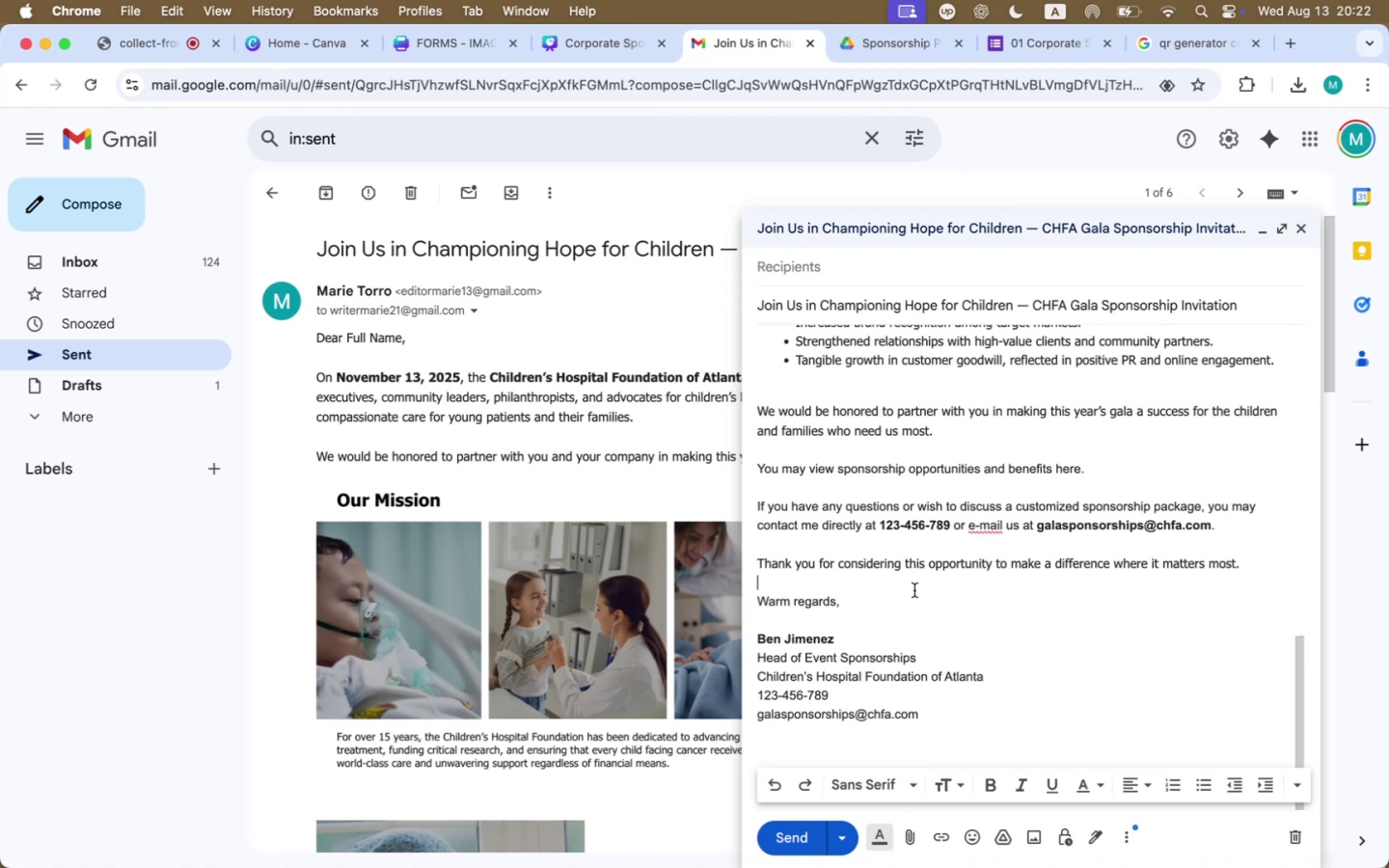 
left_click([859, 669])
 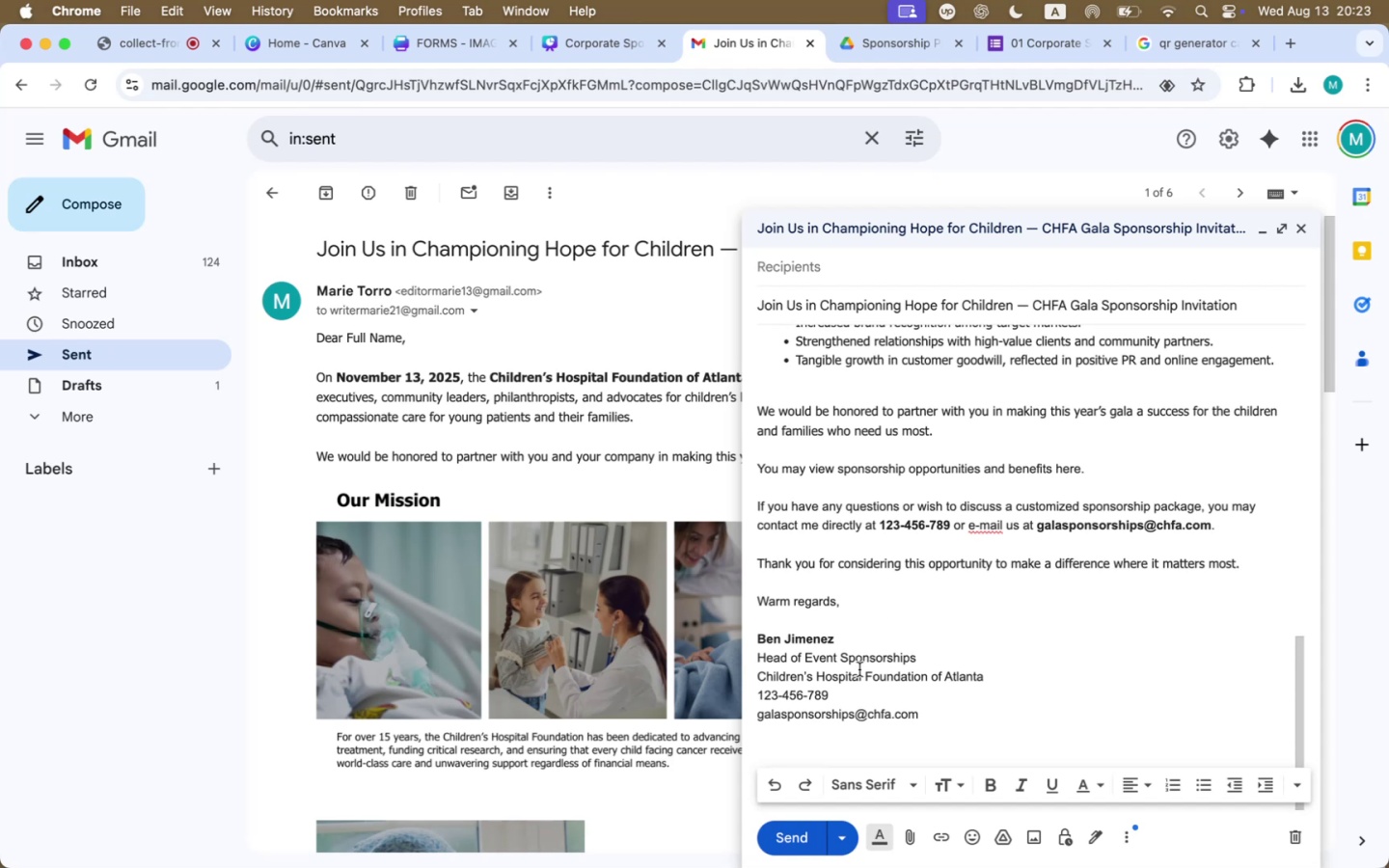 
key(Meta+CommandLeft)
 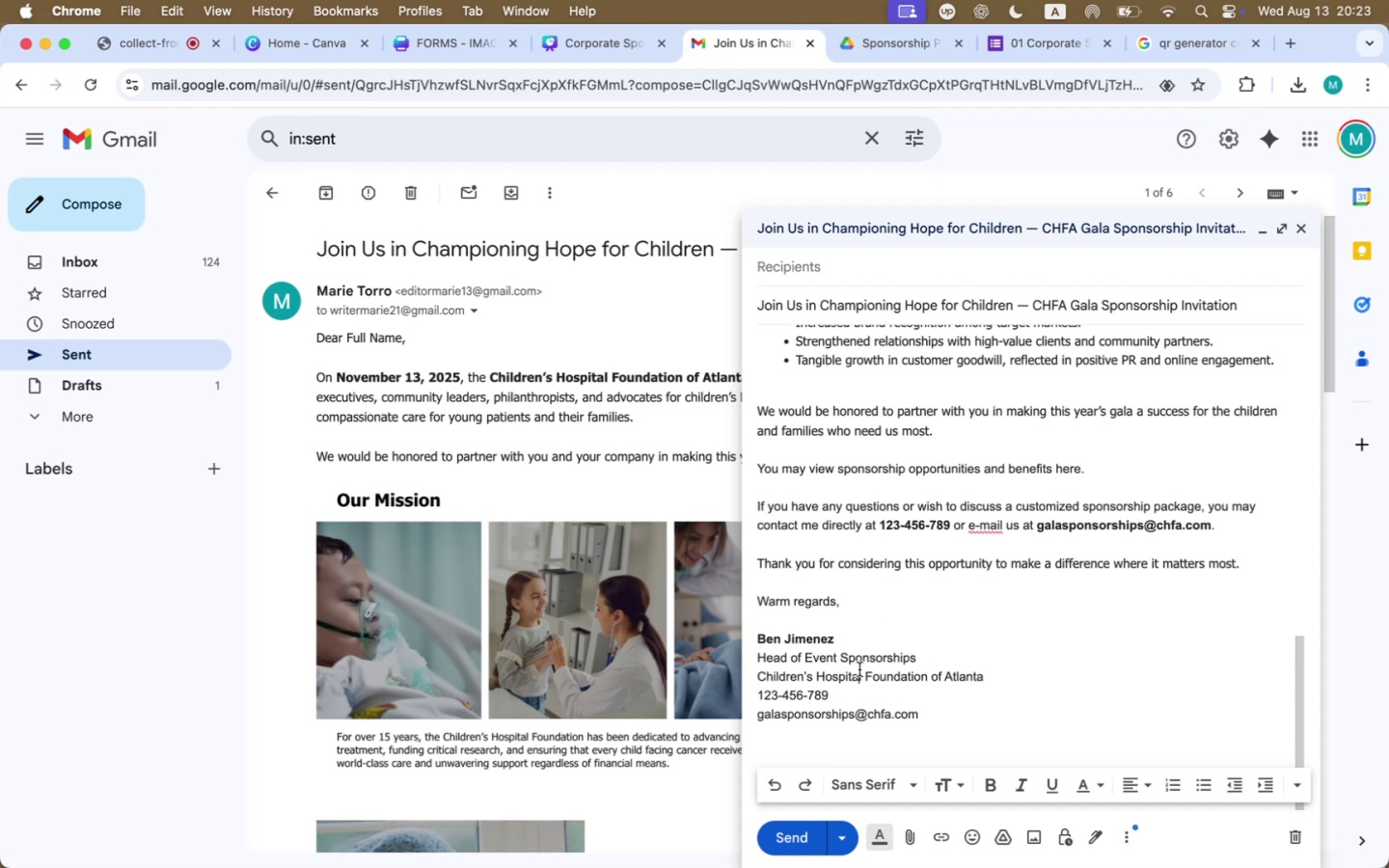 
key(Meta+A)
 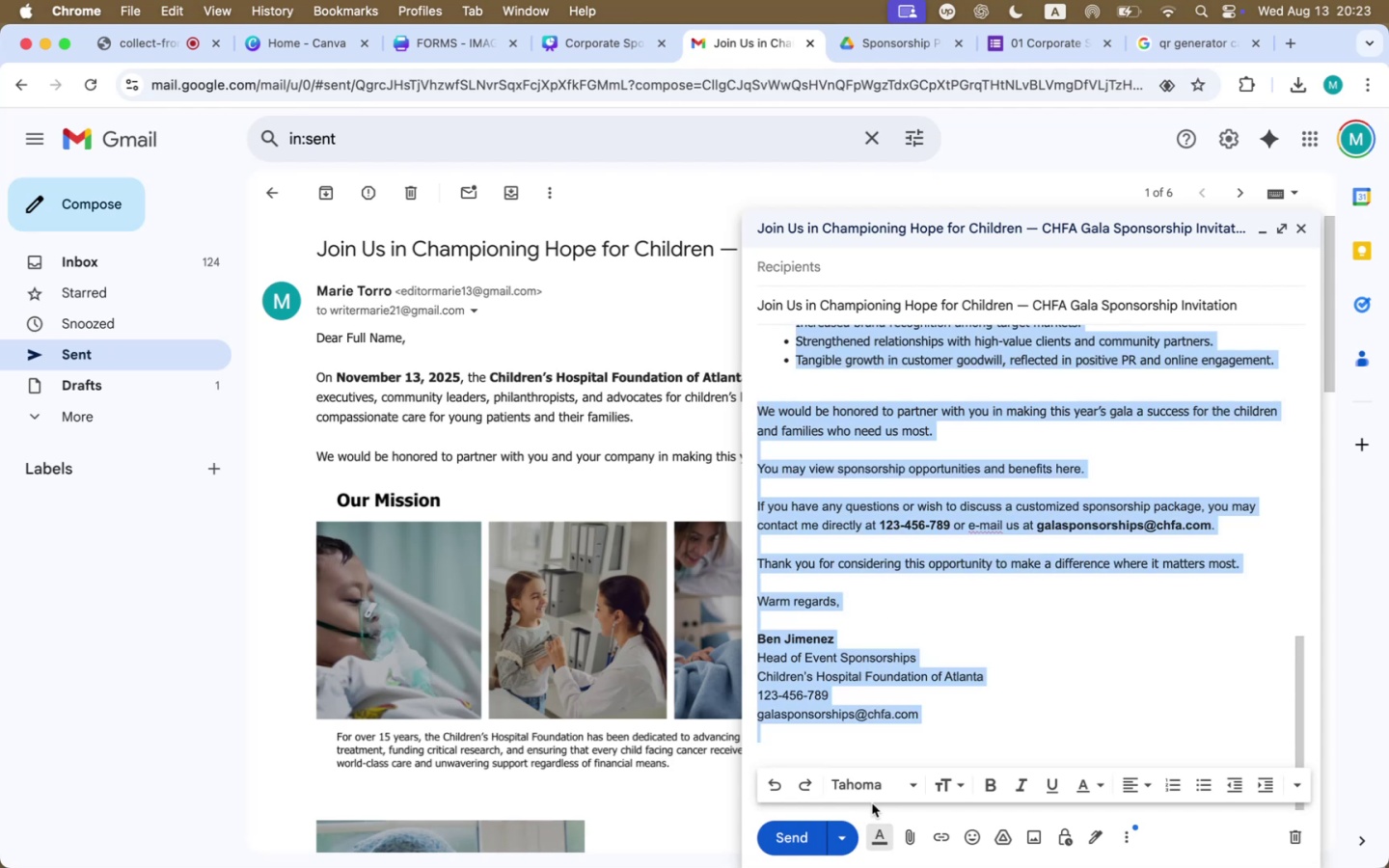 
left_click([873, 788])
 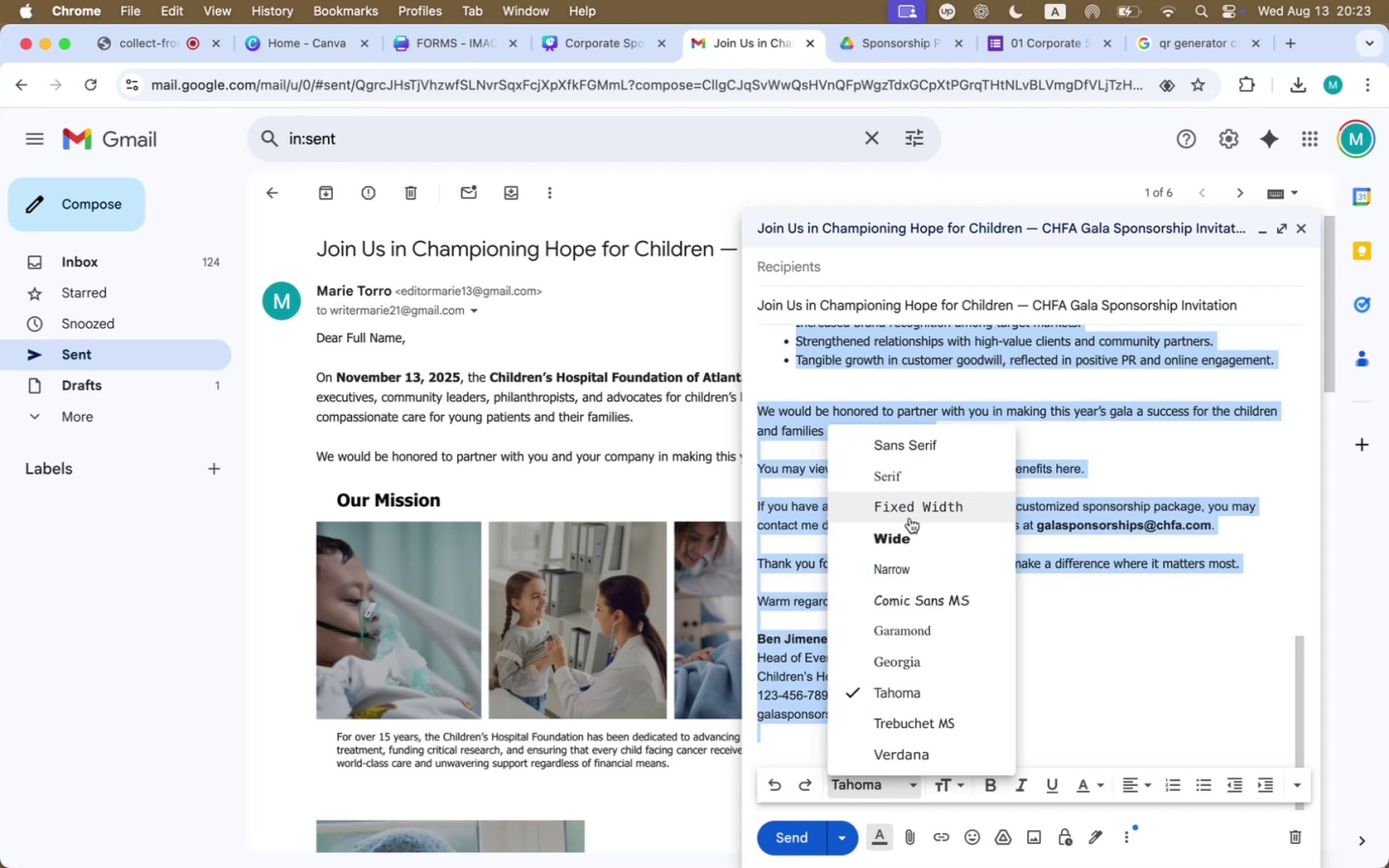 
left_click([905, 693])
 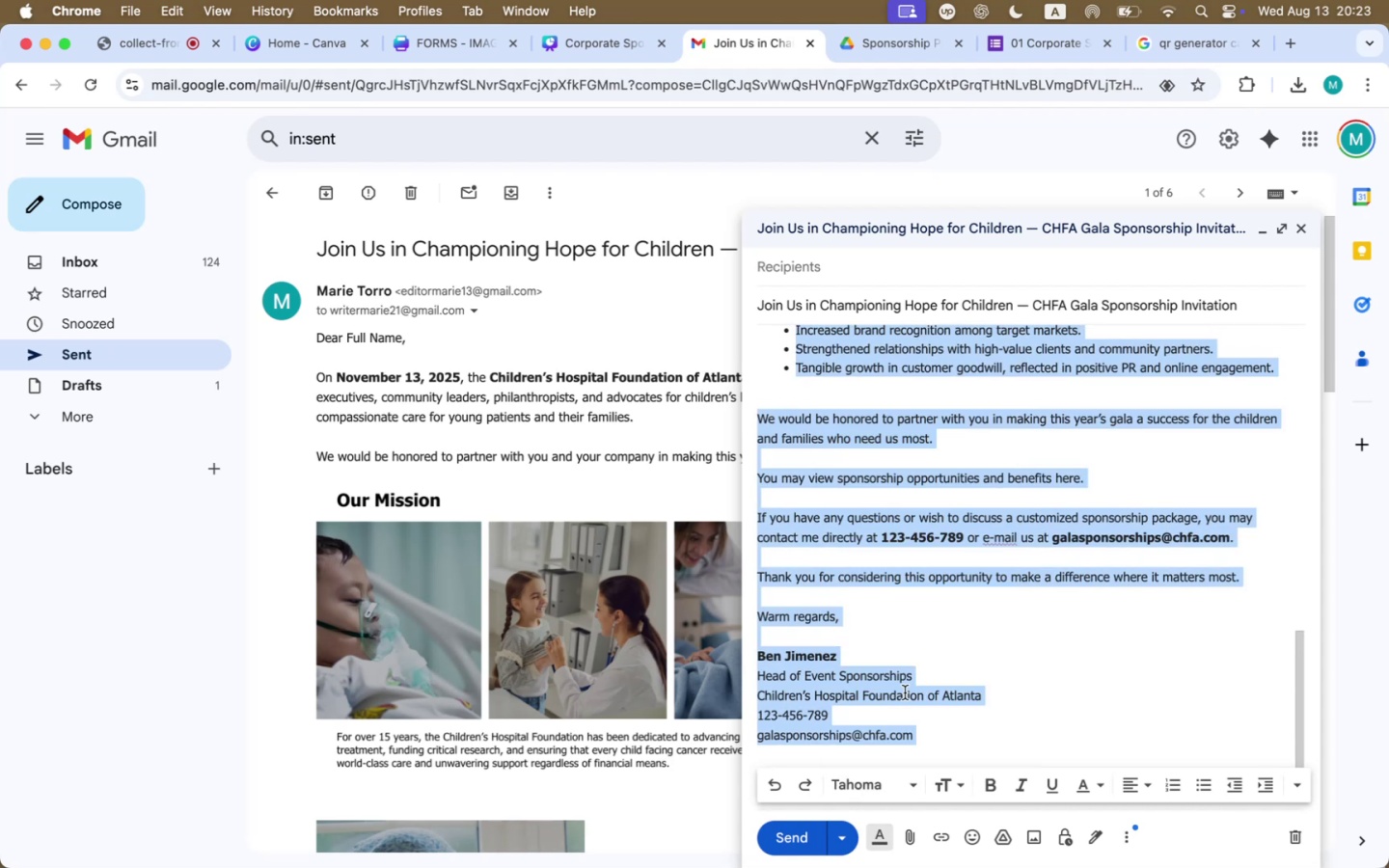 
left_click([915, 656])
 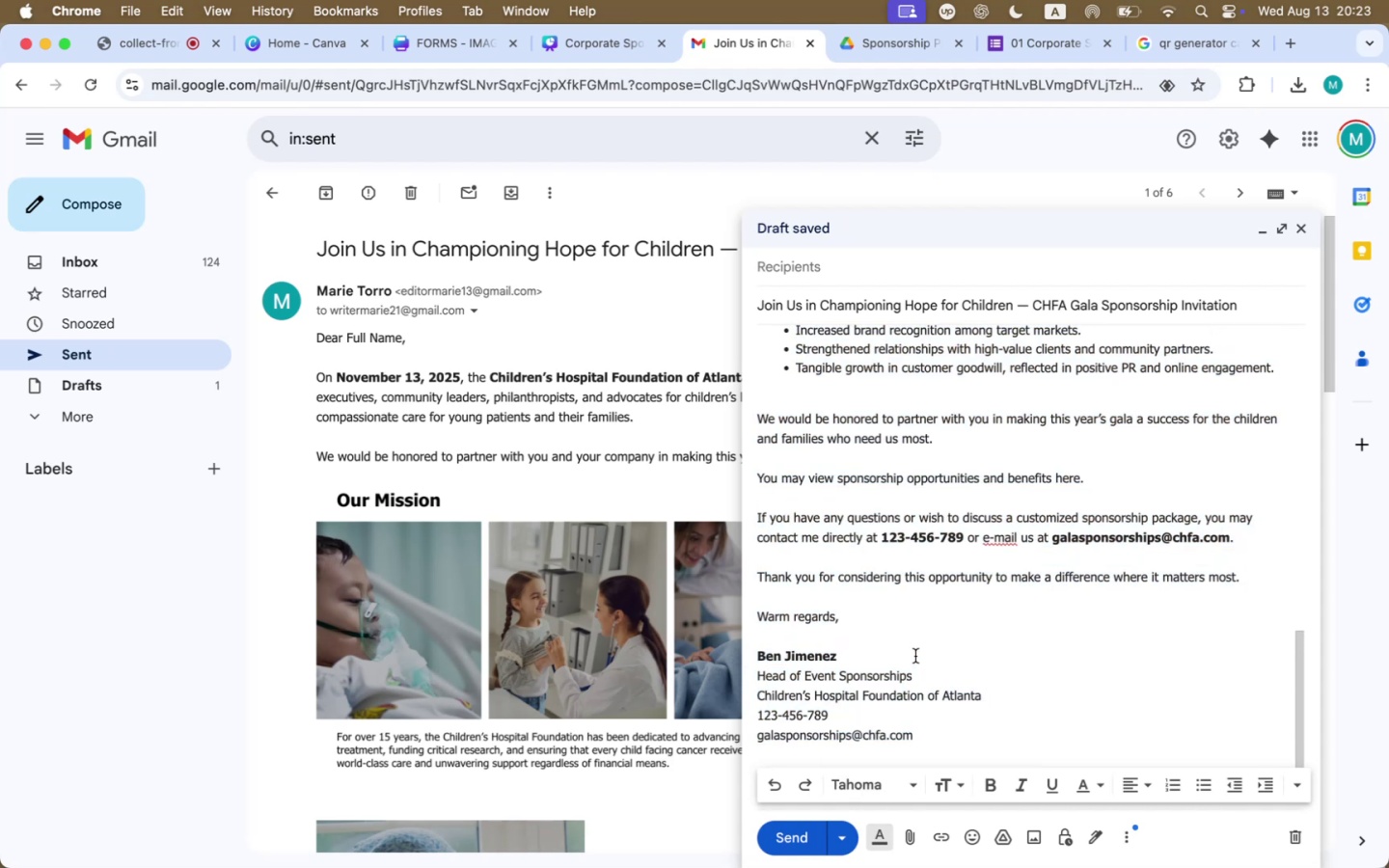 
scroll: coordinate [916, 658], scroll_direction: up, amount: 97.0
 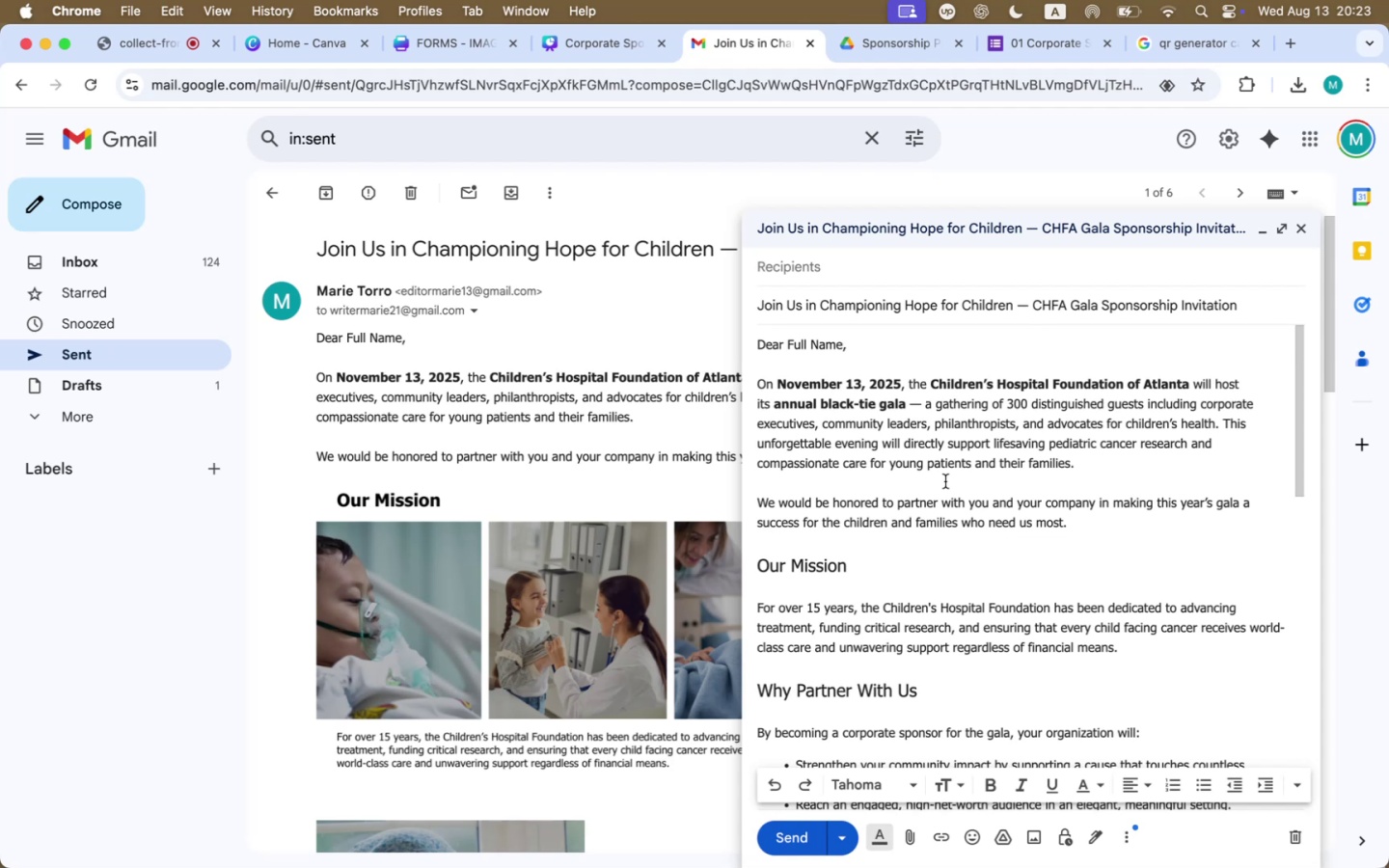 
wait(19.9)
 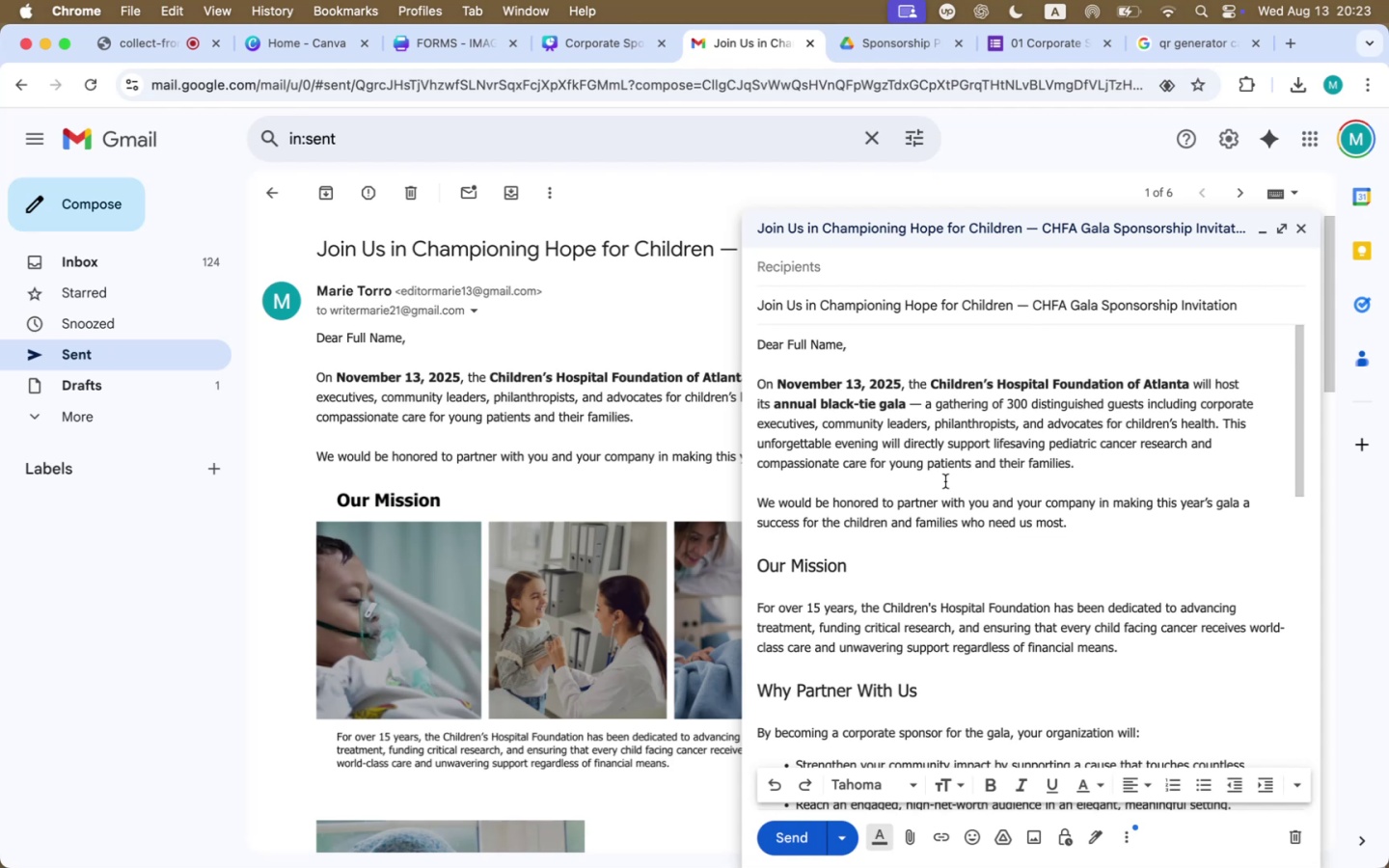 
scroll: coordinate [953, 482], scroll_direction: down, amount: 64.0
 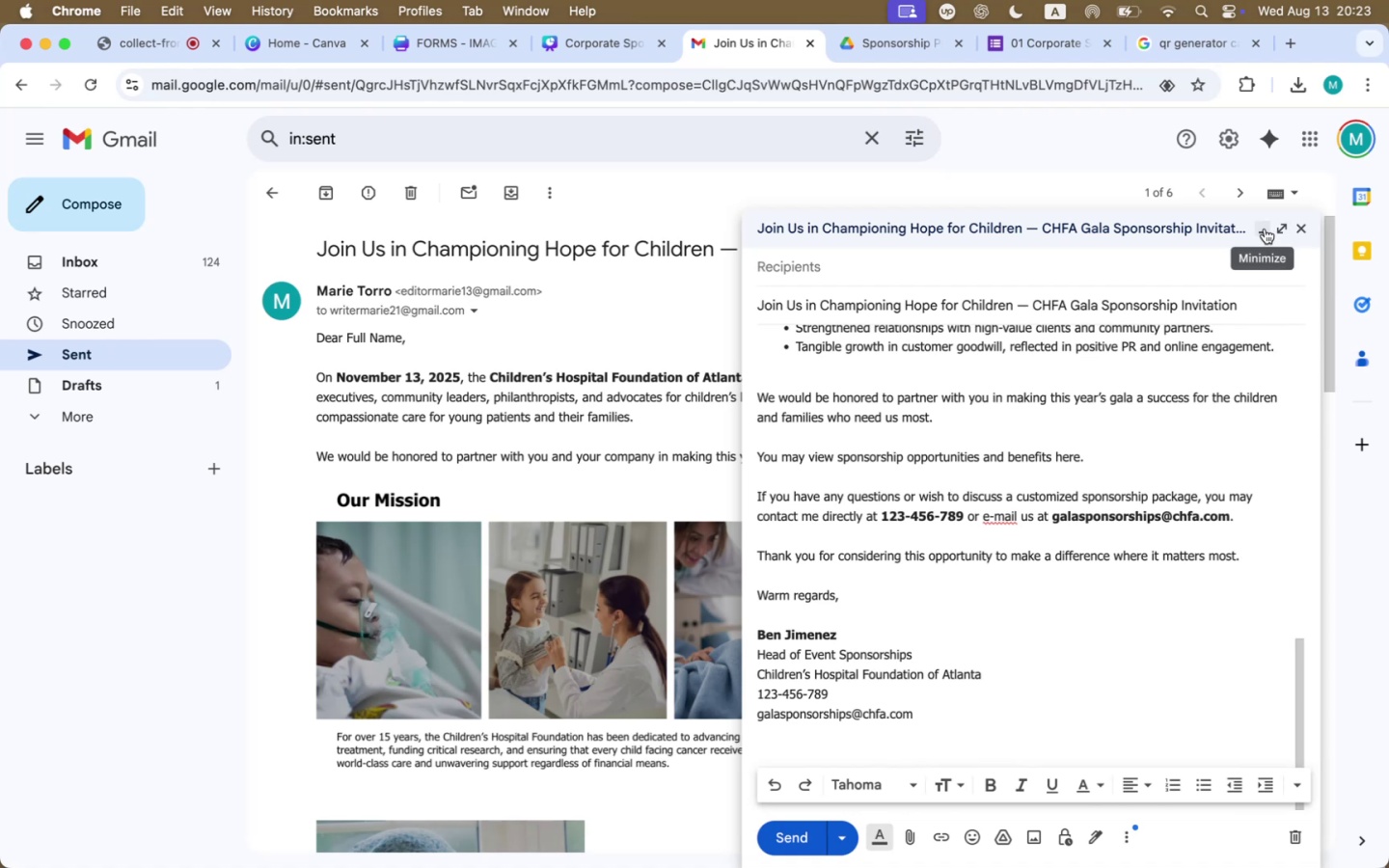 
left_click([988, 452])
 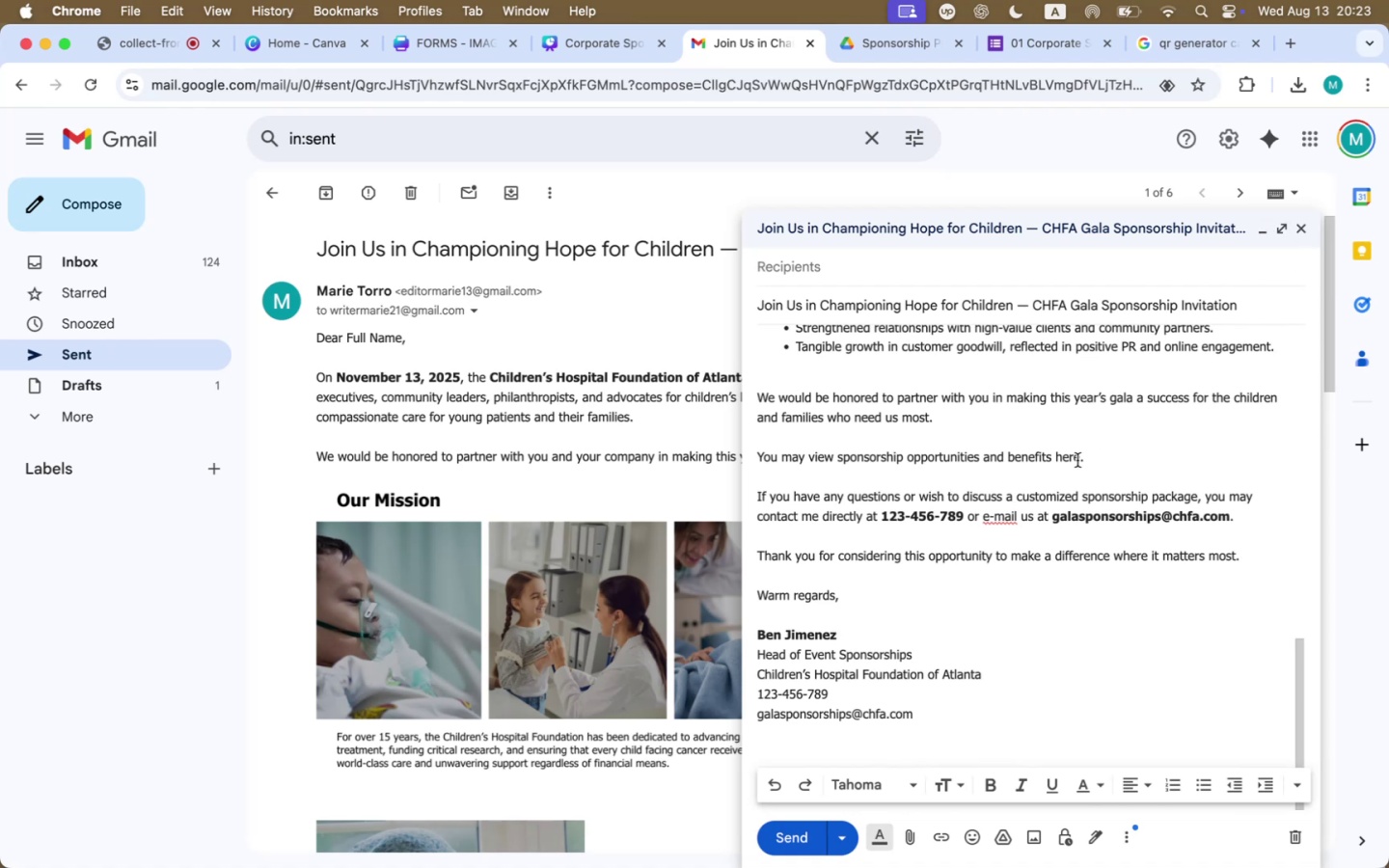 
left_click_drag(start_coordinate=[1079, 457], to_coordinate=[752, 449])
 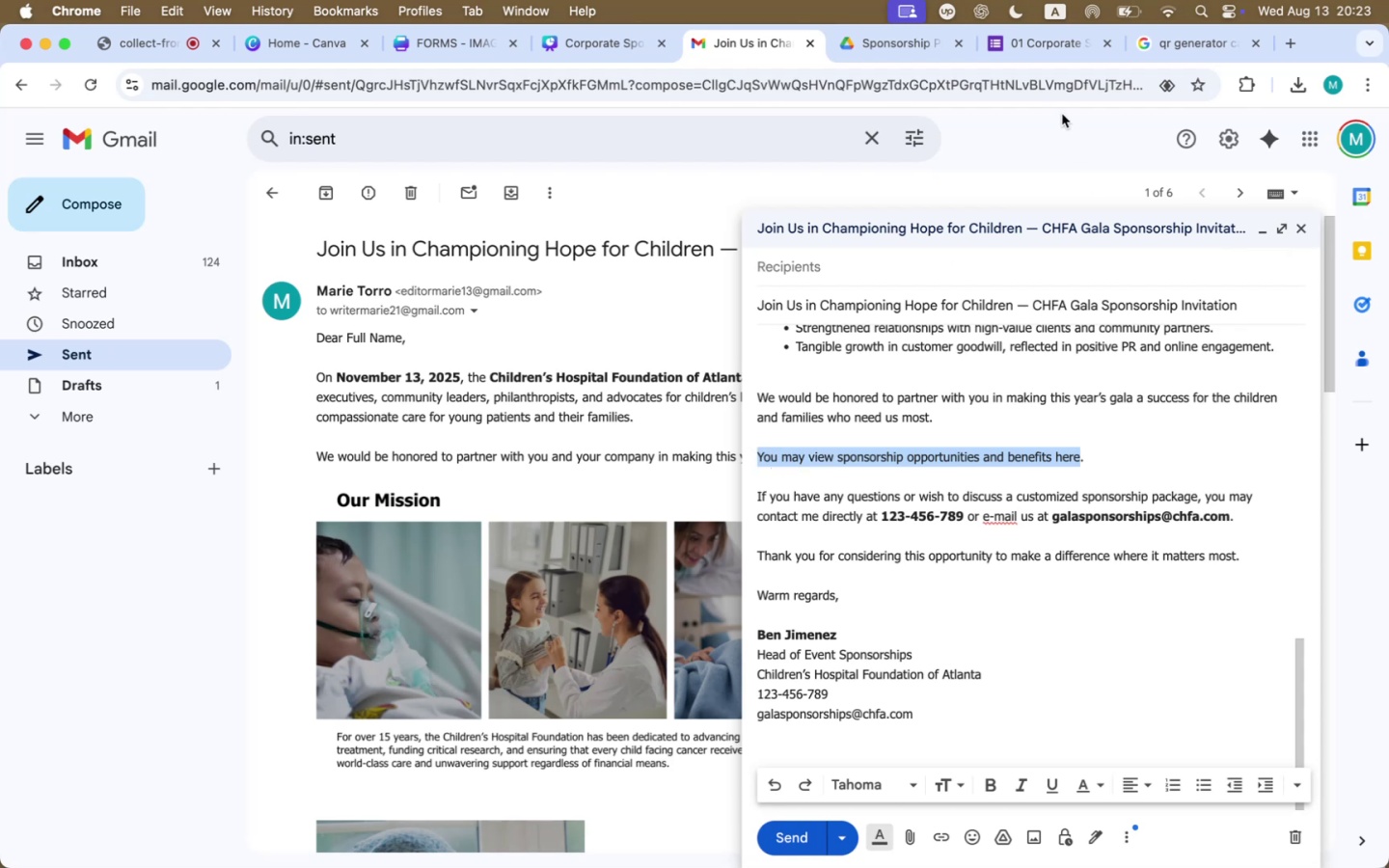 
left_click([1052, 51])
 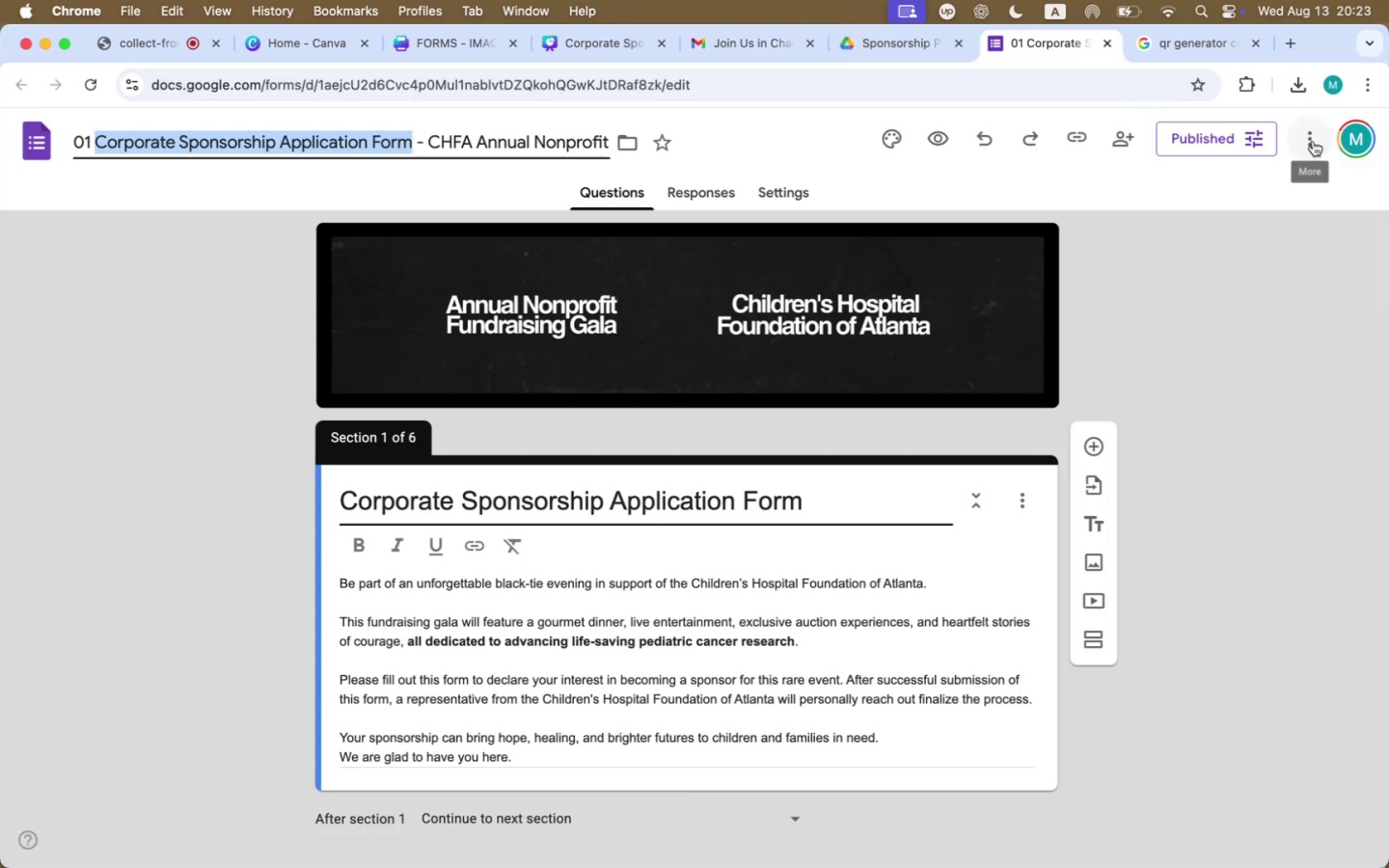 
left_click([1078, 140])
 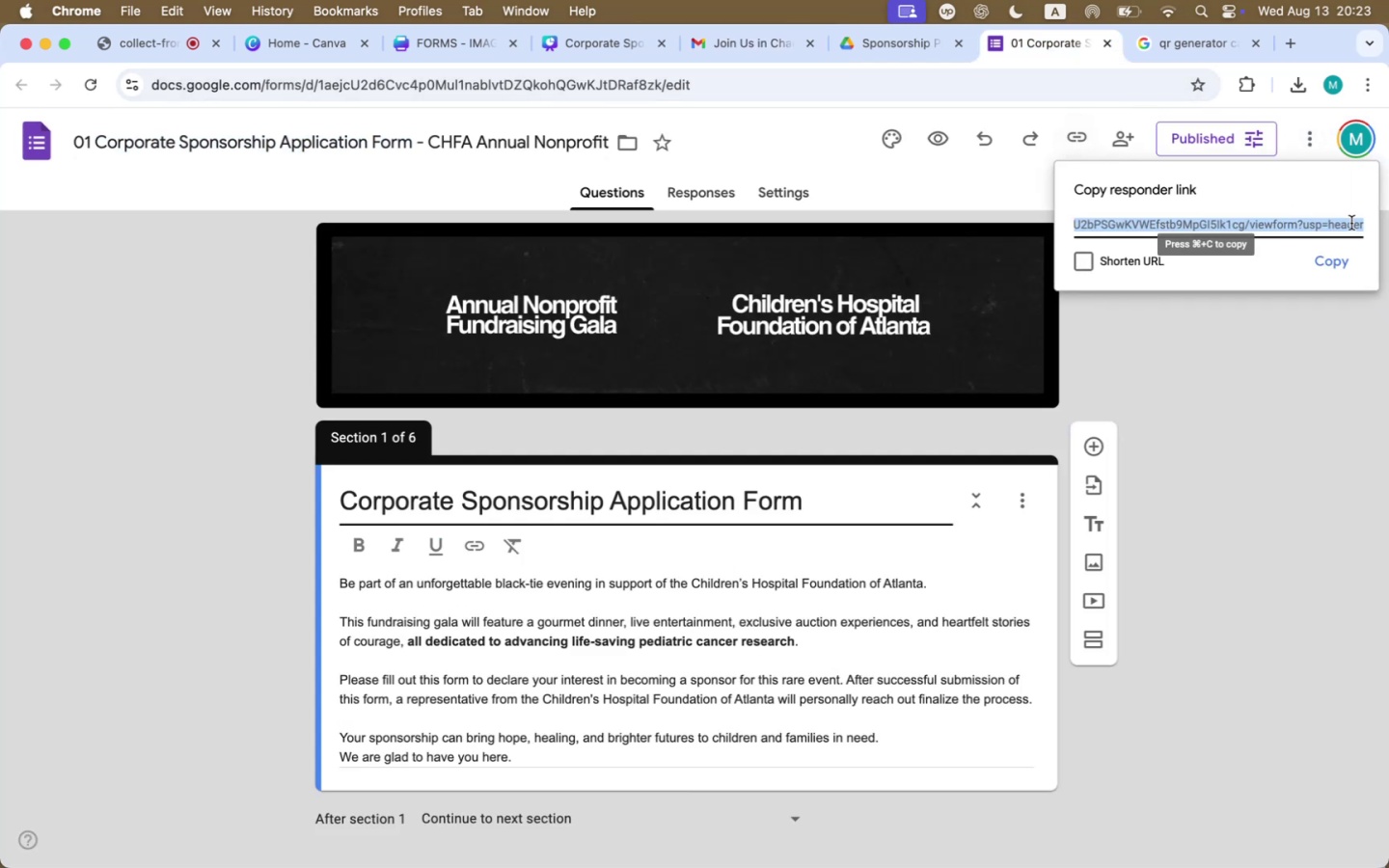 
left_click([1349, 261])
 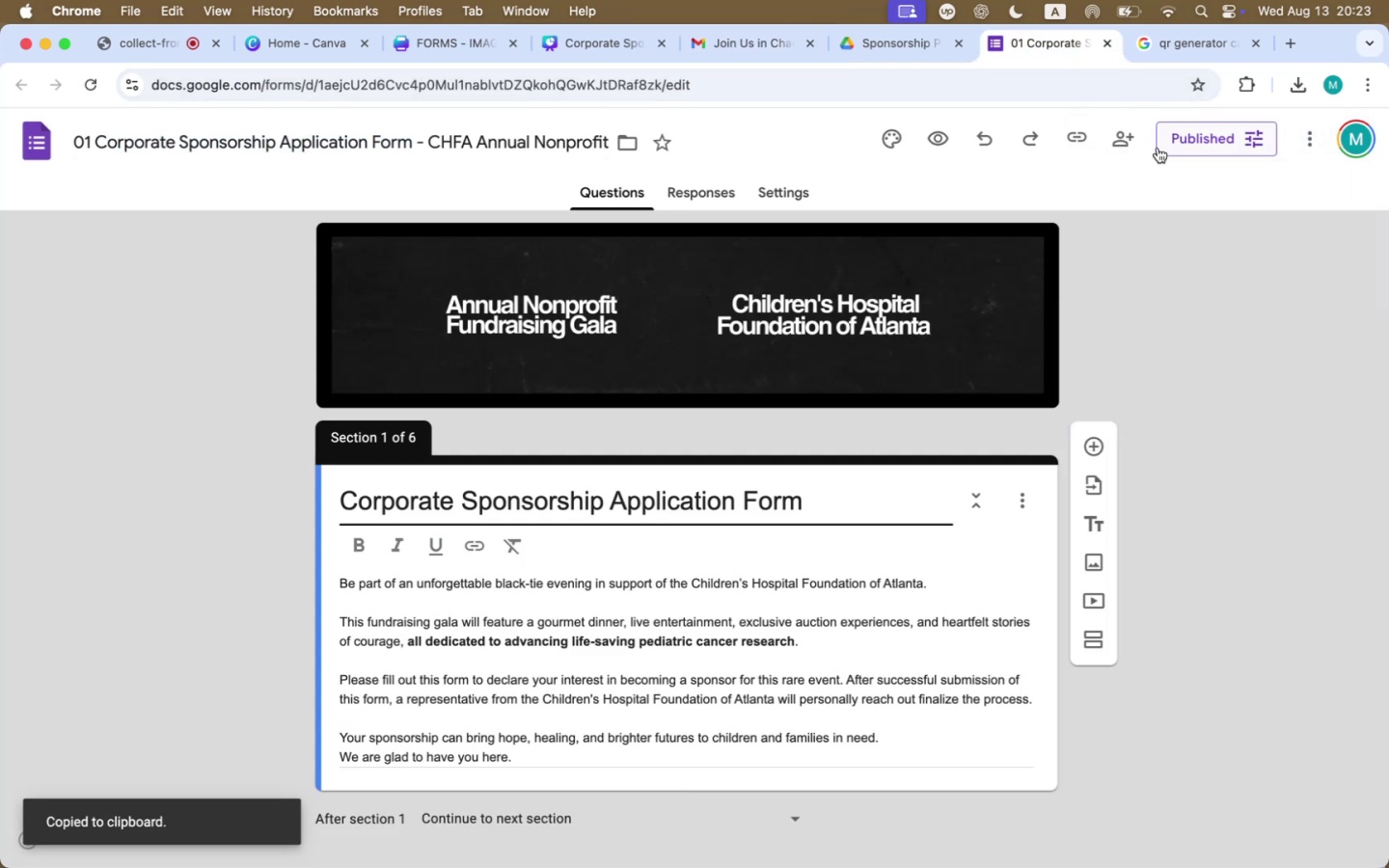 
mouse_move([1119, 42])
 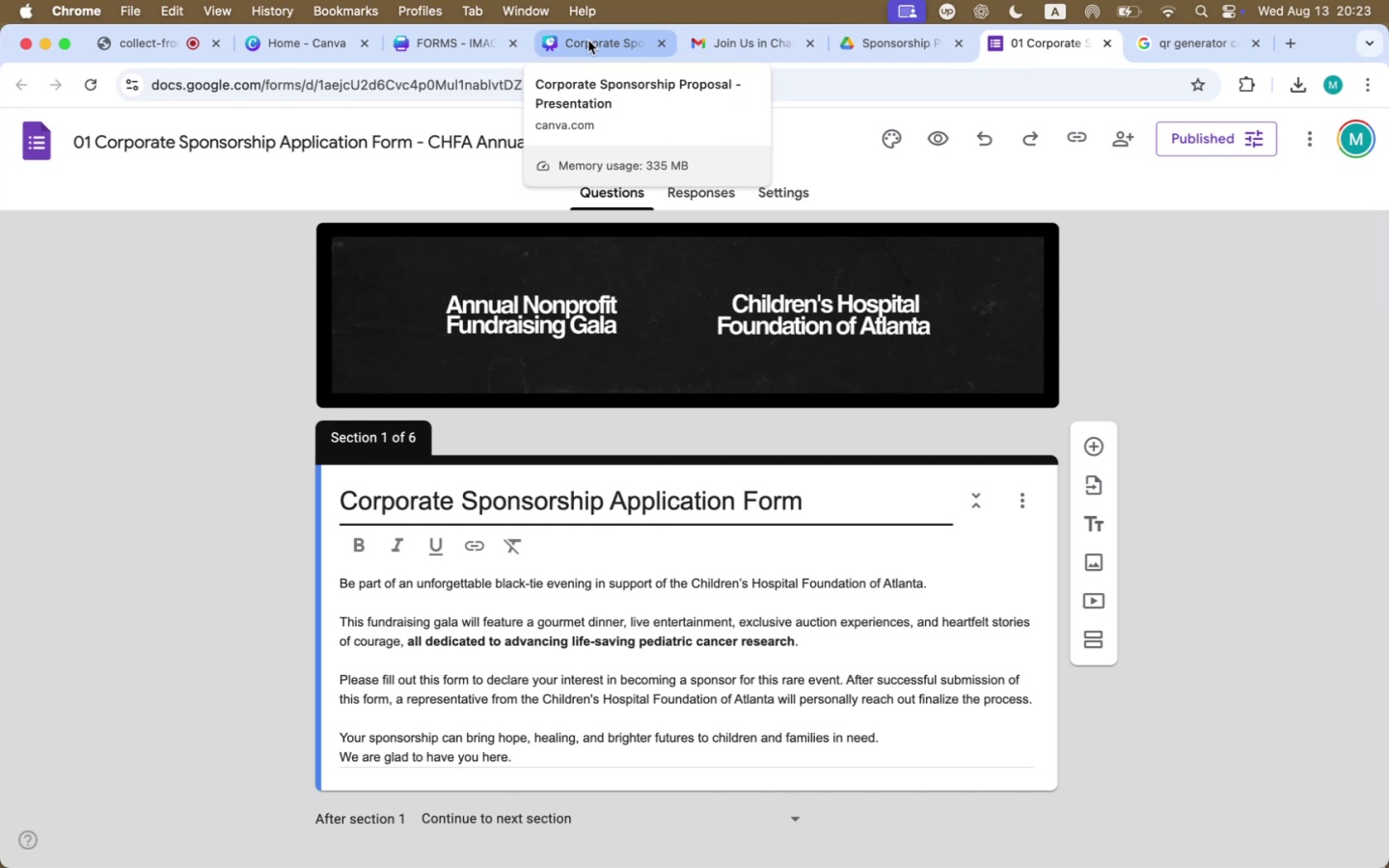 
left_click([588, 41])
 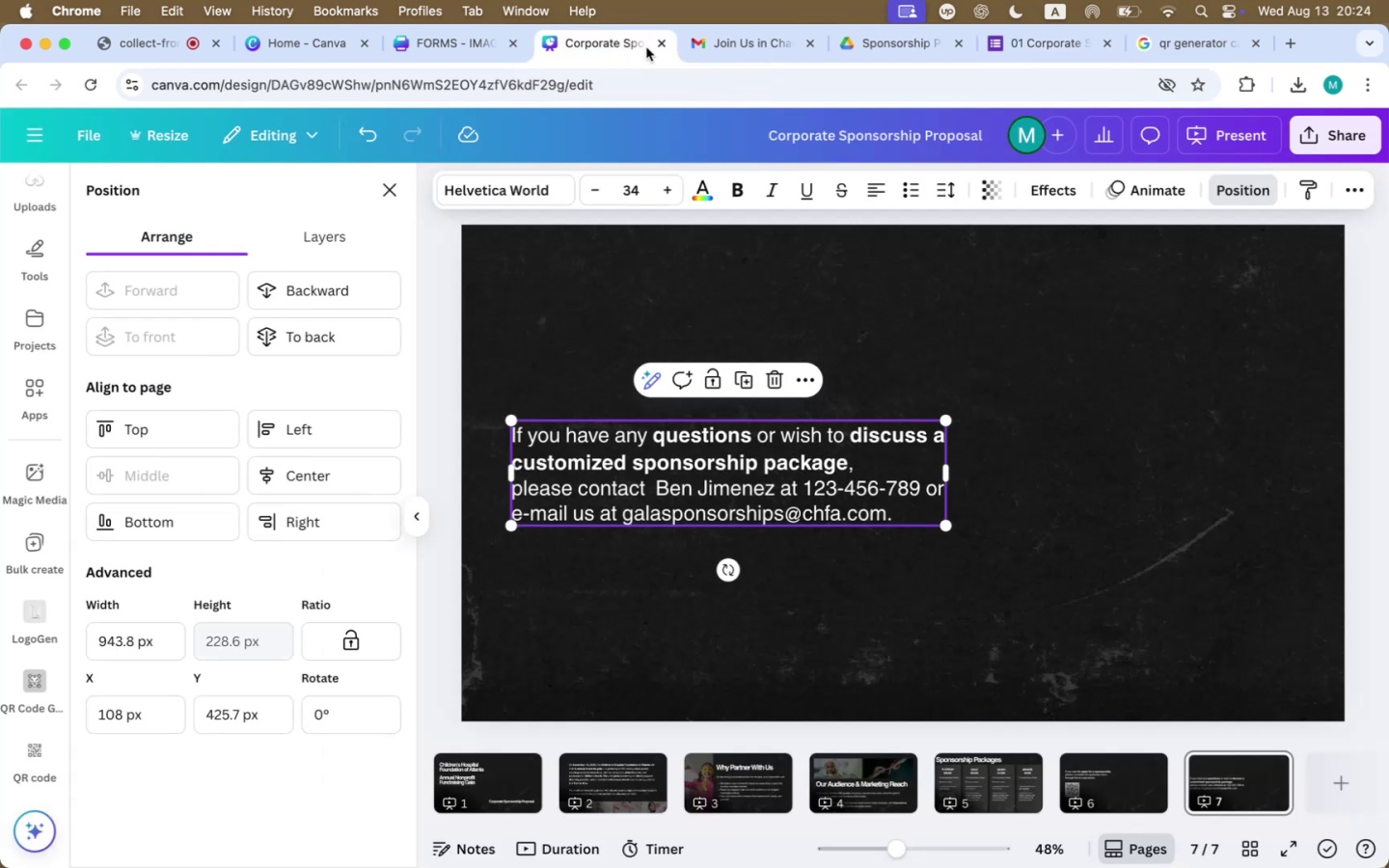 
left_click([660, 44])
 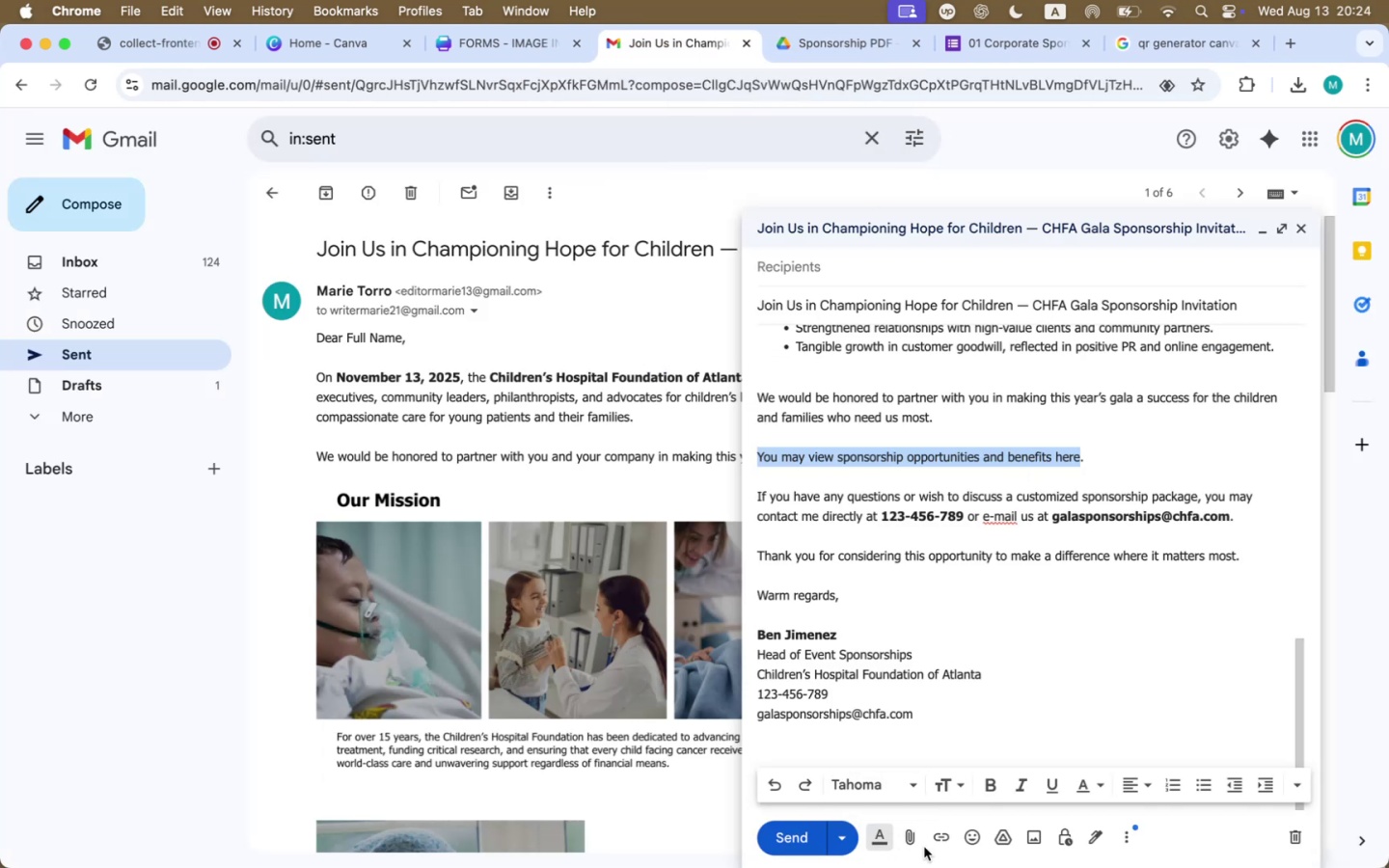 
left_click([938, 837])
 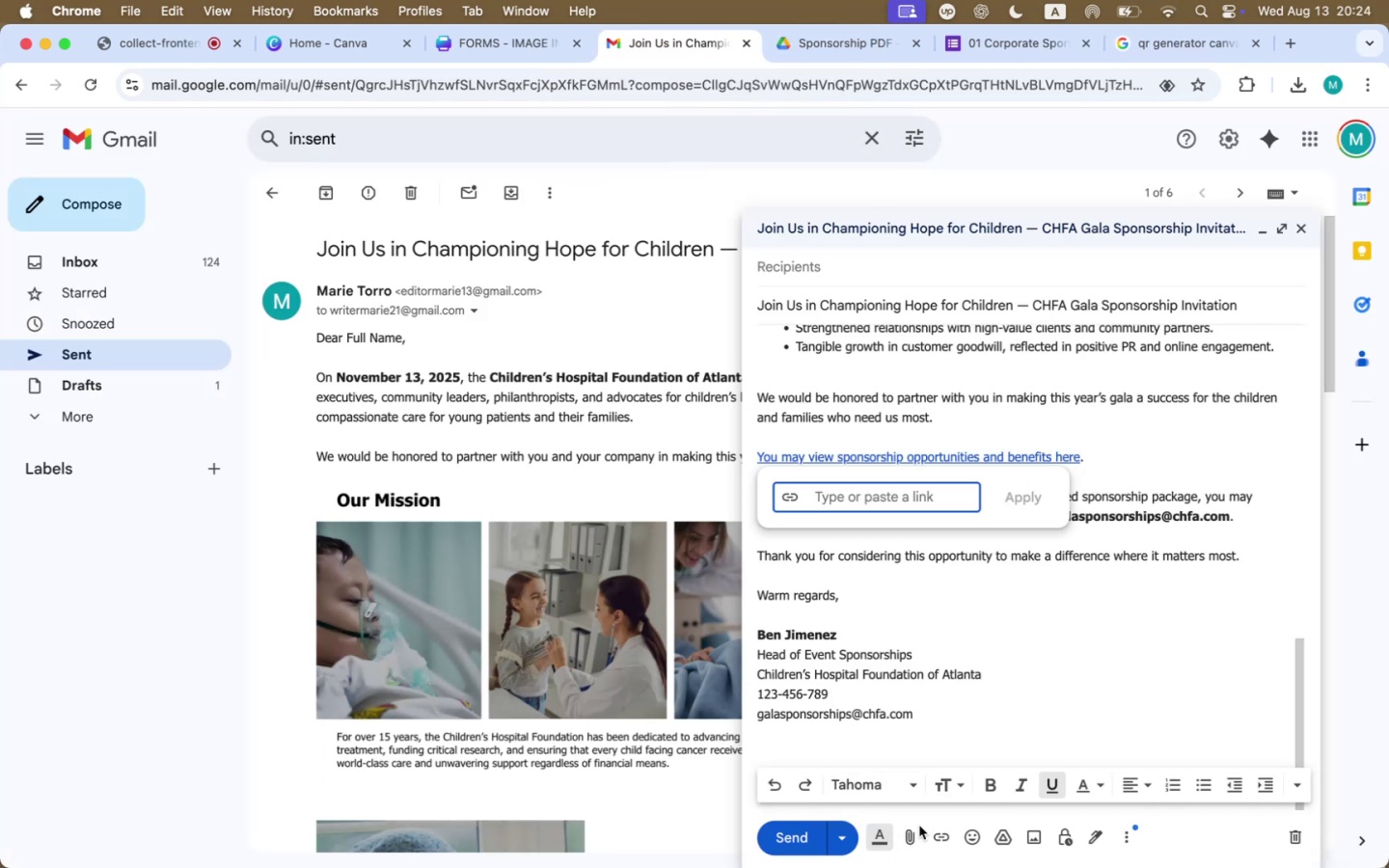 
key(Meta+CommandLeft)
 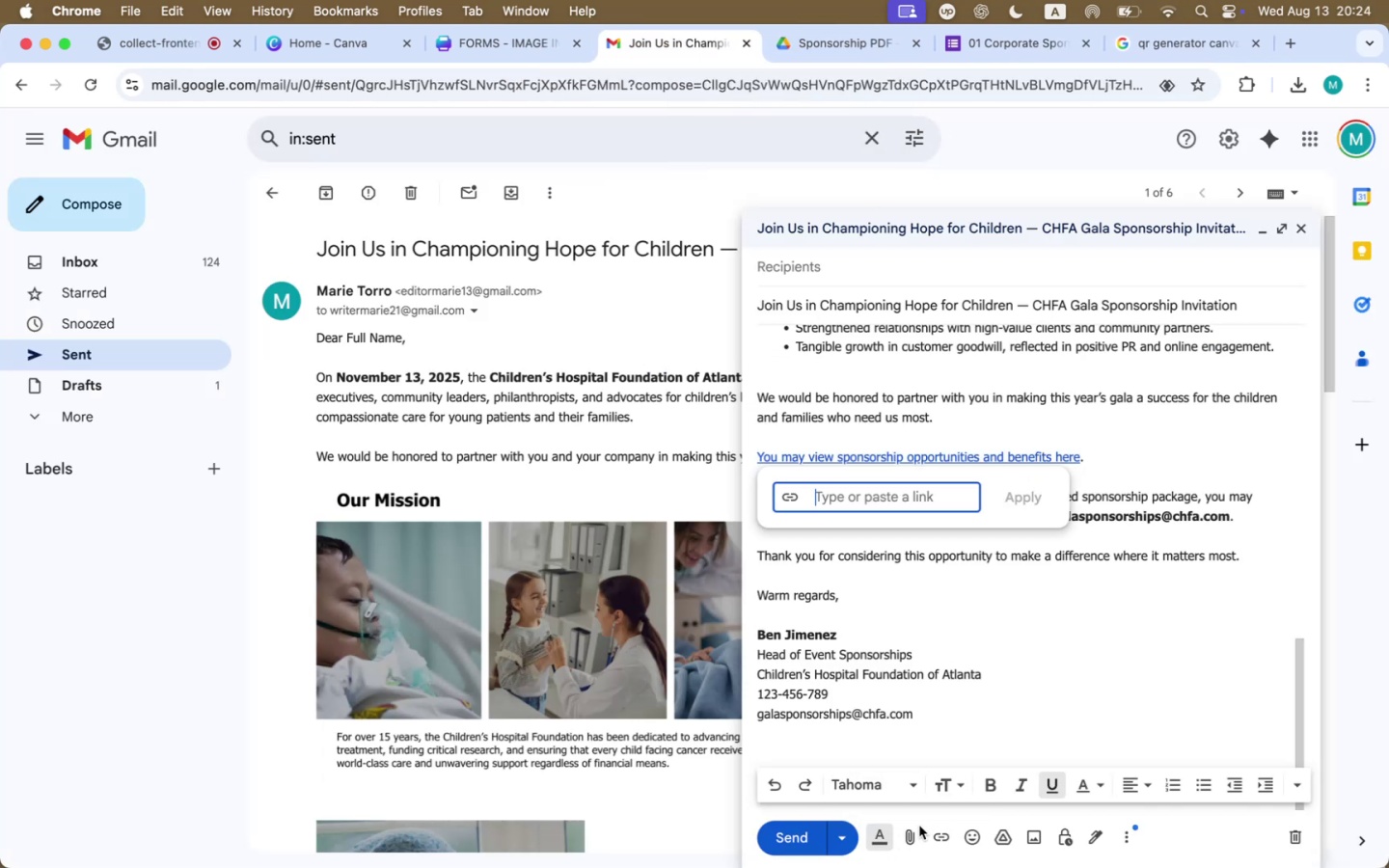 
key(Meta+V)
 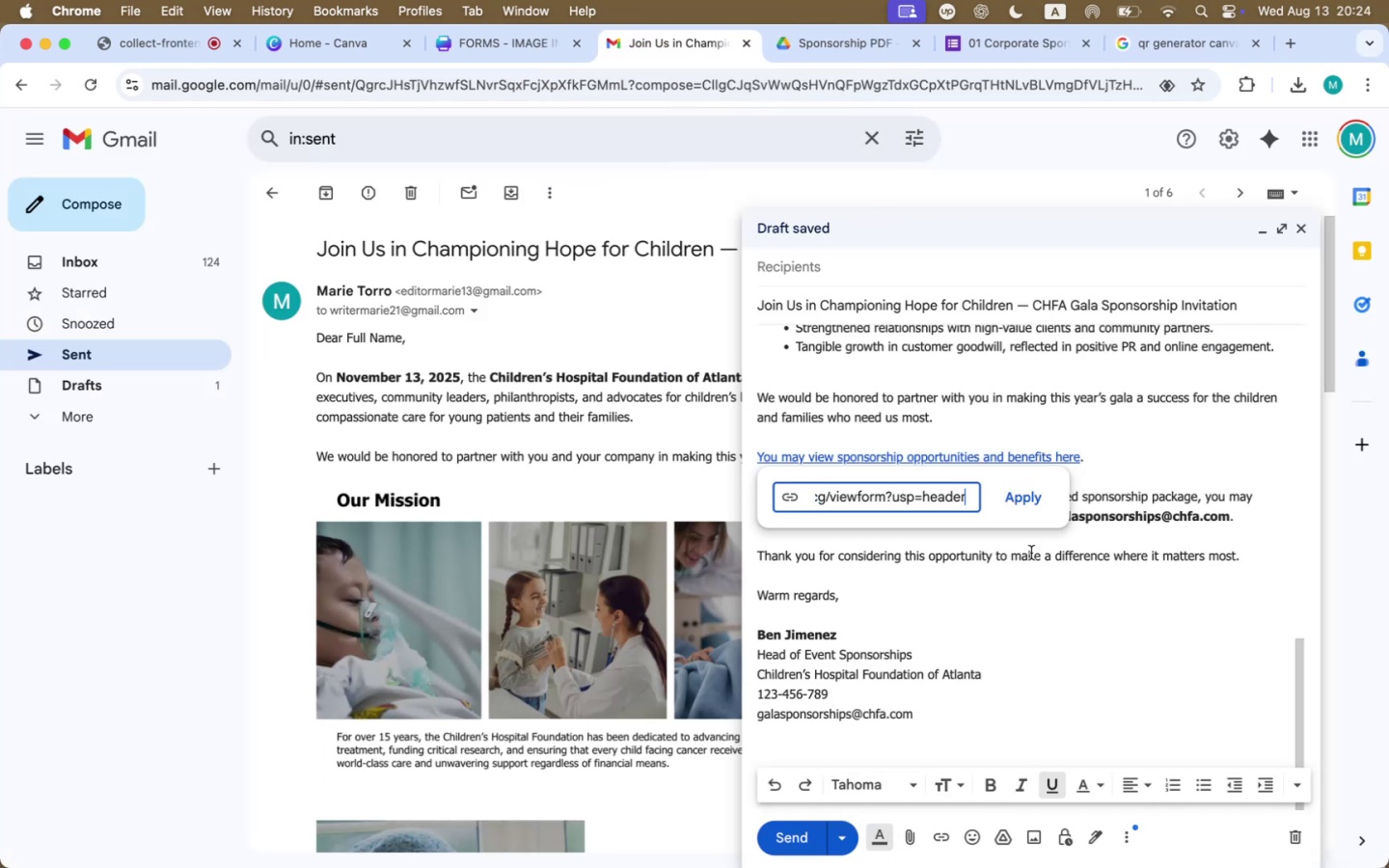 
left_click([1023, 504])
 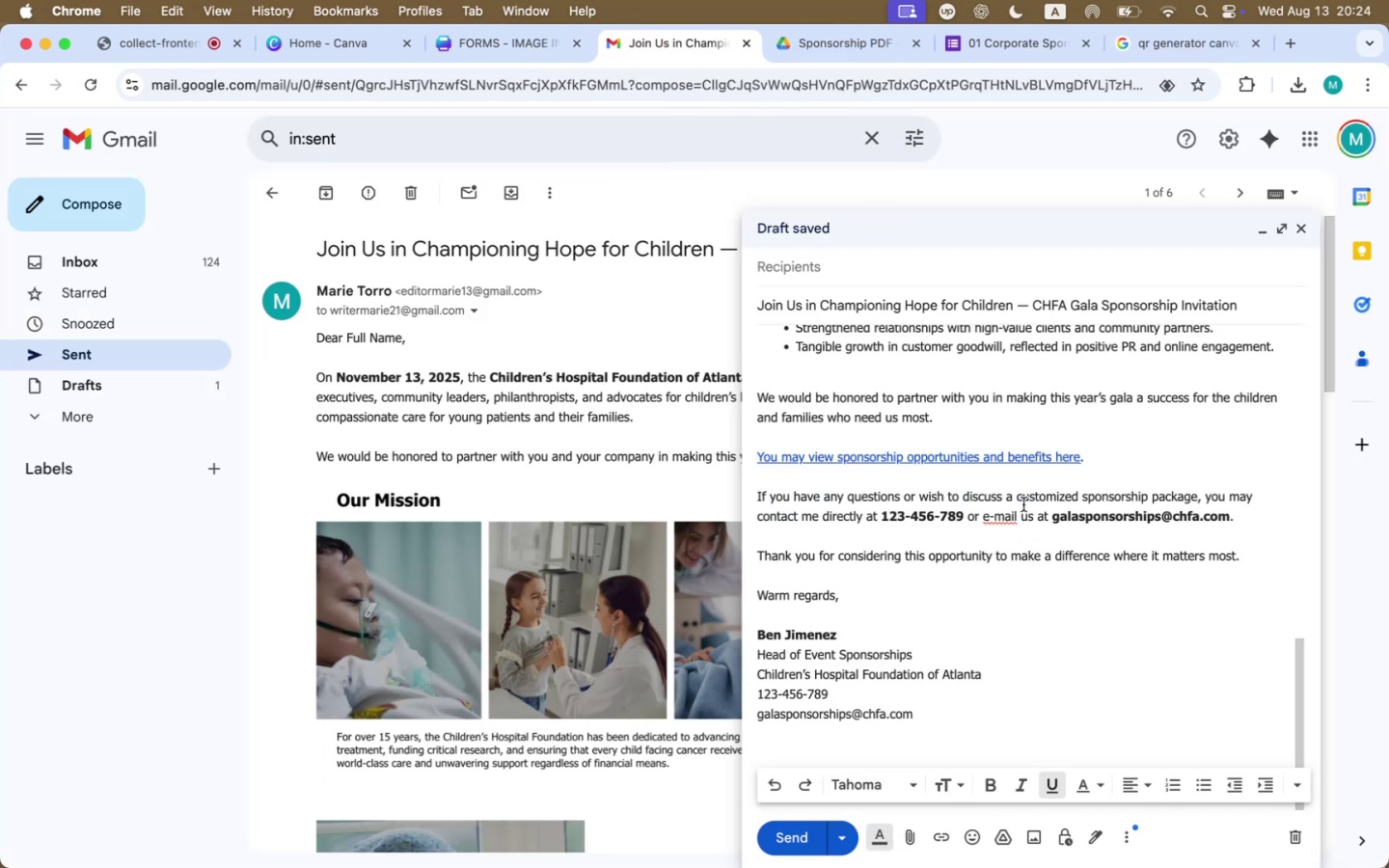 
left_click([1026, 497])
 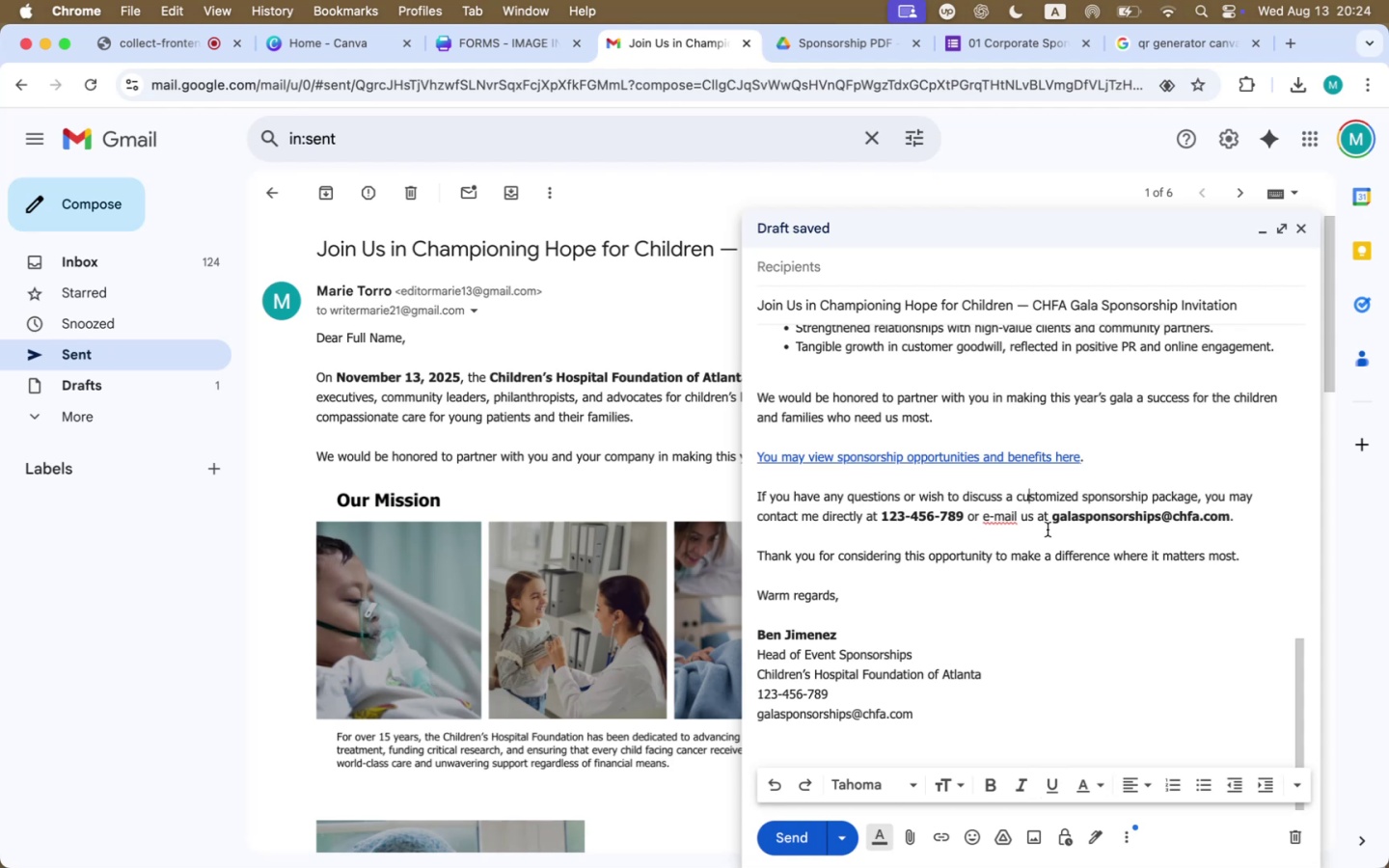 
left_click([1034, 460])
 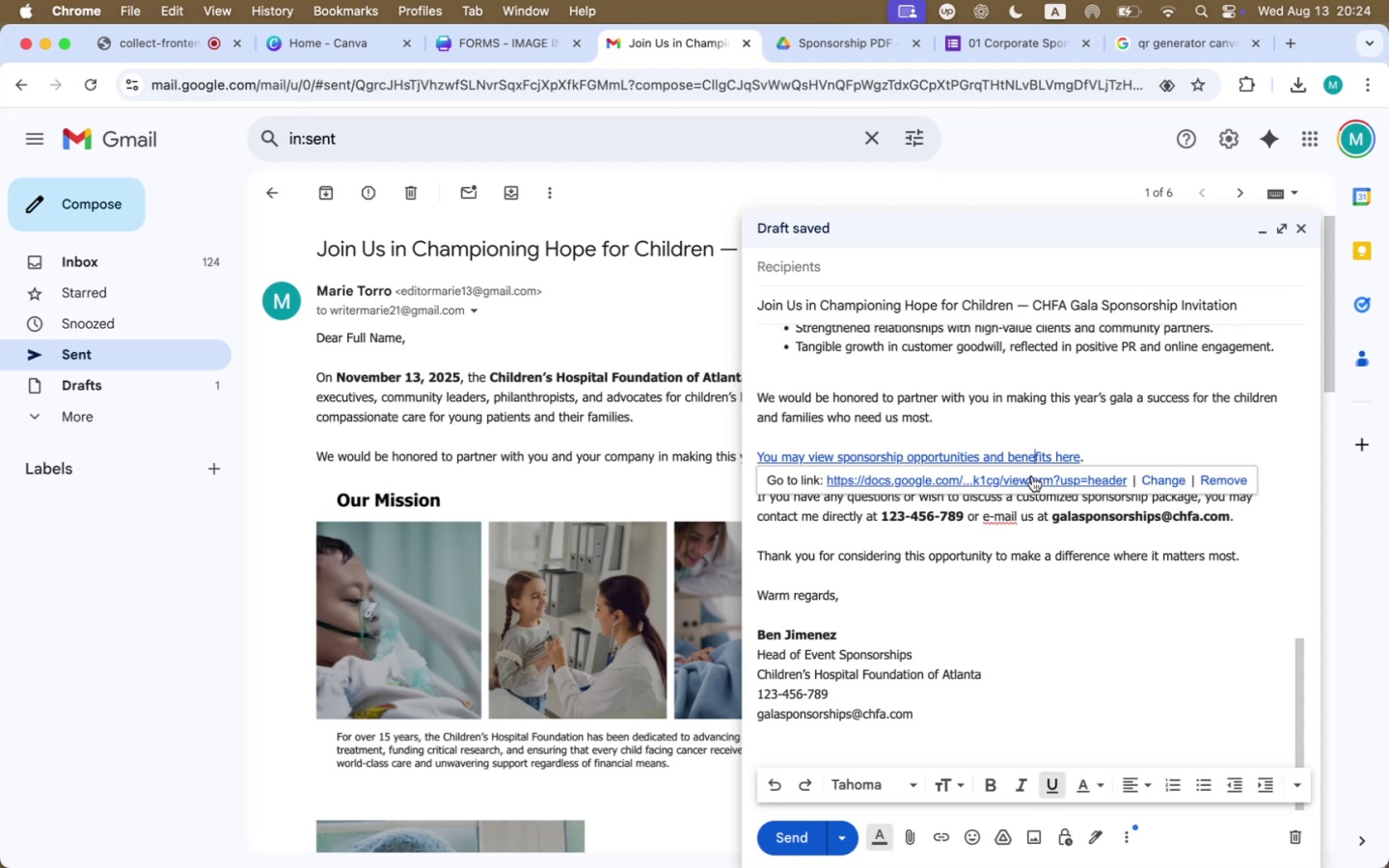 
left_click([1032, 476])
 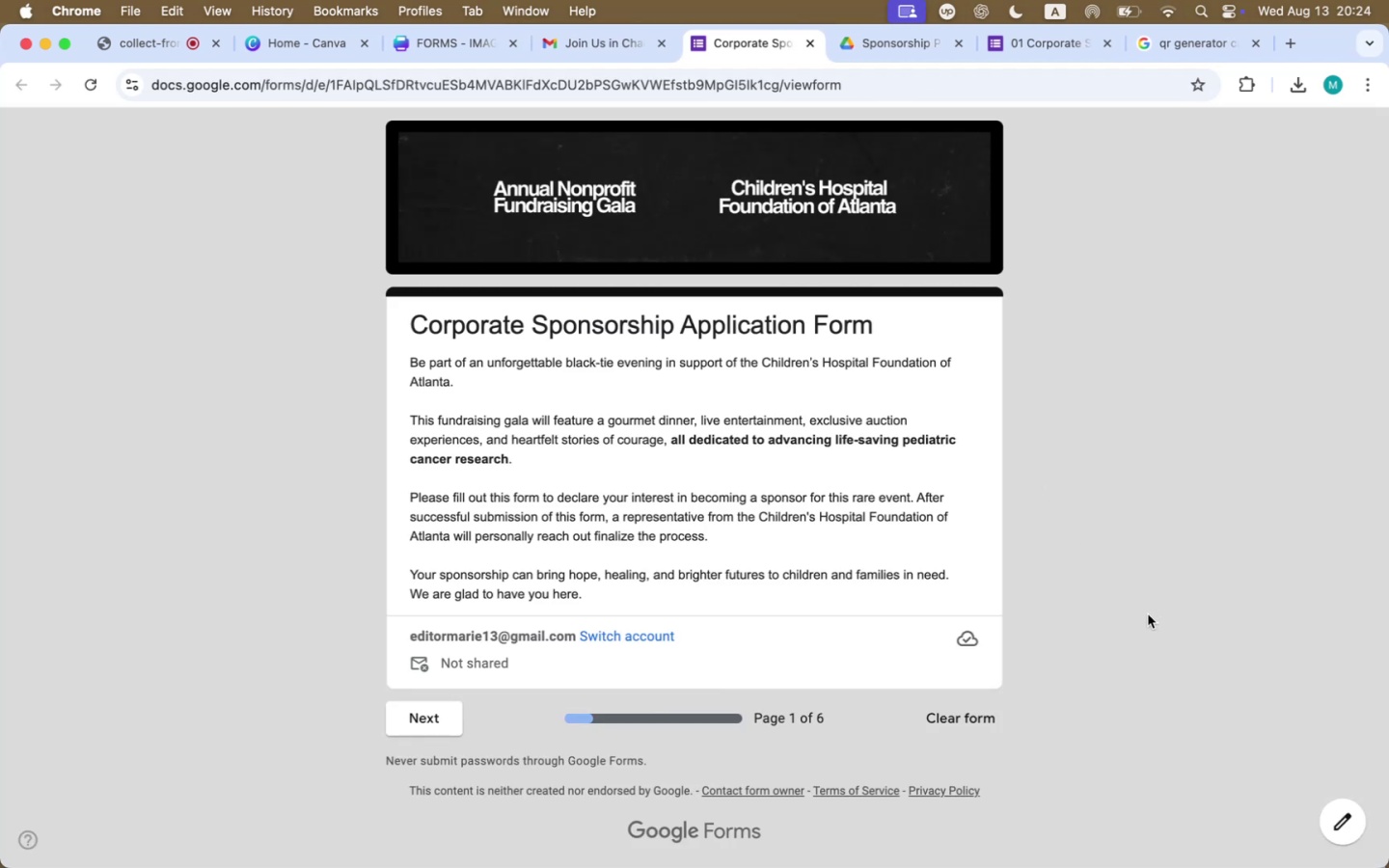 
wait(5.03)
 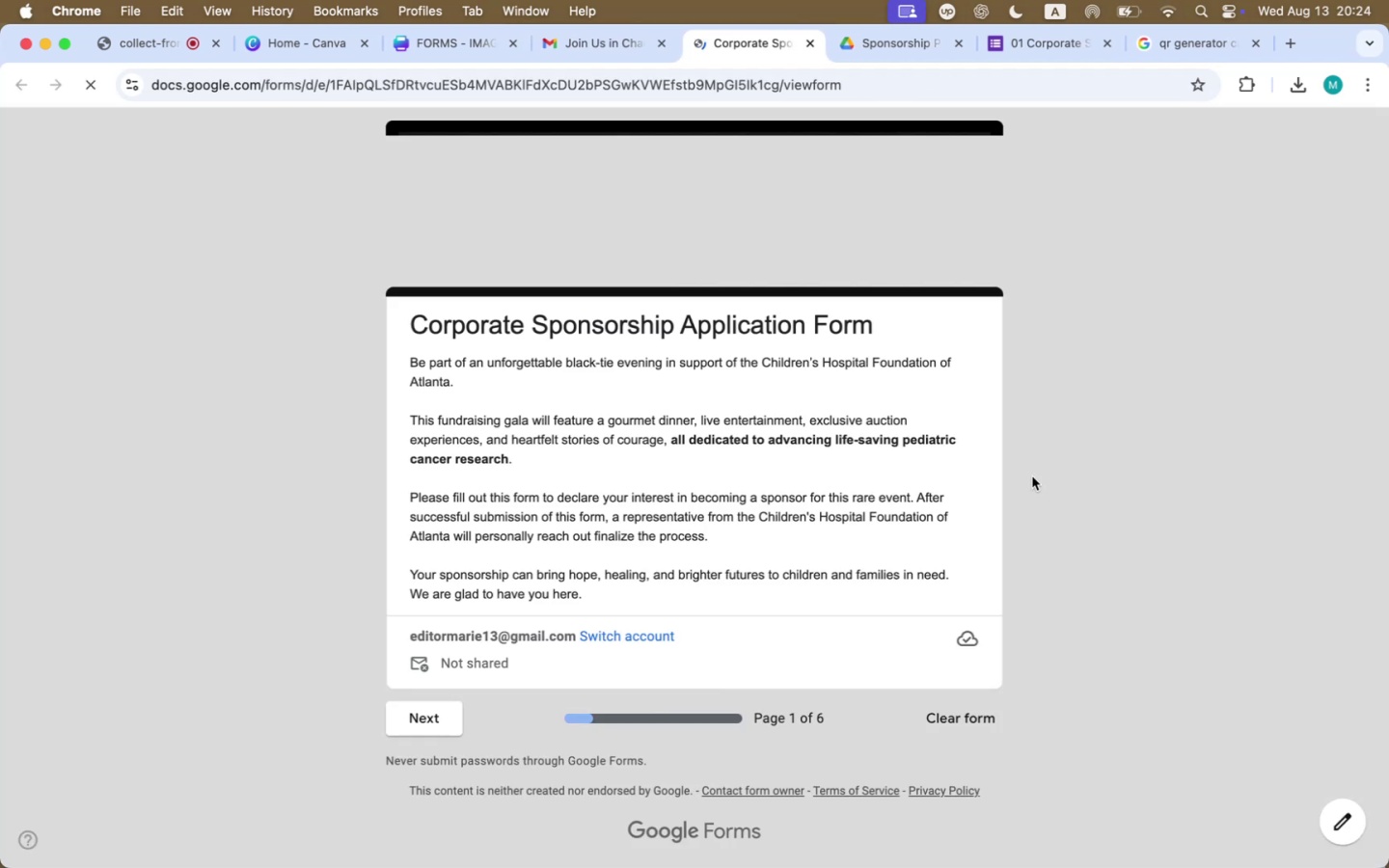 
scroll: coordinate [1148, 618], scroll_direction: down, amount: 3.0
 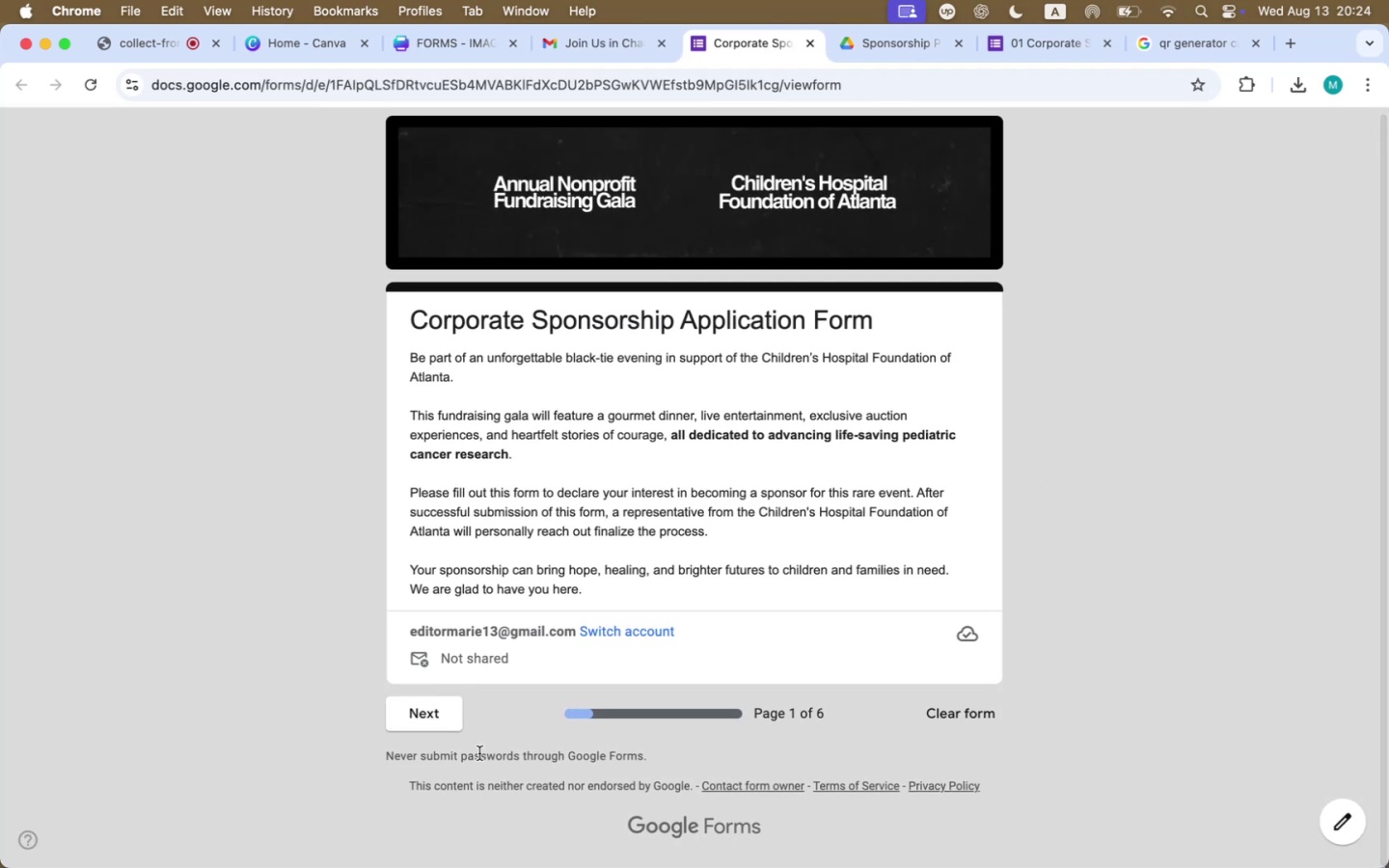 
left_click([441, 726])
 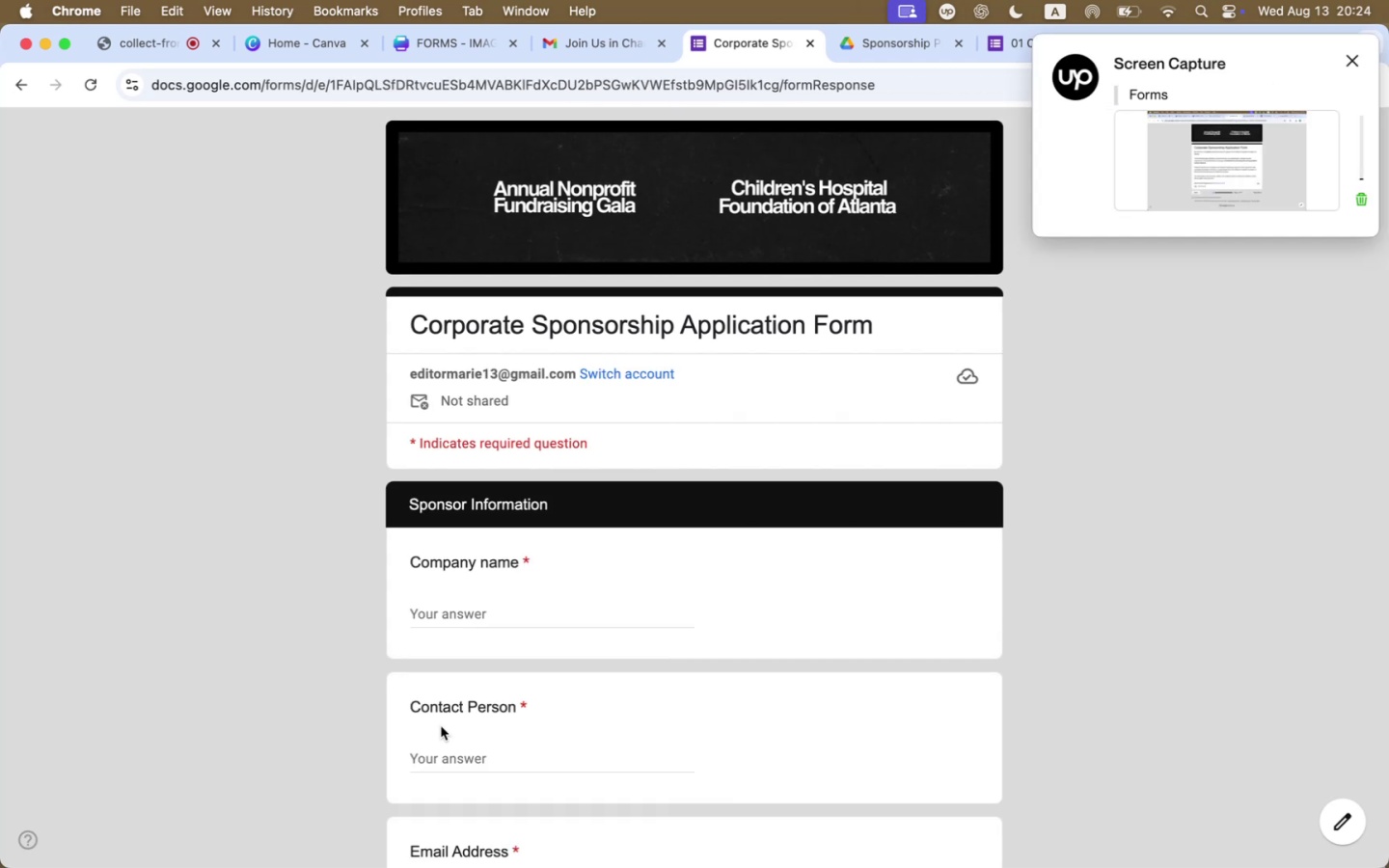 
left_click([483, 595])
 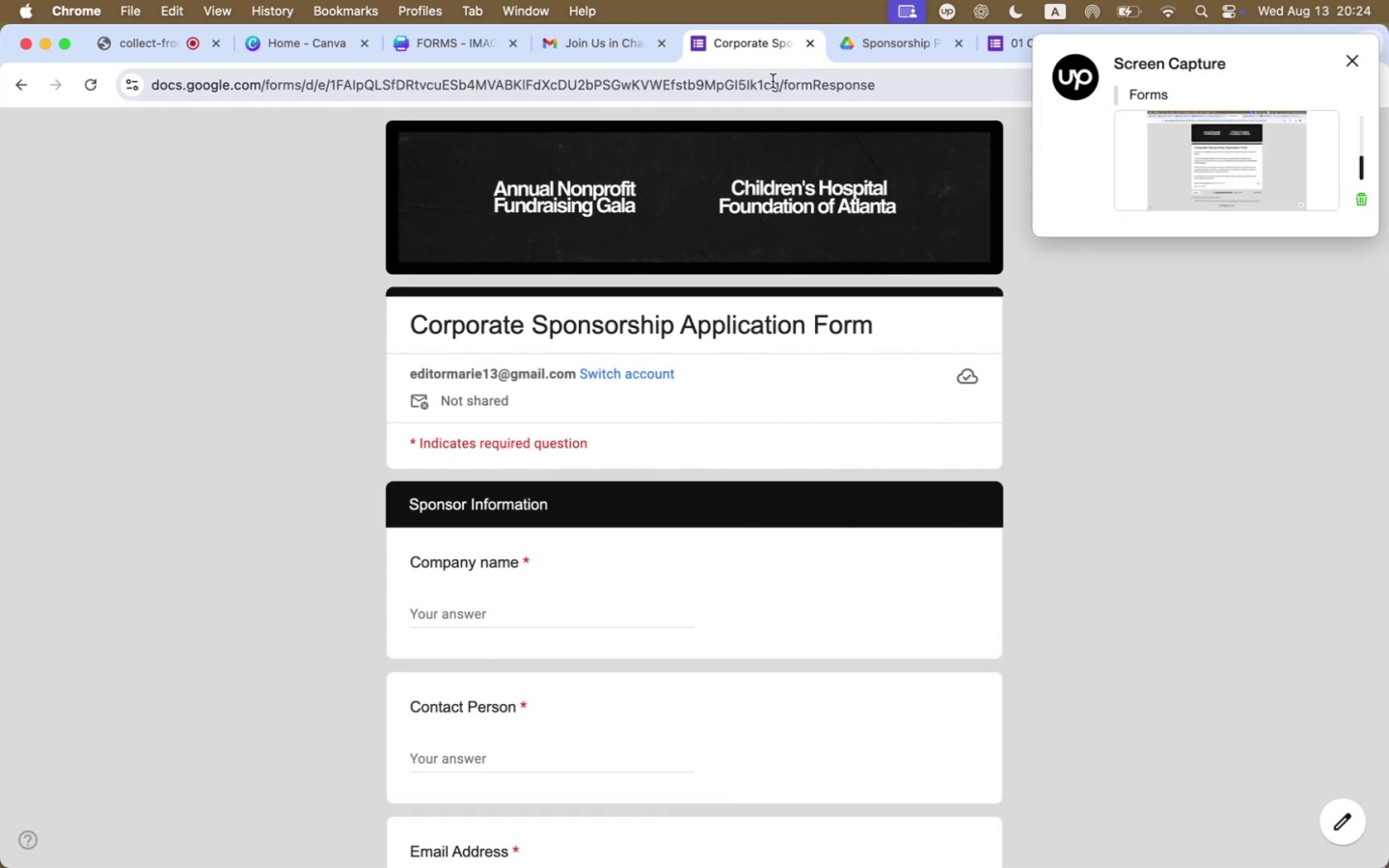 
left_click([814, 45])
 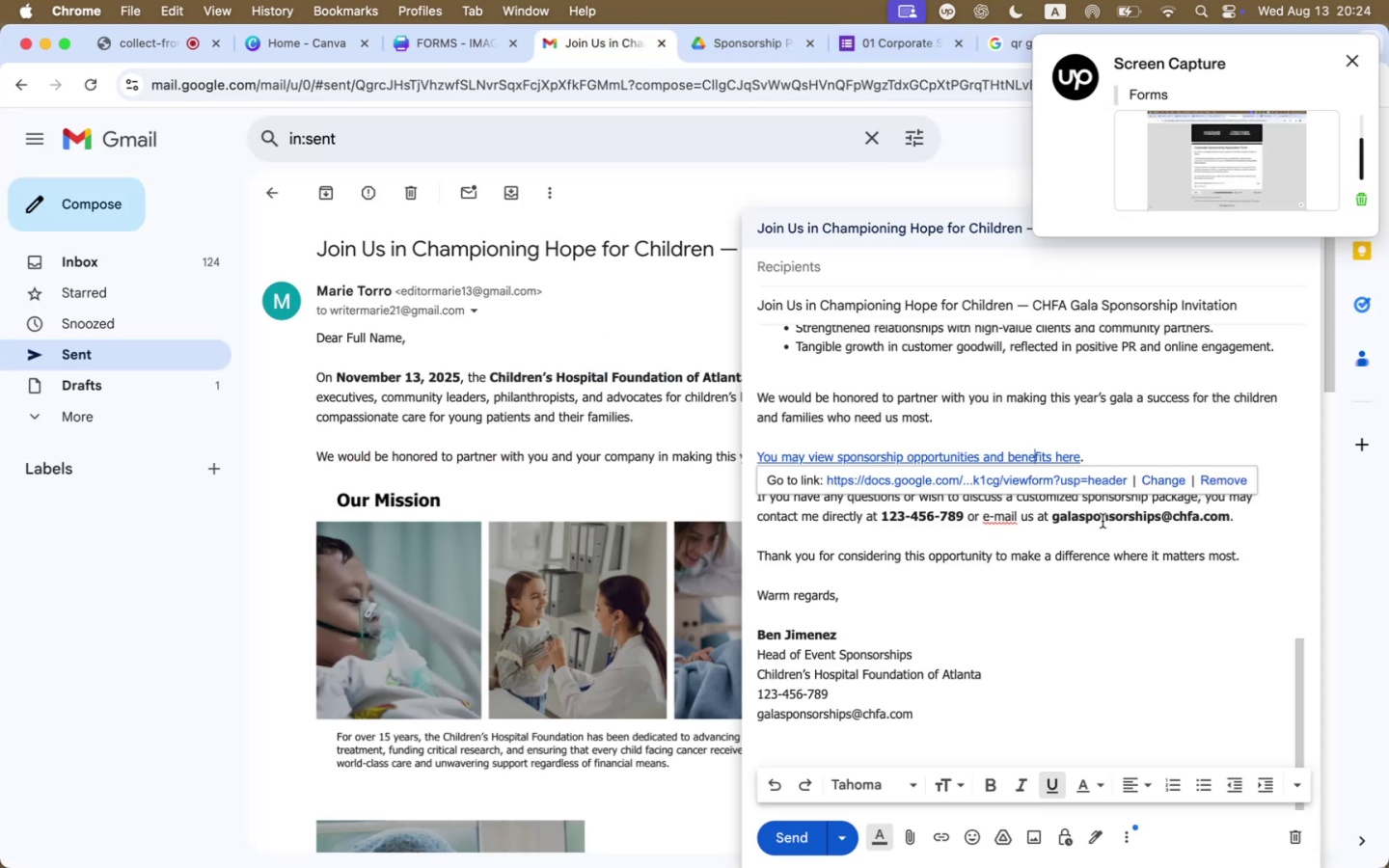 
left_click([1080, 625])
 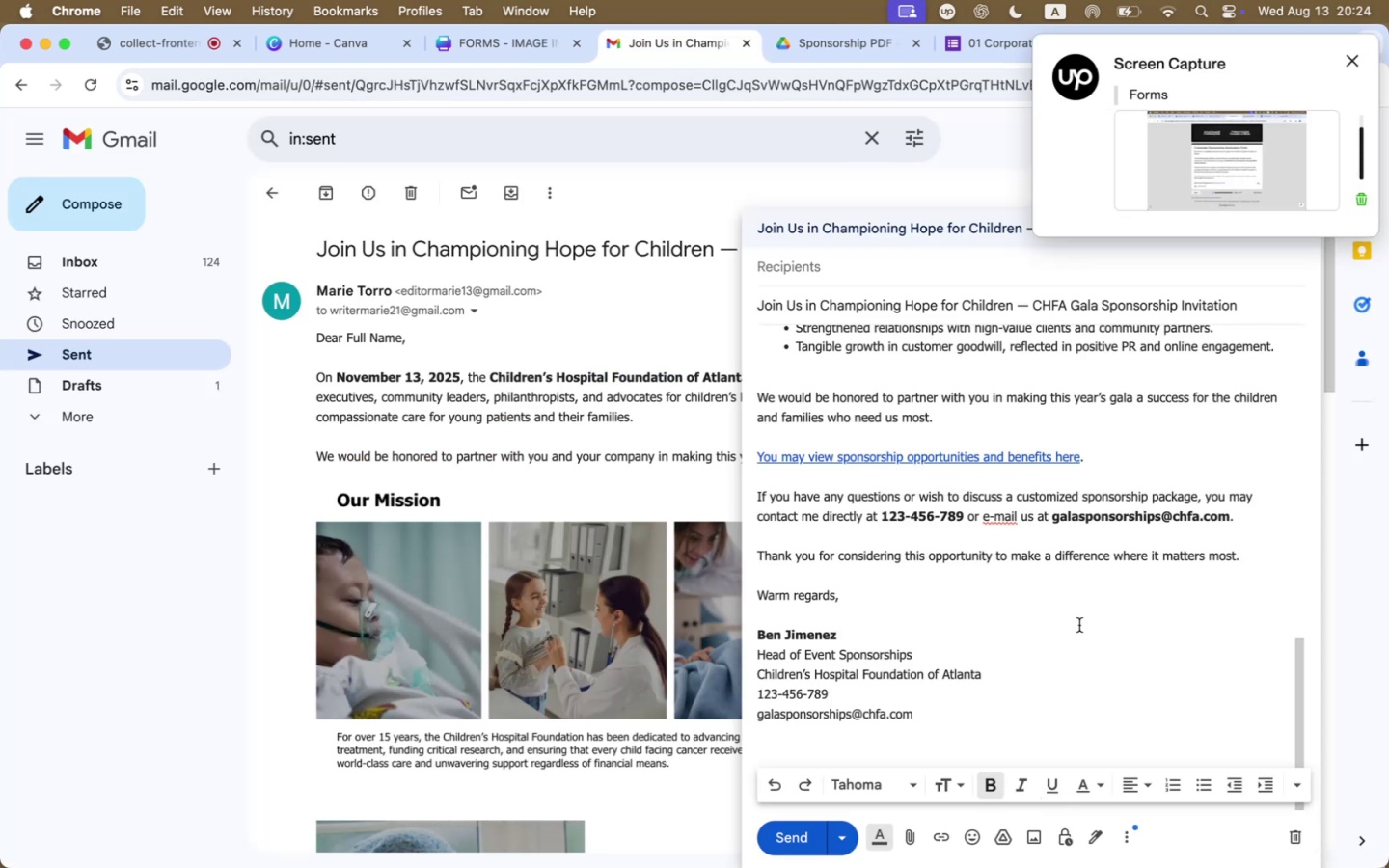 
scroll: coordinate [1034, 678], scroll_direction: up, amount: 27.0
 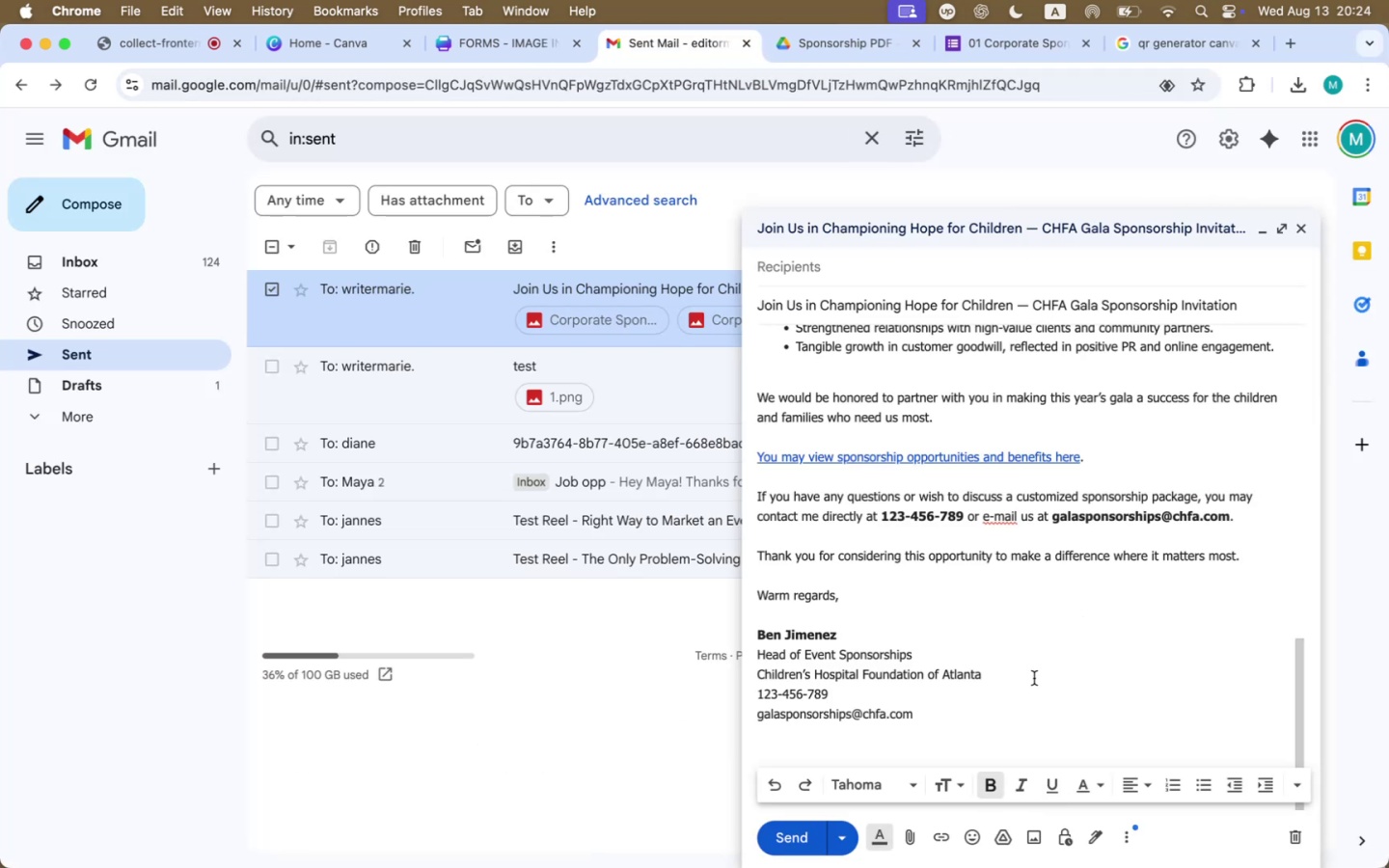 
scroll: coordinate [1034, 678], scroll_direction: down, amount: 11.0
 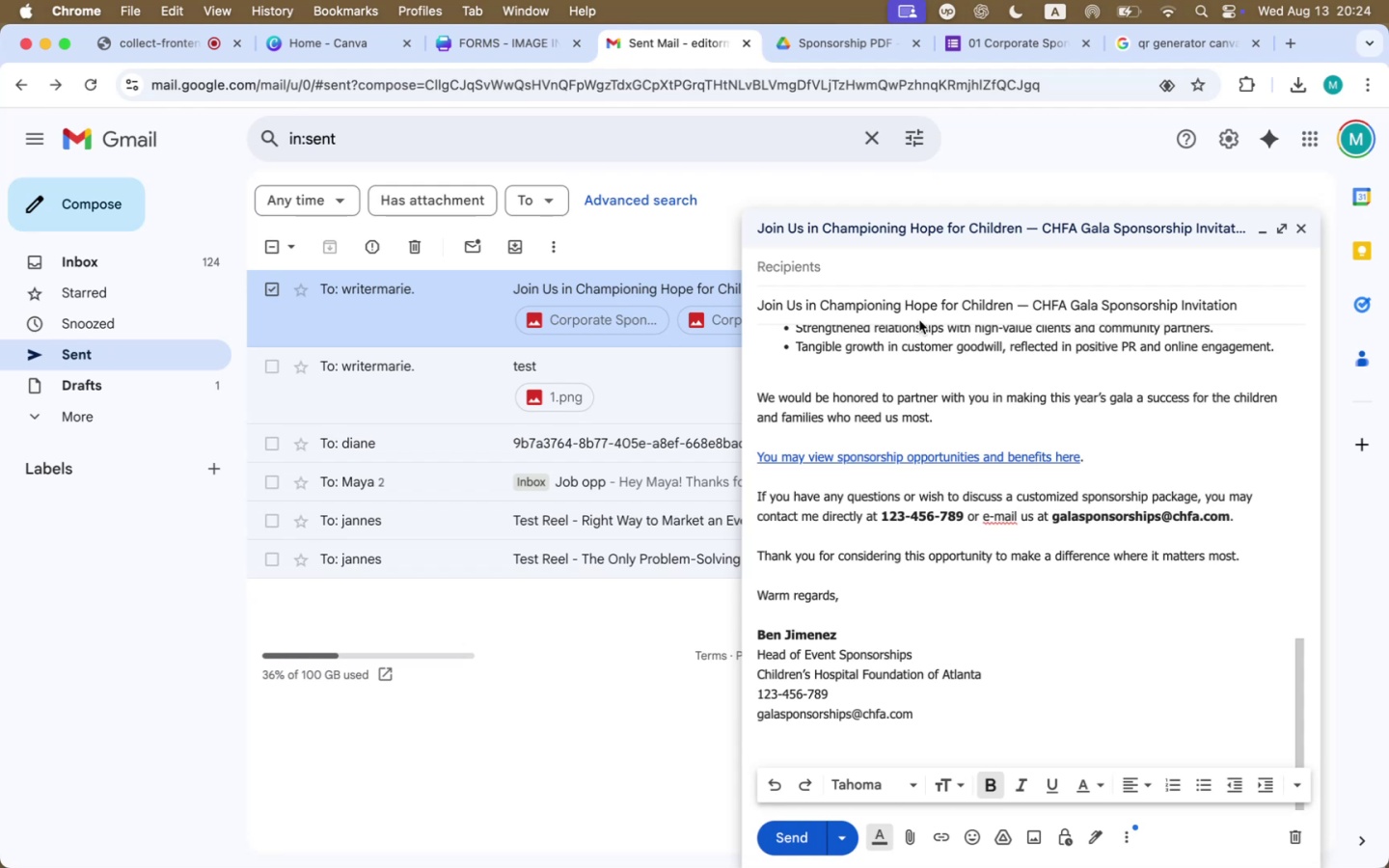 
scroll: coordinate [883, 366], scroll_direction: up, amount: 59.0
 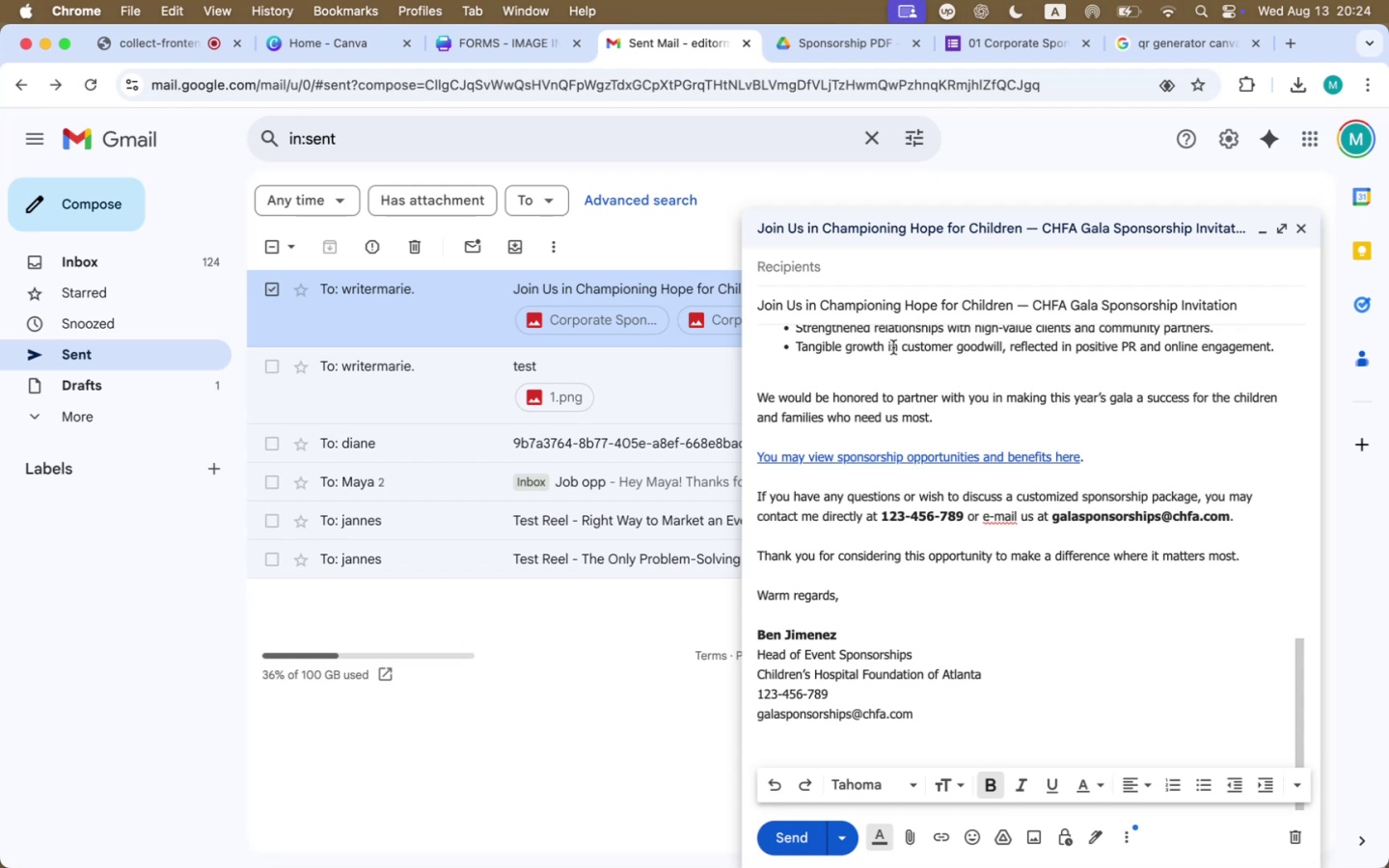 
left_click([893, 347])
 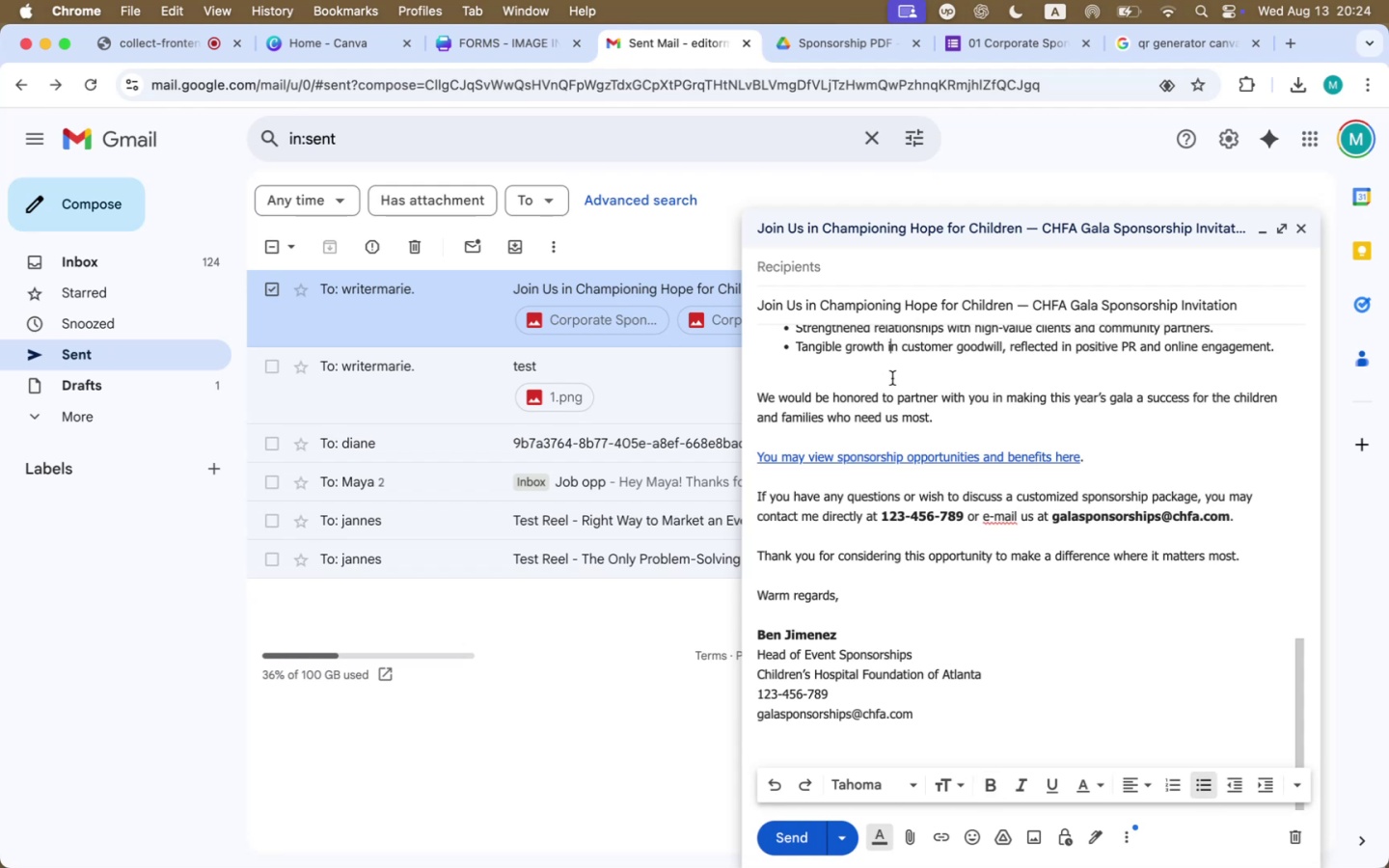 
scroll: coordinate [894, 382], scroll_direction: up, amount: 6.0
 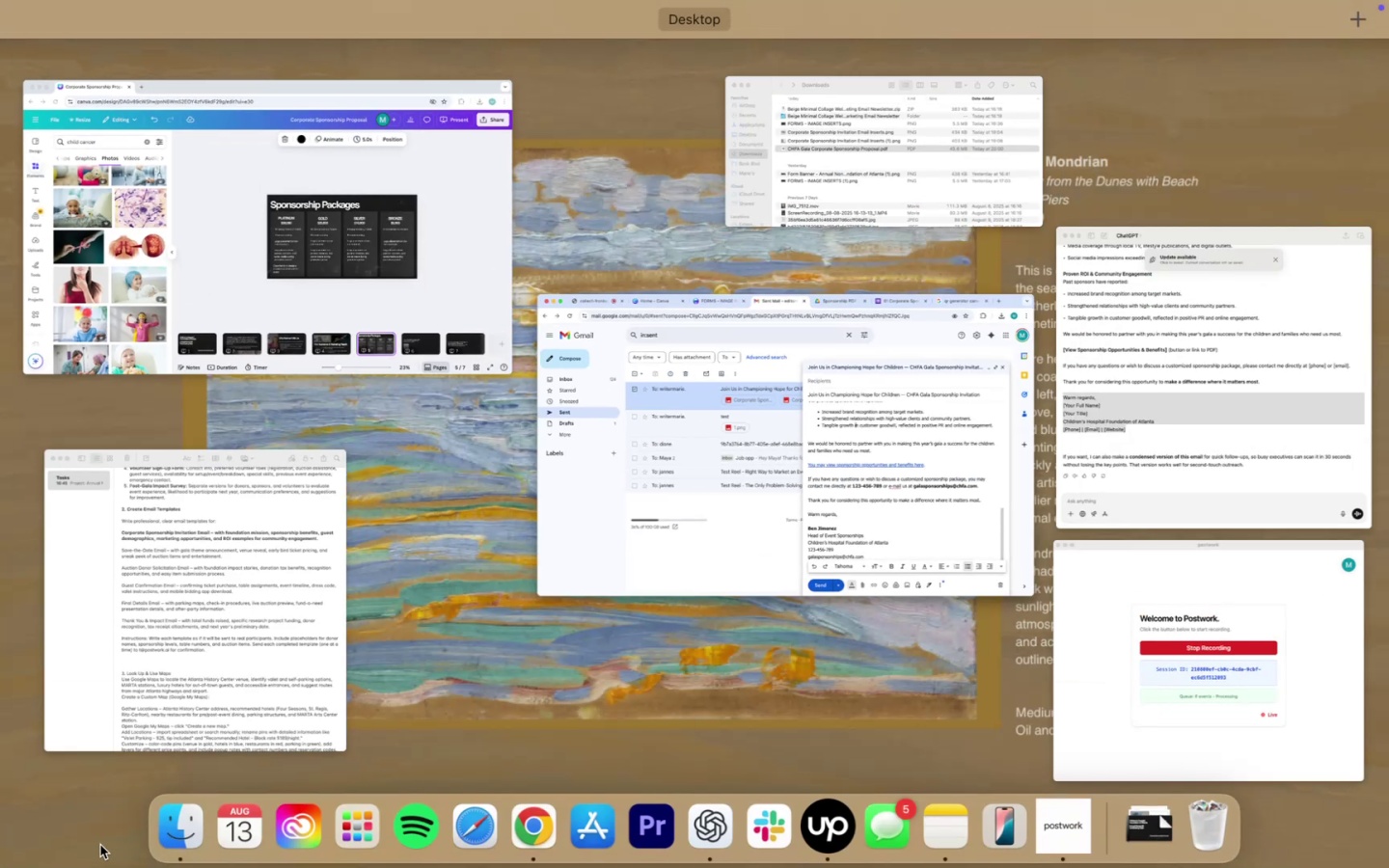 
mouse_move([643, 847])
 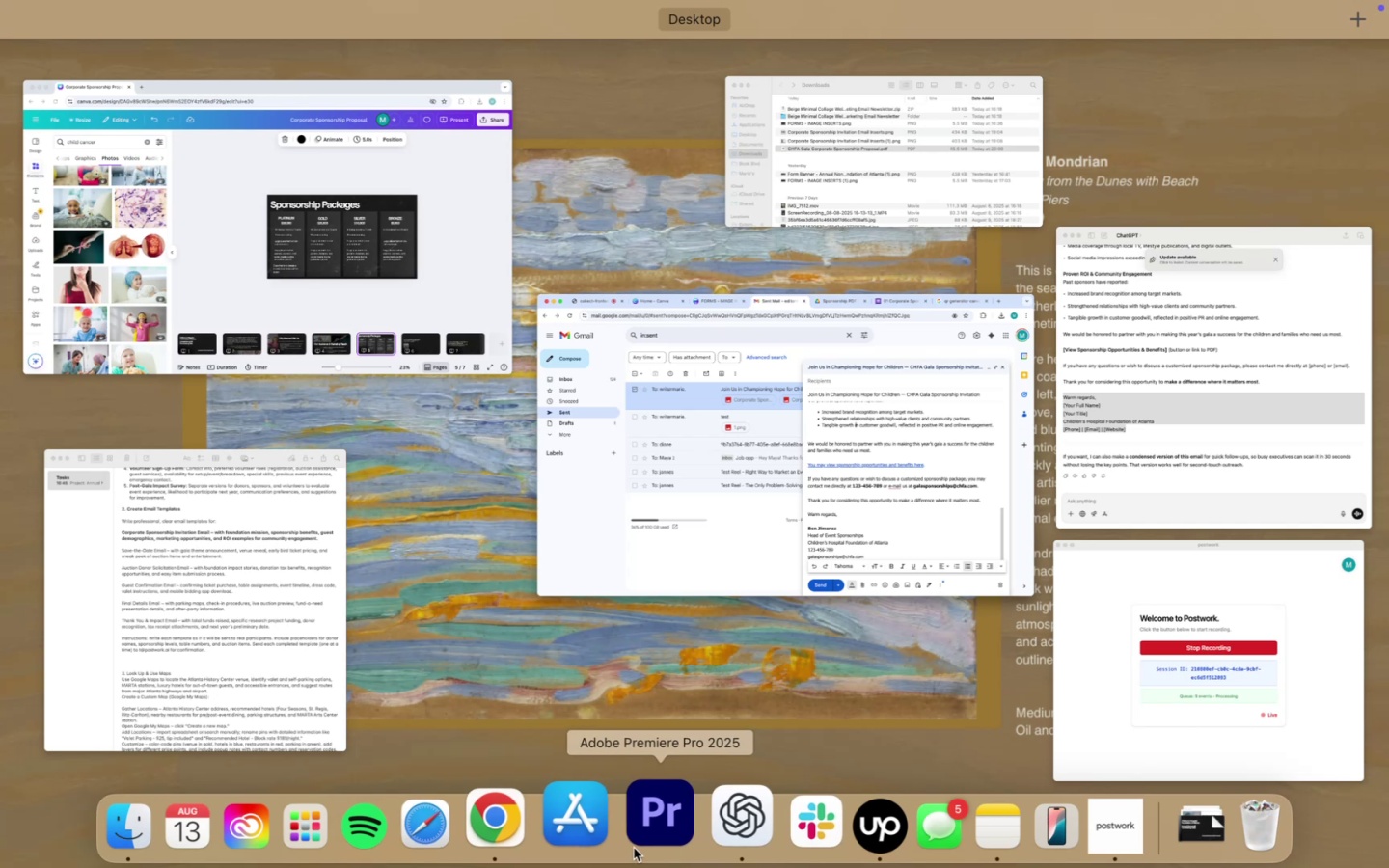 
mouse_move([1108, 716])
 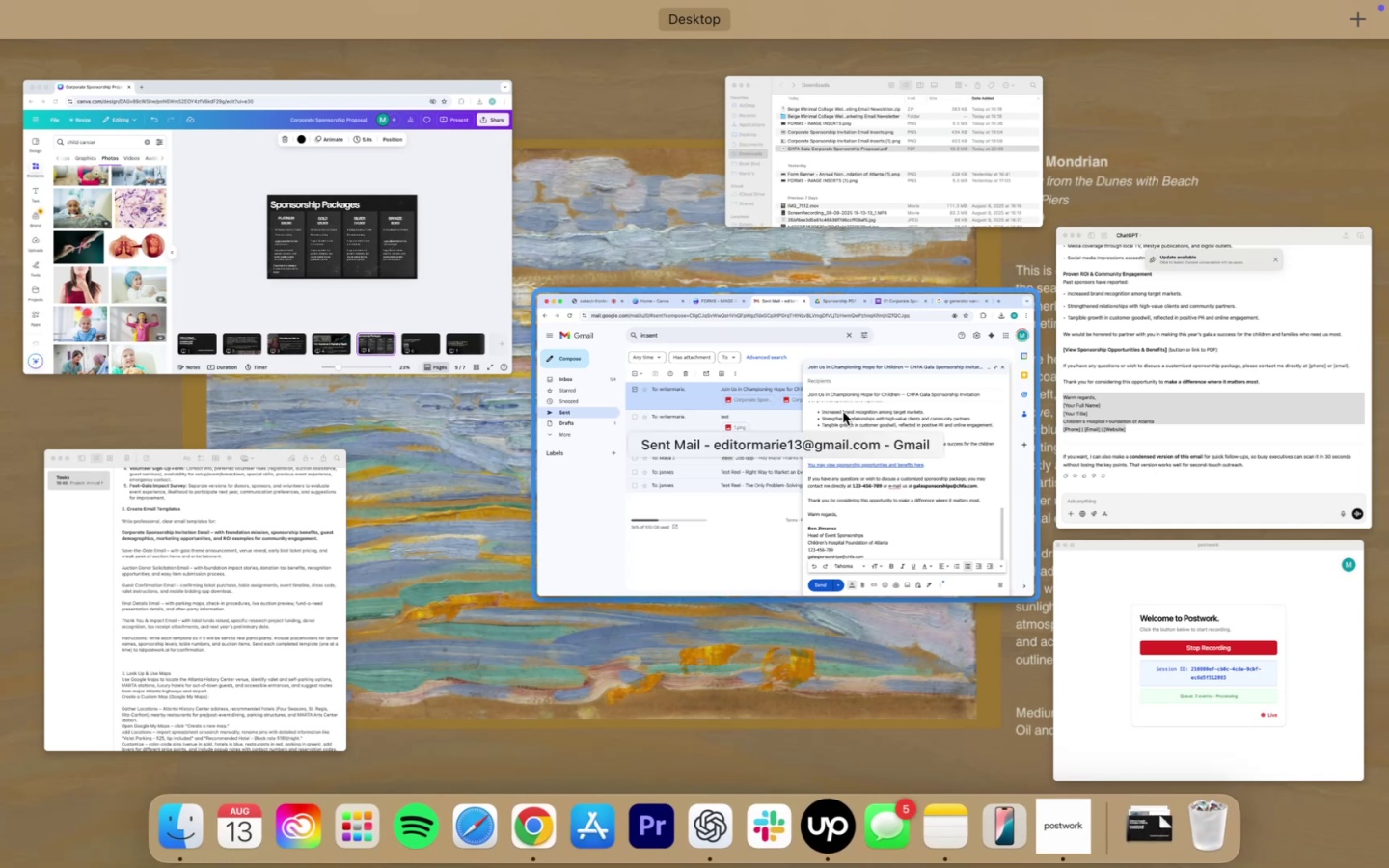 
left_click([825, 441])
 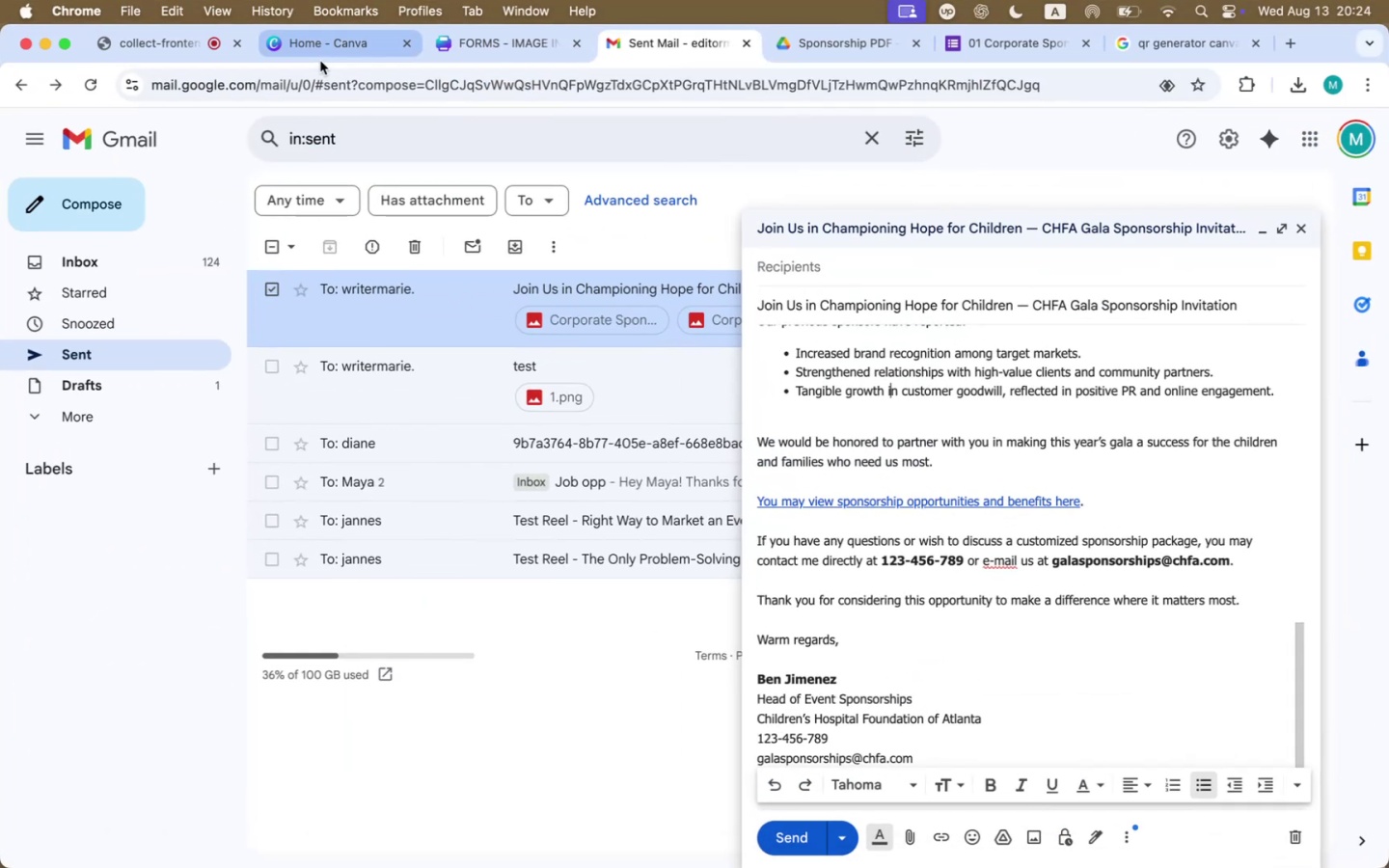 
left_click([171, 45])
 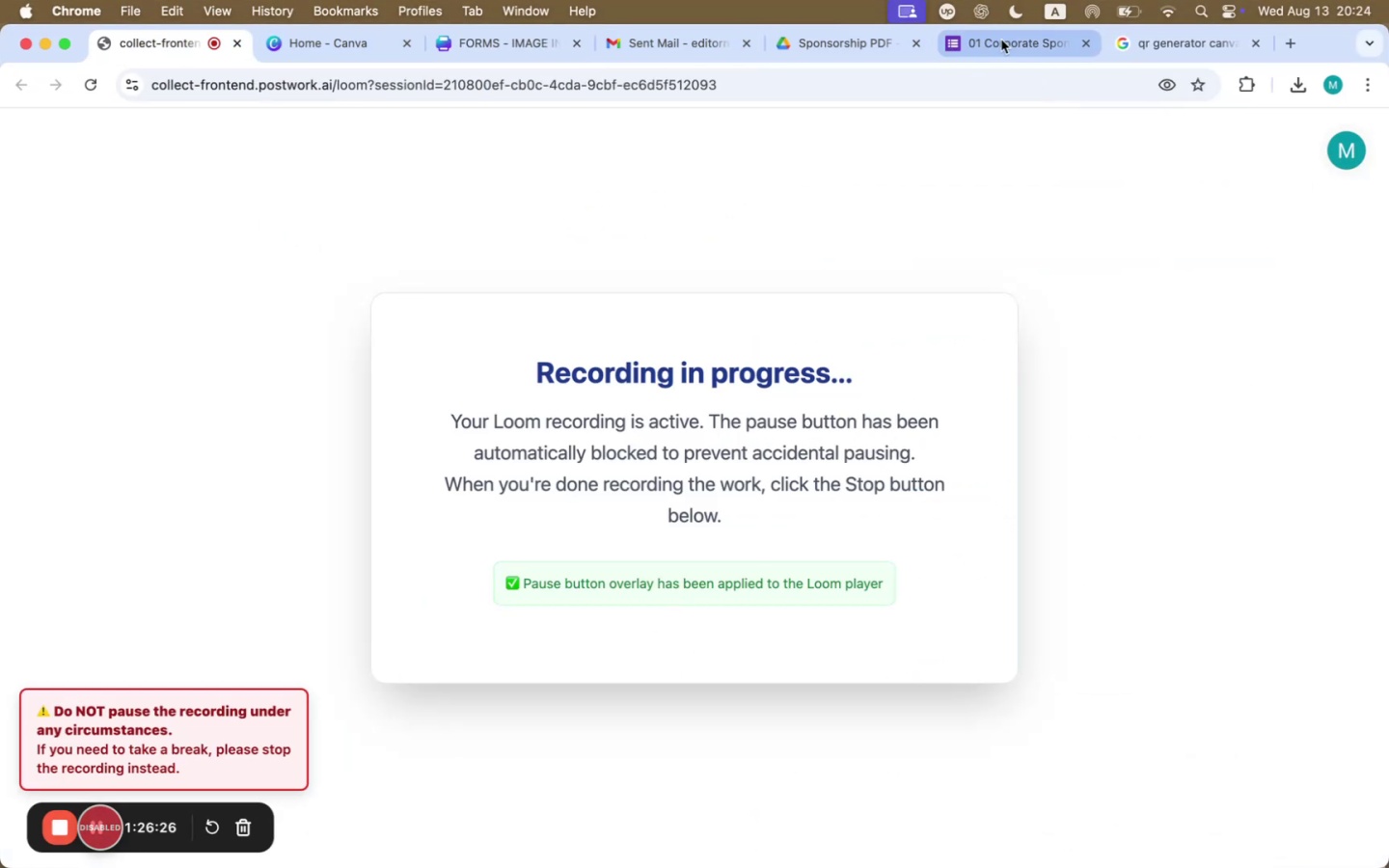 
left_click([1045, 44])
 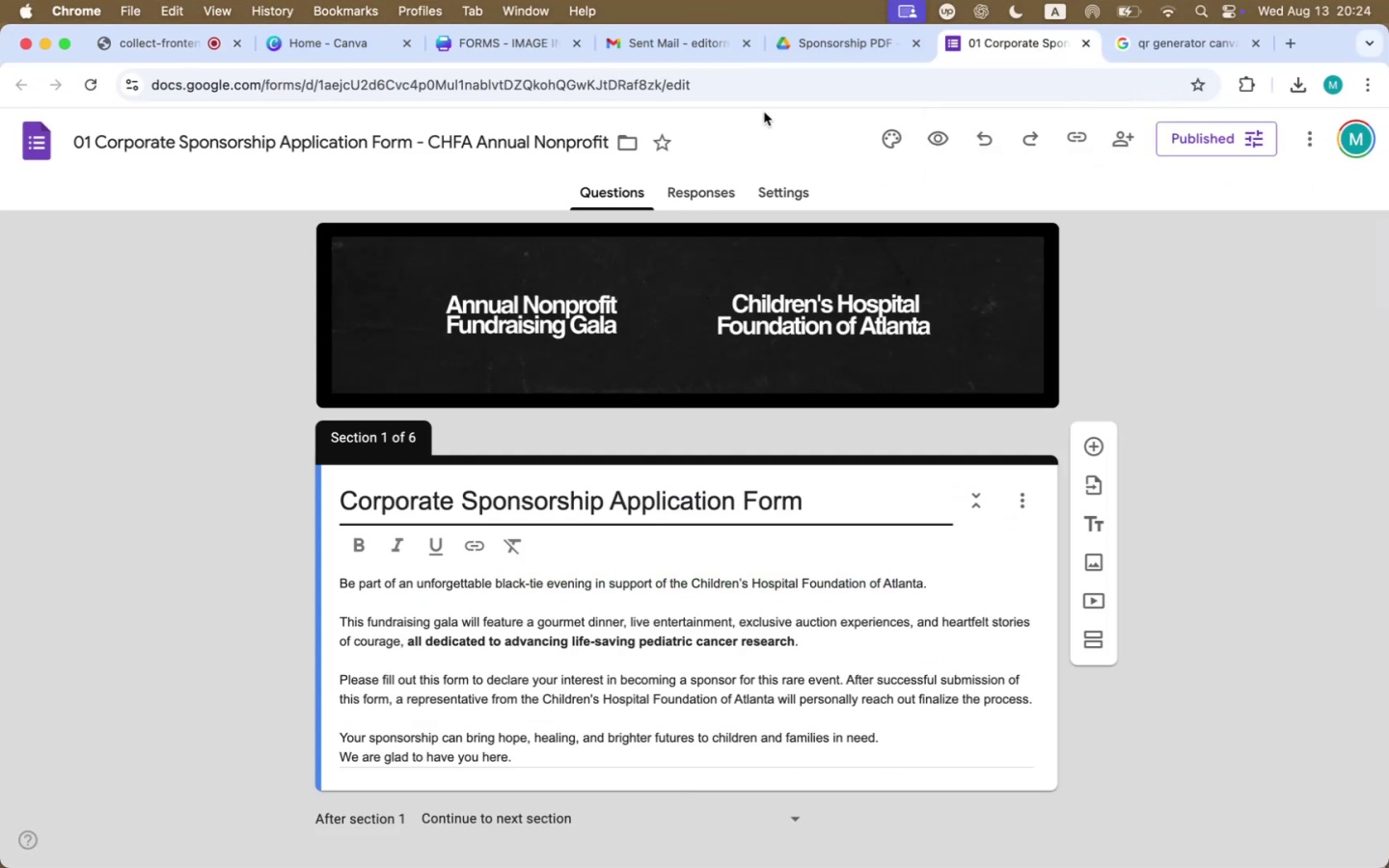 
left_click([834, 43])
 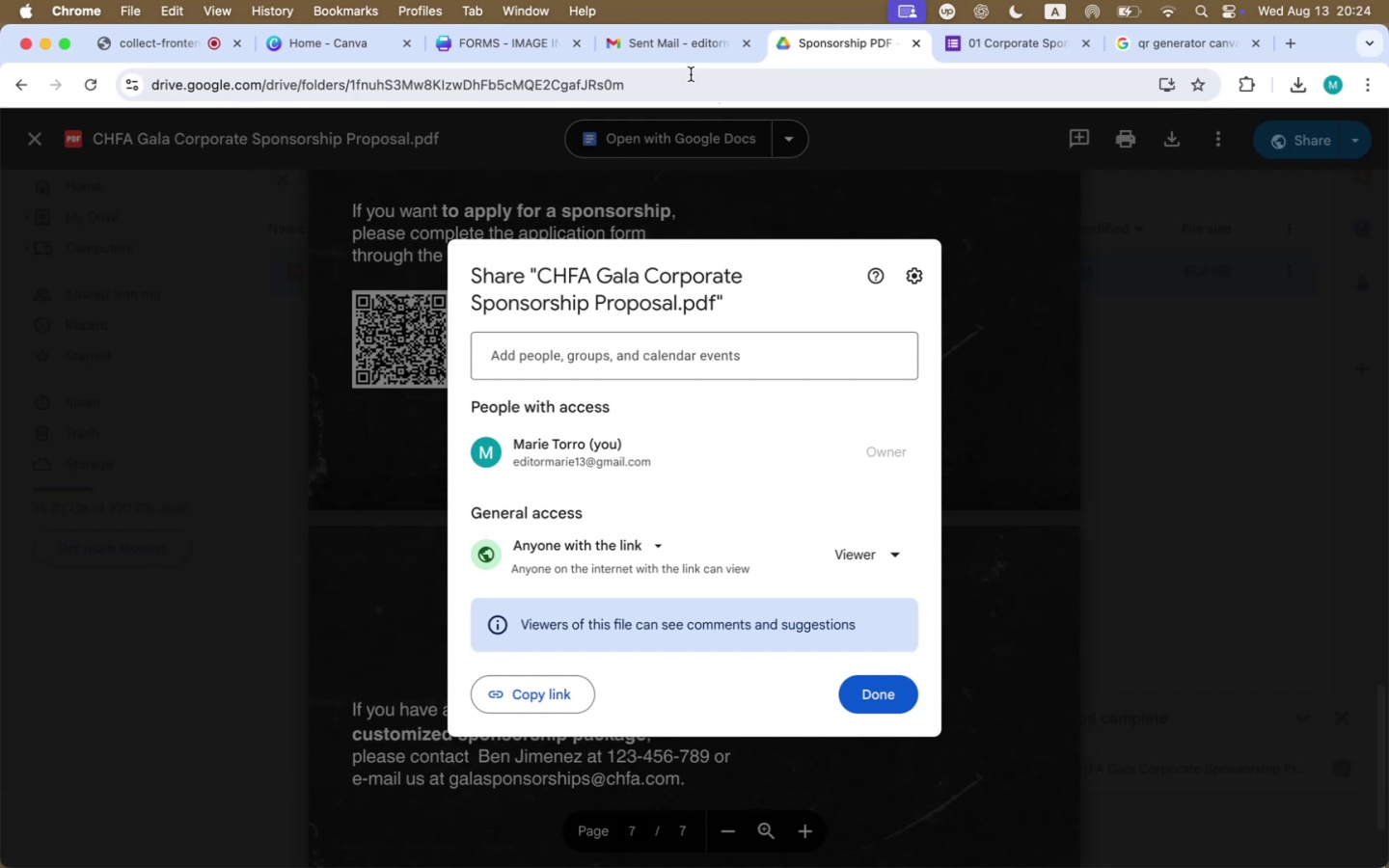 
left_click([687, 34])
 